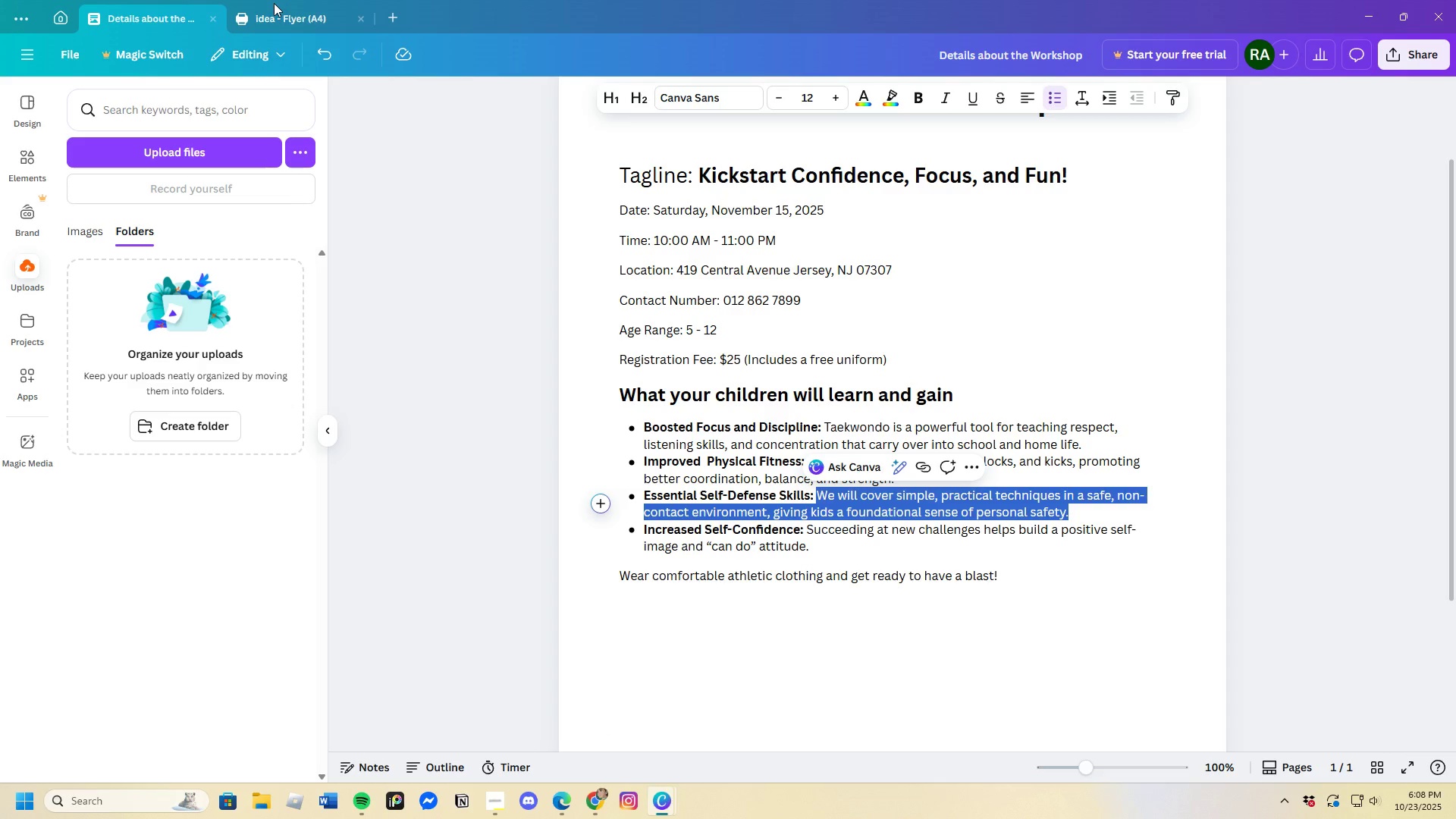 
double_click([280, 17])
 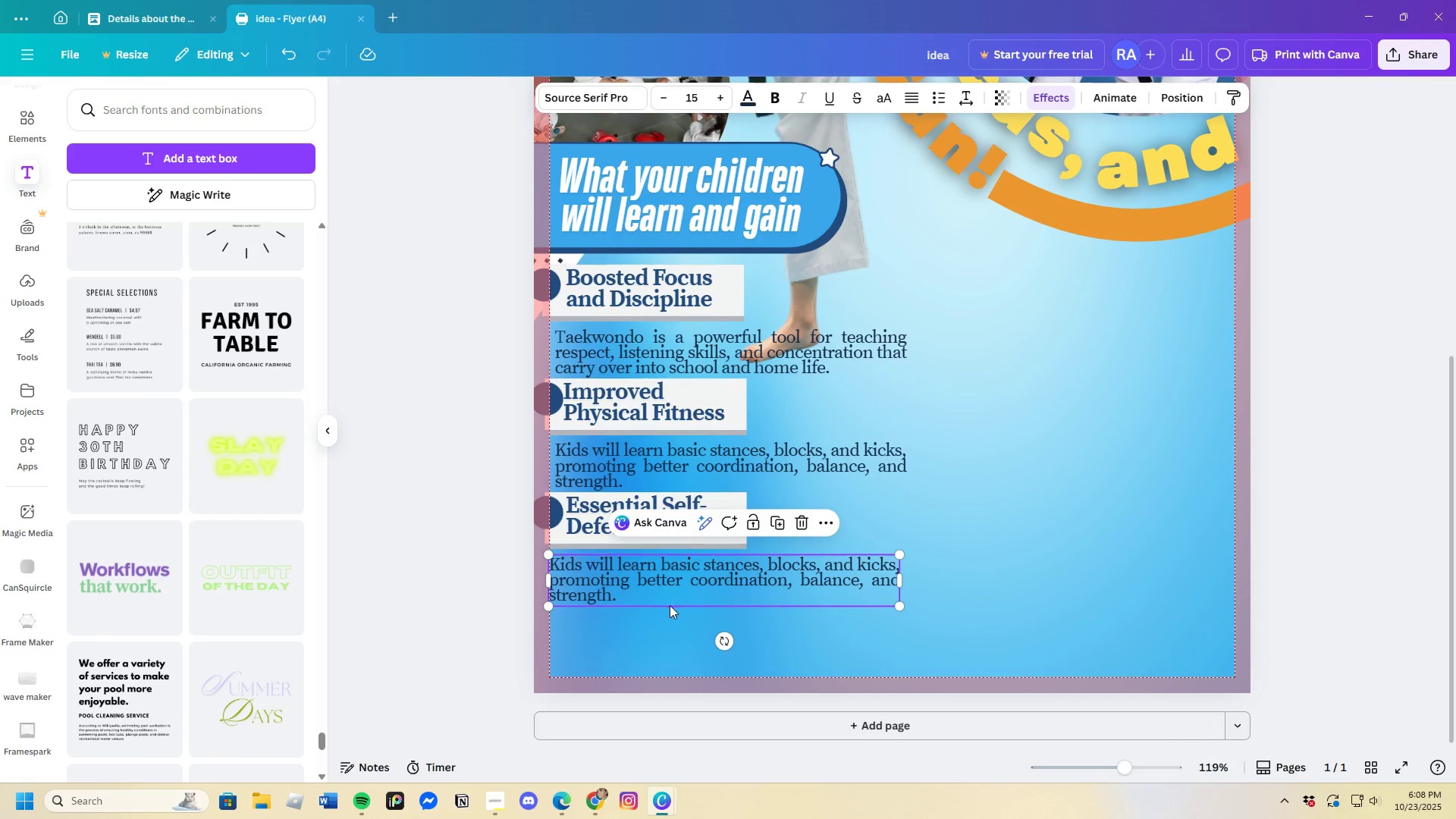 
left_click([670, 595])
 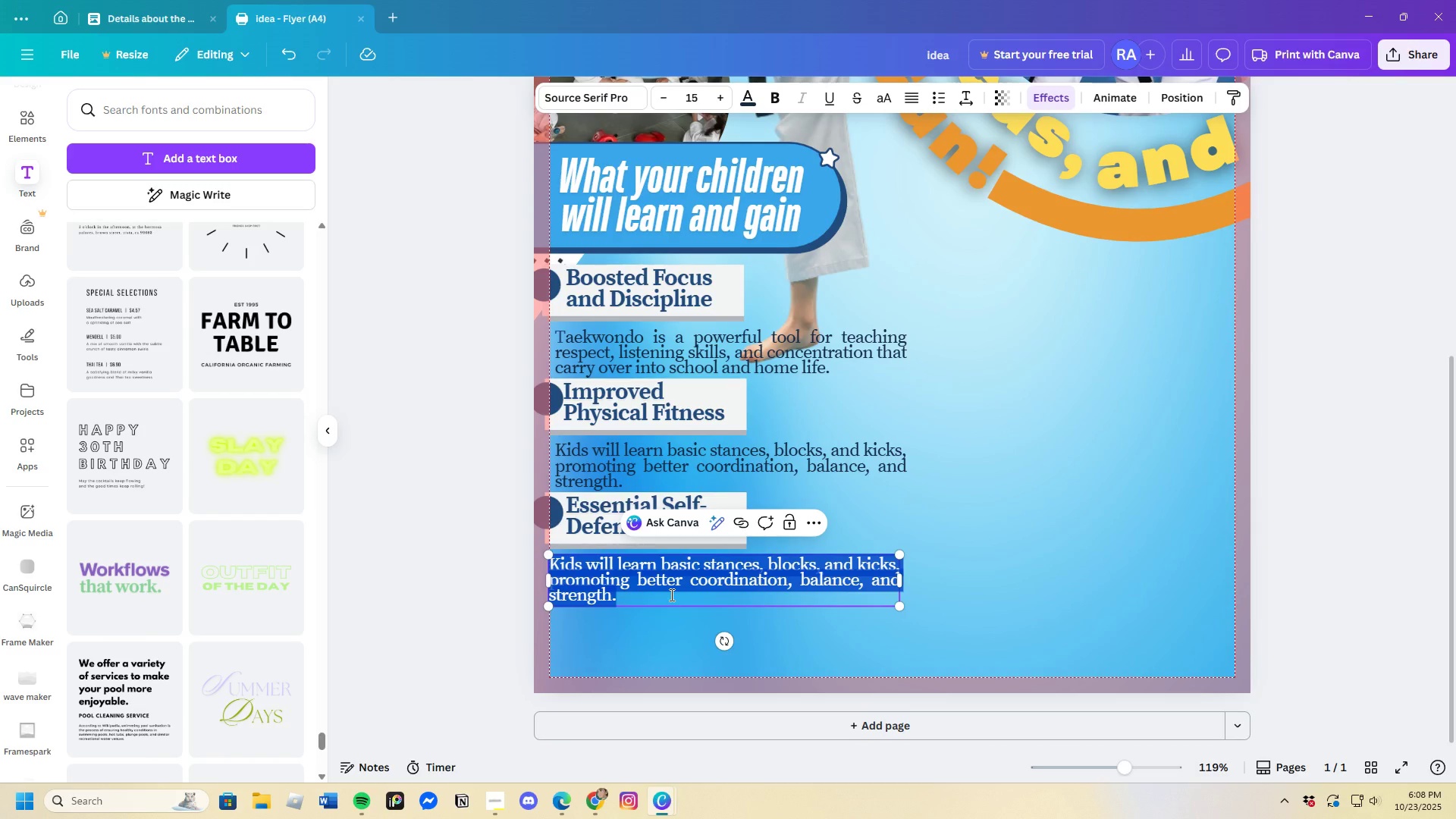 
key(Control+Backspace)
 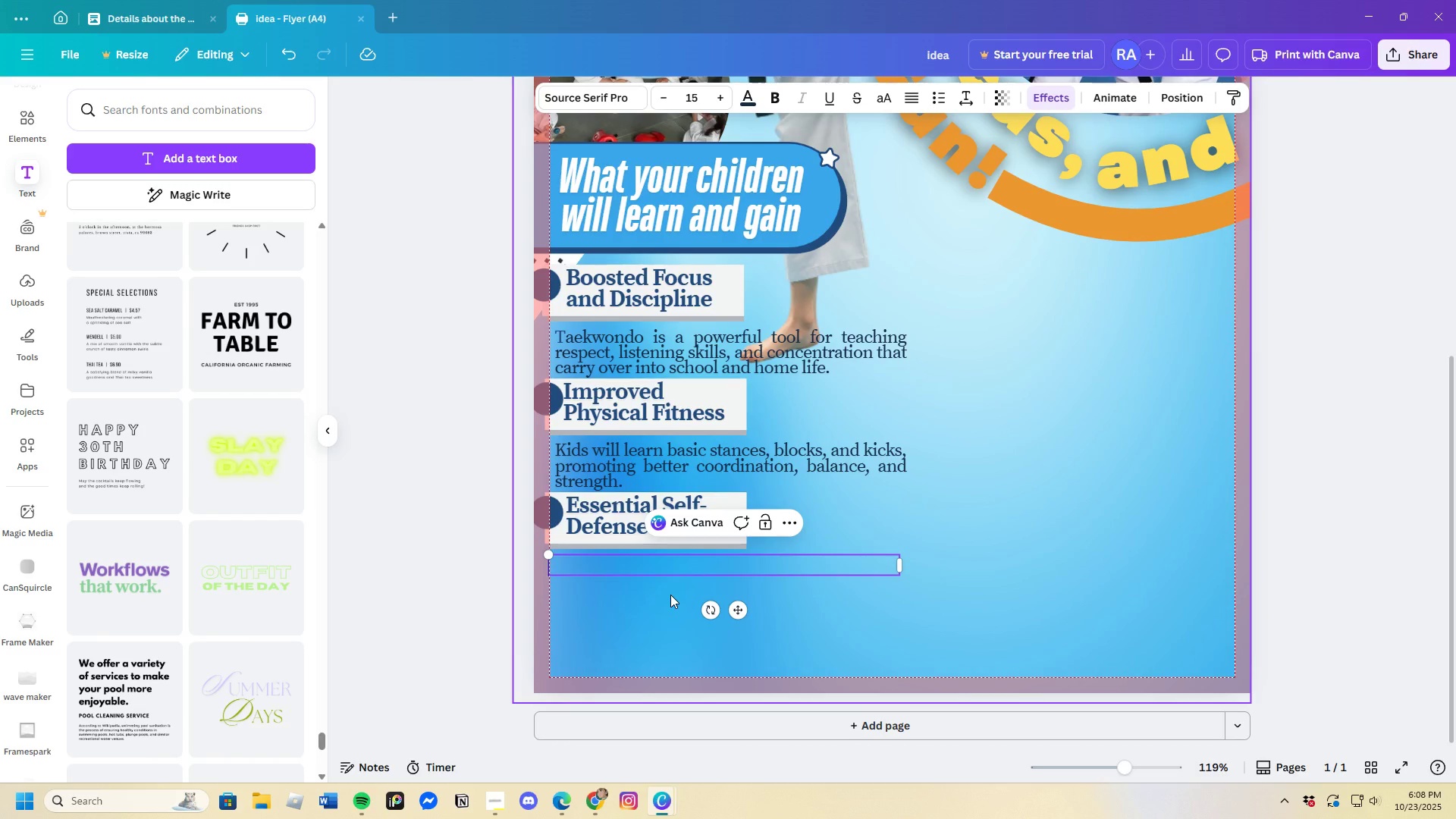 
key(Control+V)
 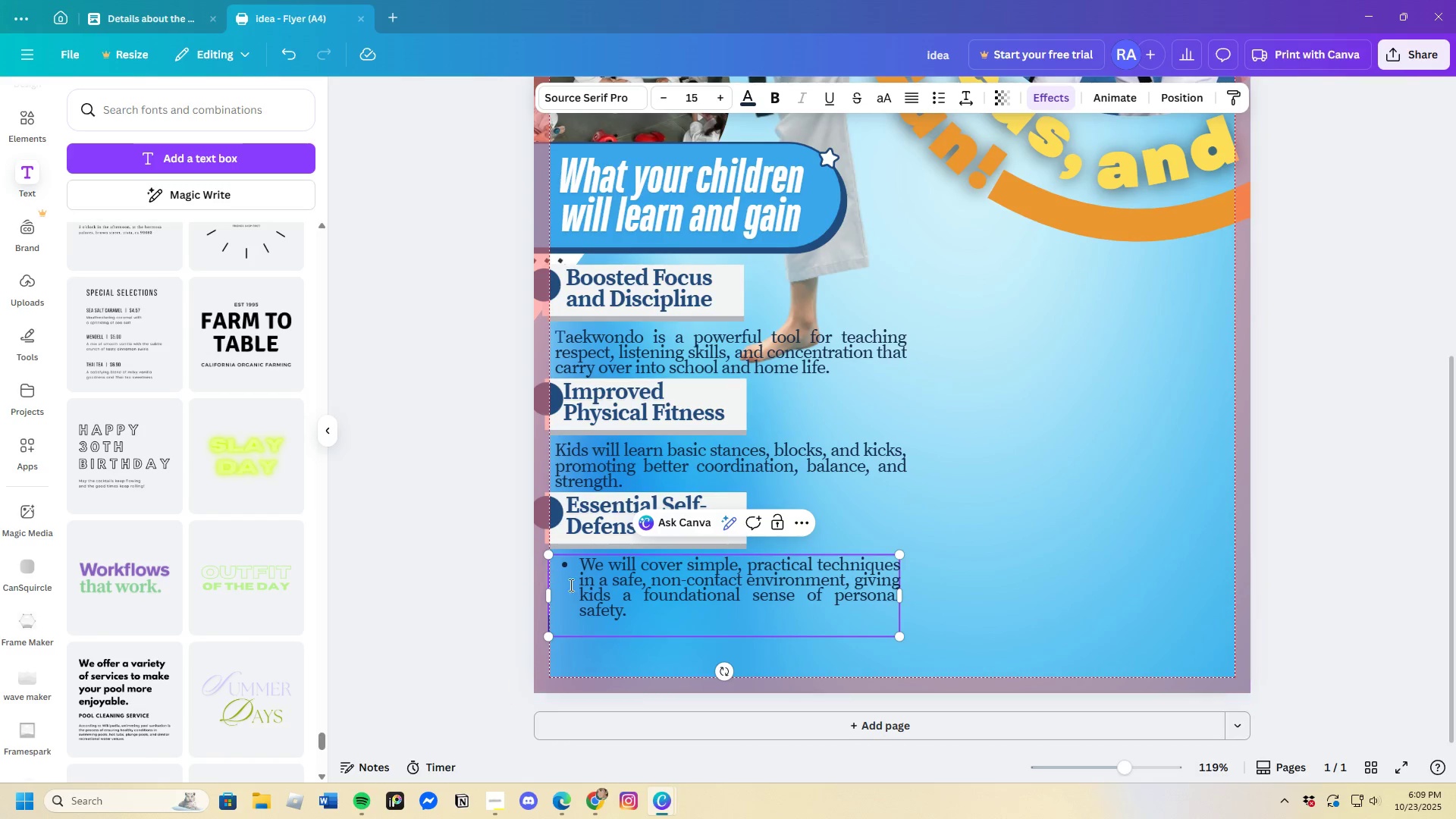 
left_click([582, 575])
 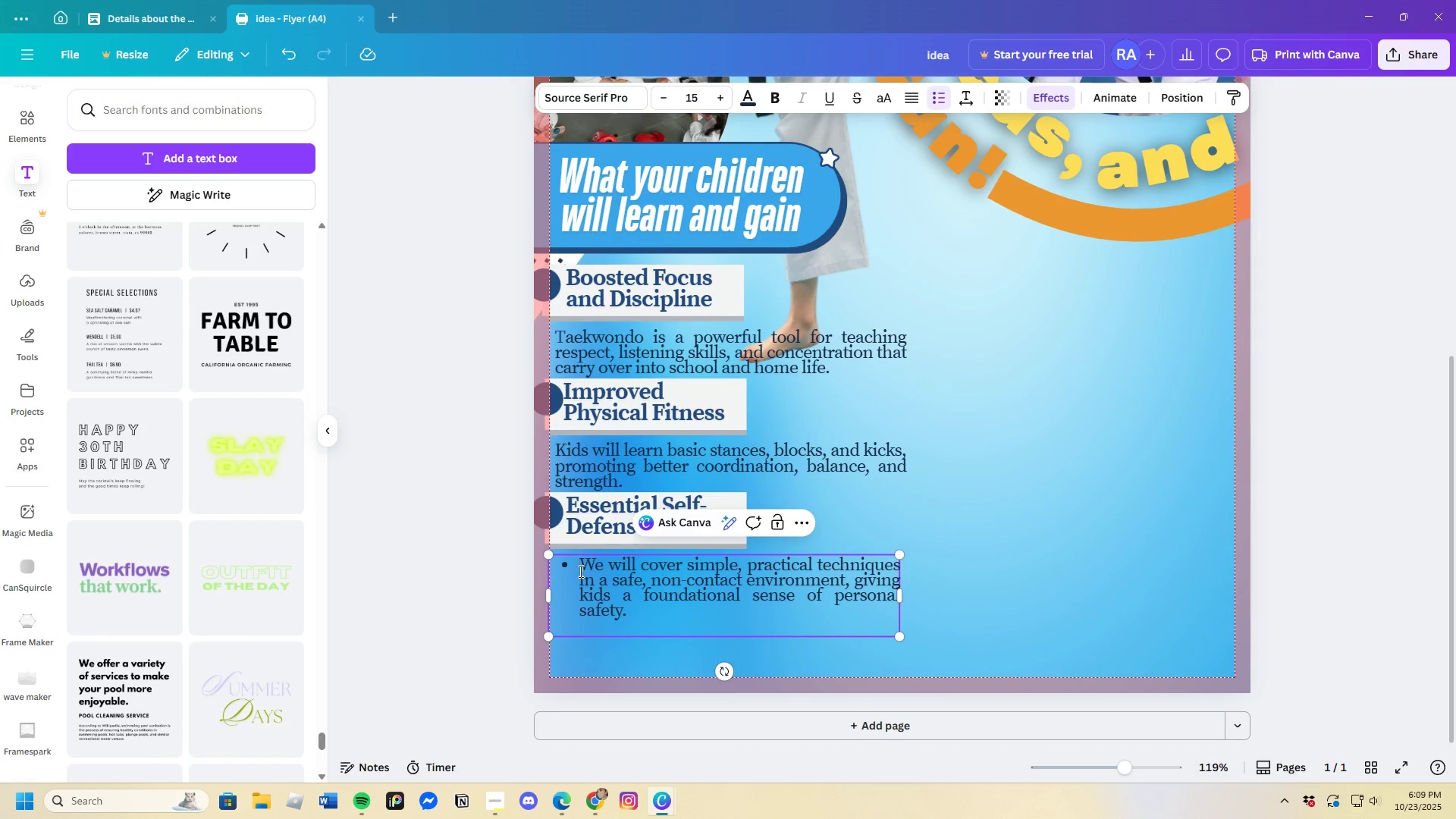 
key(Backspace)
 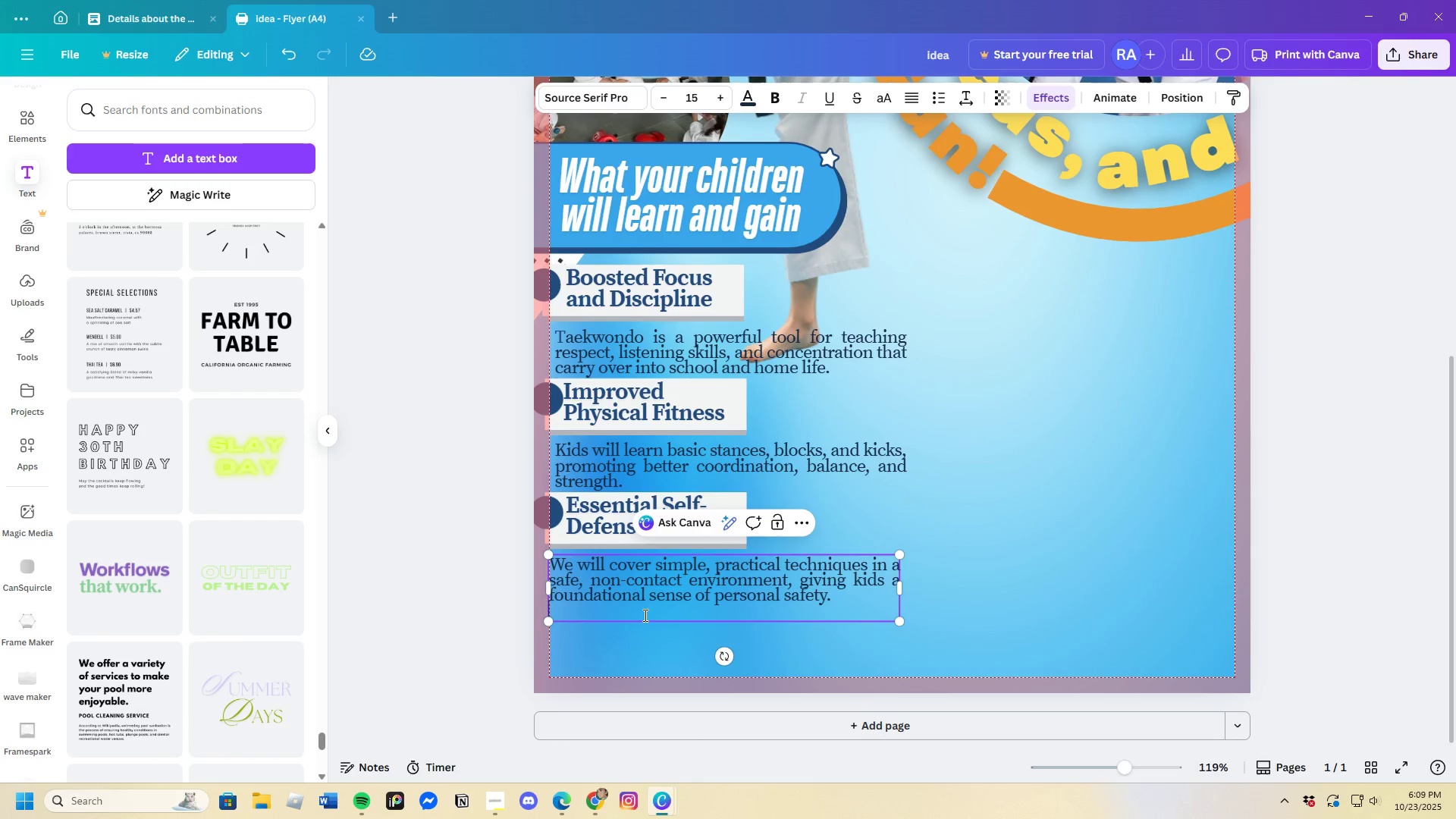 
key(Backspace)
 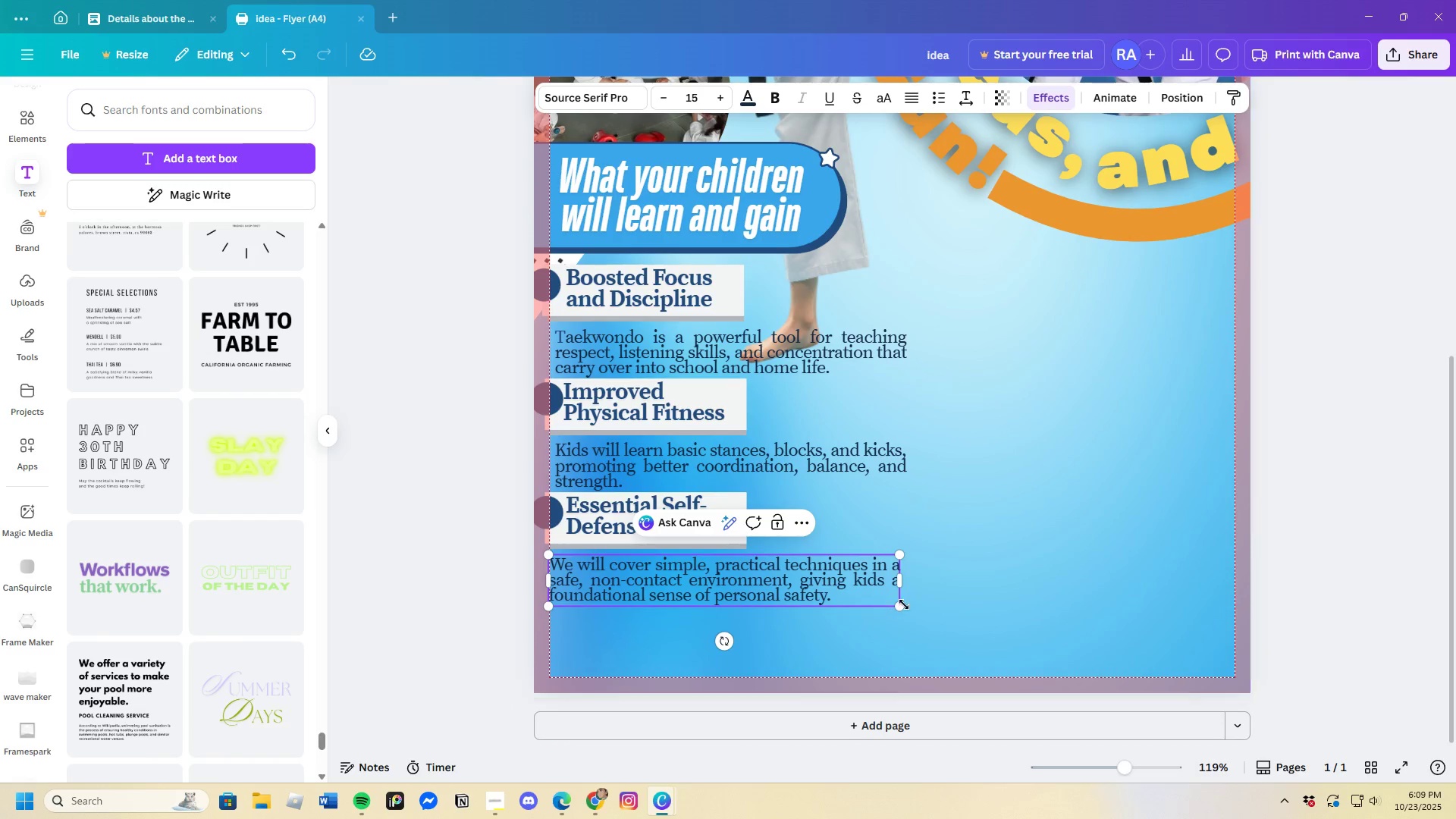 
mouse_move([969, 604])
 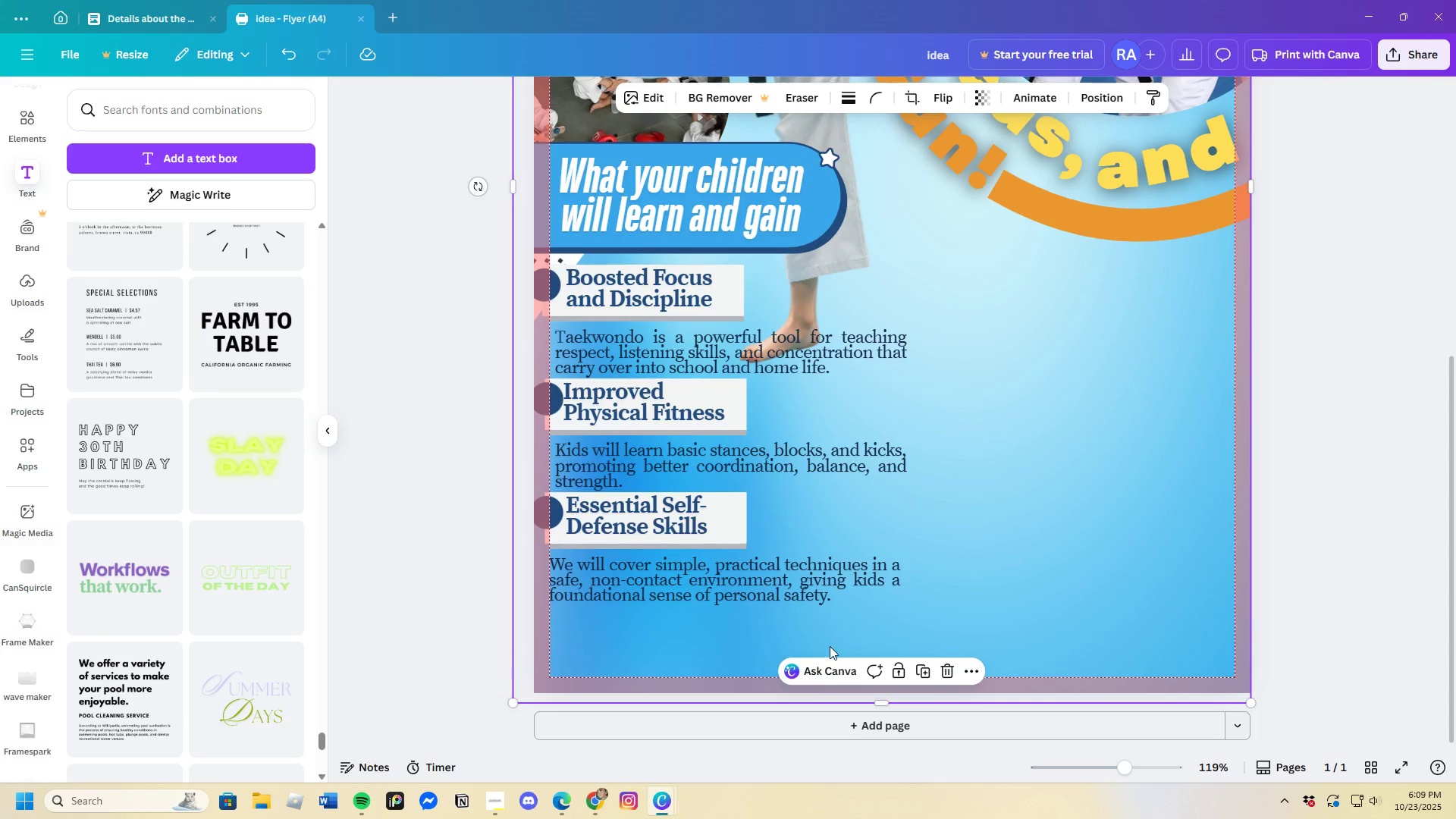 
scroll: coordinate [828, 649], scroll_direction: up, amount: 3.0
 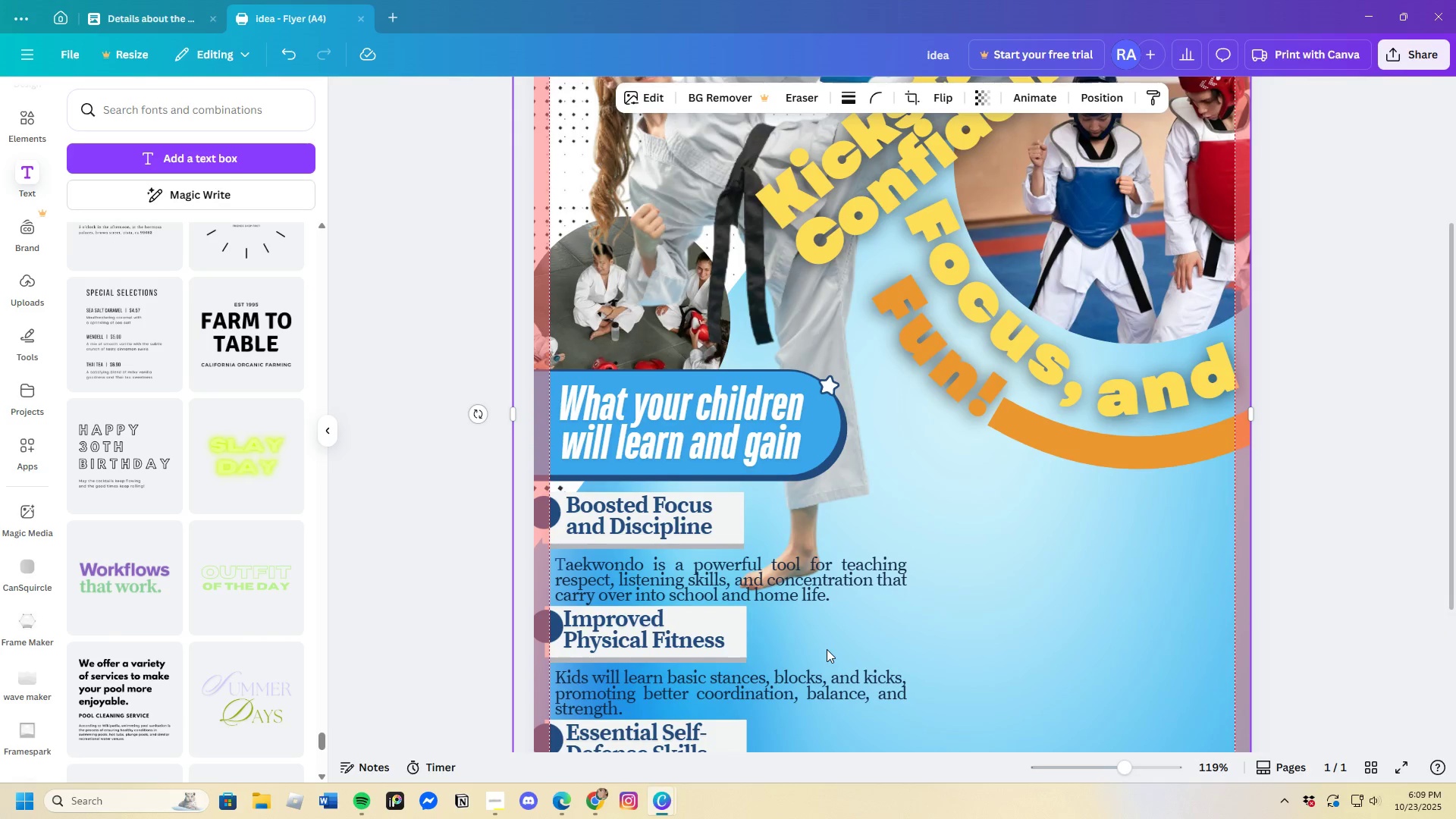 
scroll: coordinate [827, 649], scroll_direction: down, amount: 3.0
 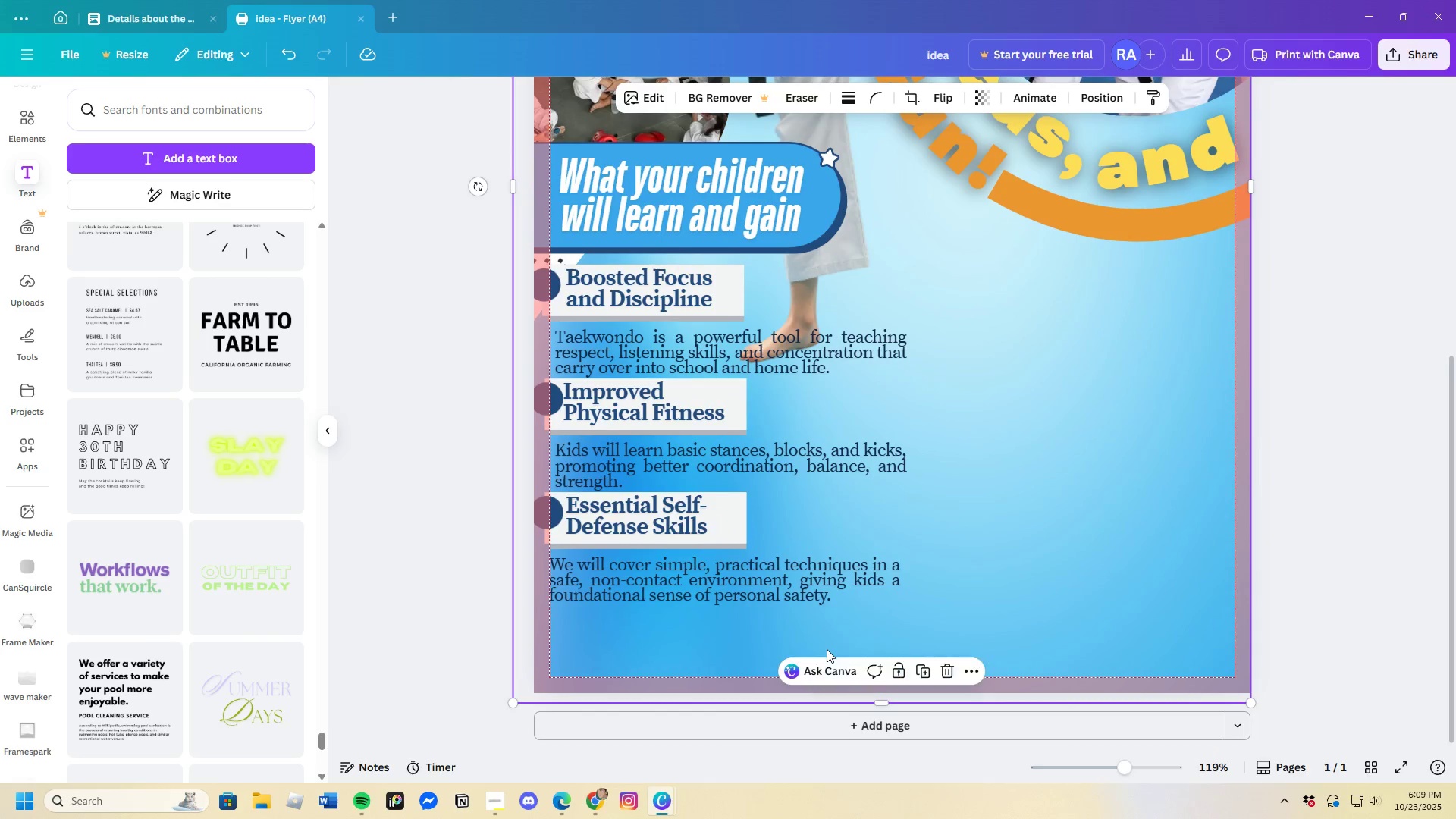 
scroll: coordinate [827, 649], scroll_direction: up, amount: 6.0
 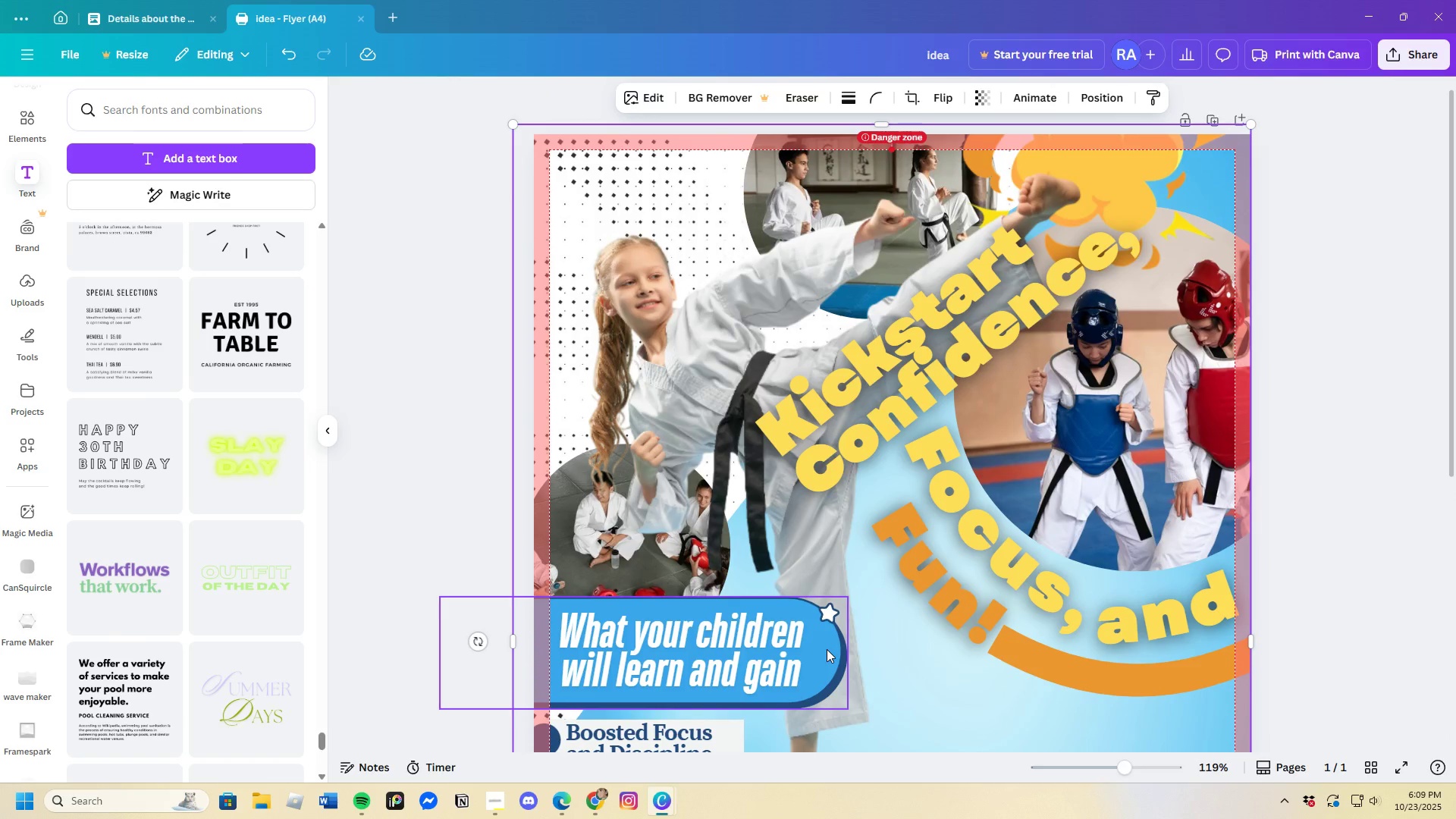 
scroll: coordinate [827, 649], scroll_direction: down, amount: 6.0
 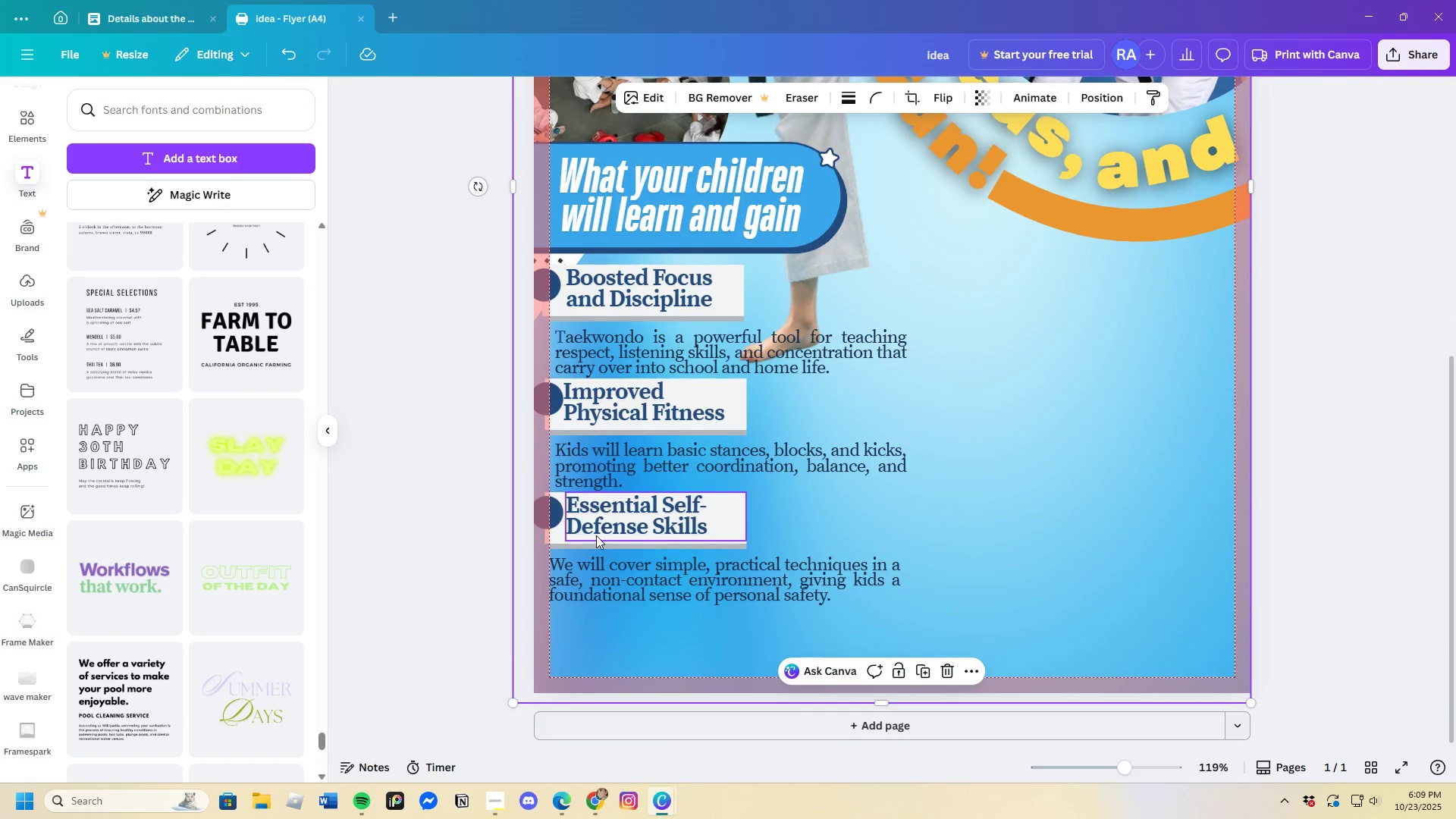 
left_click([543, 522])
 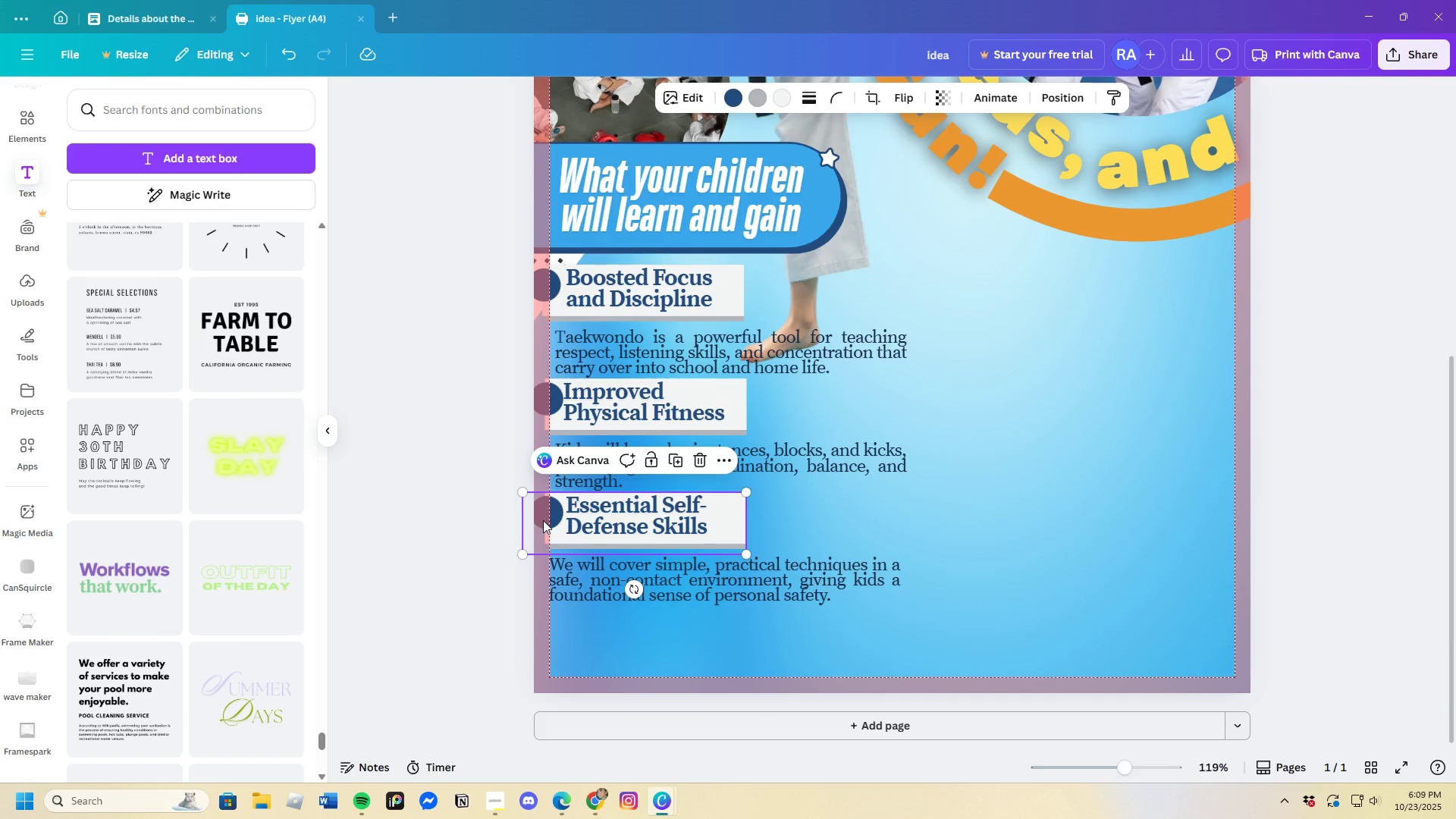 
key(Control+C)
 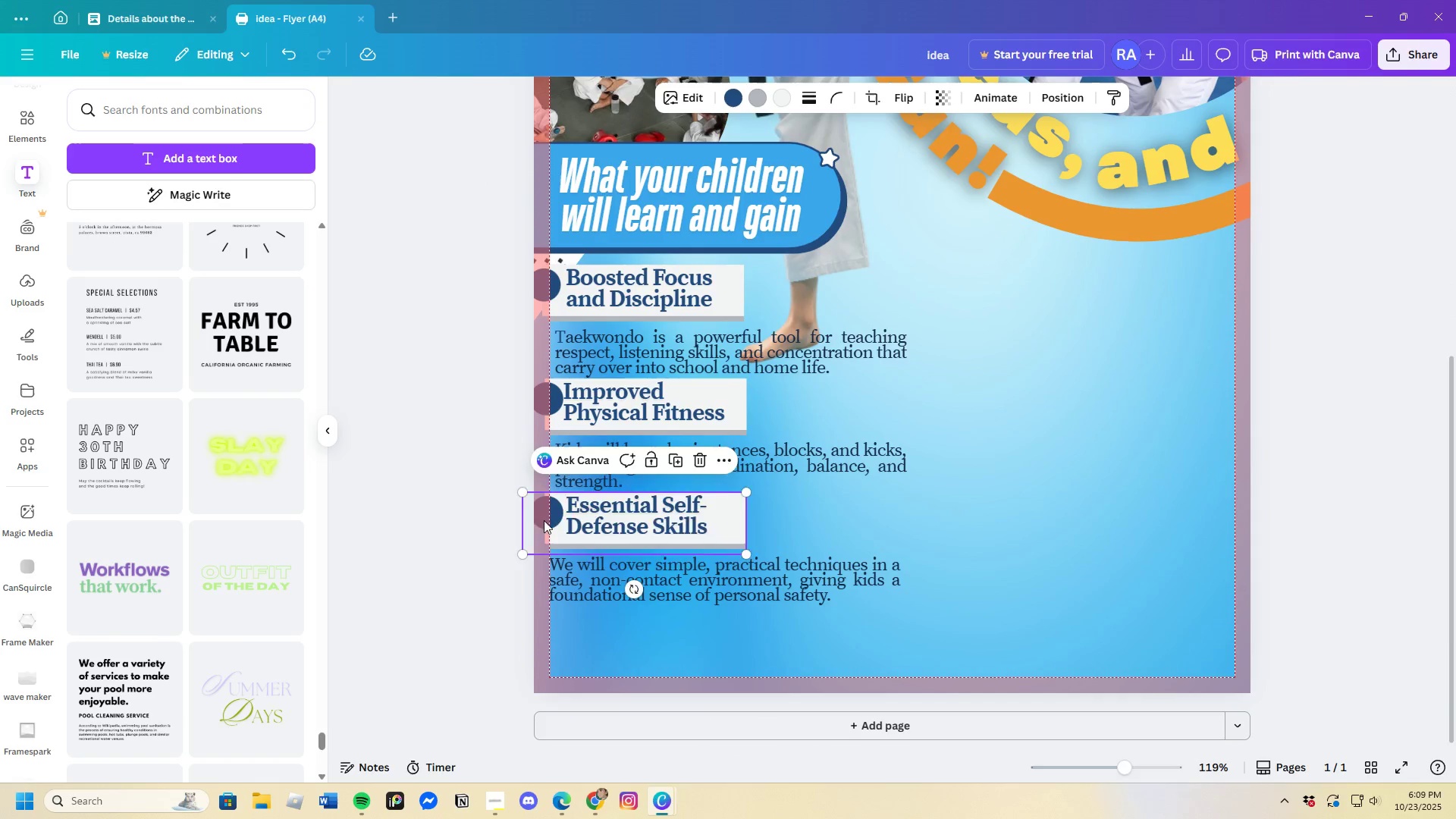 
key(Control+V)
 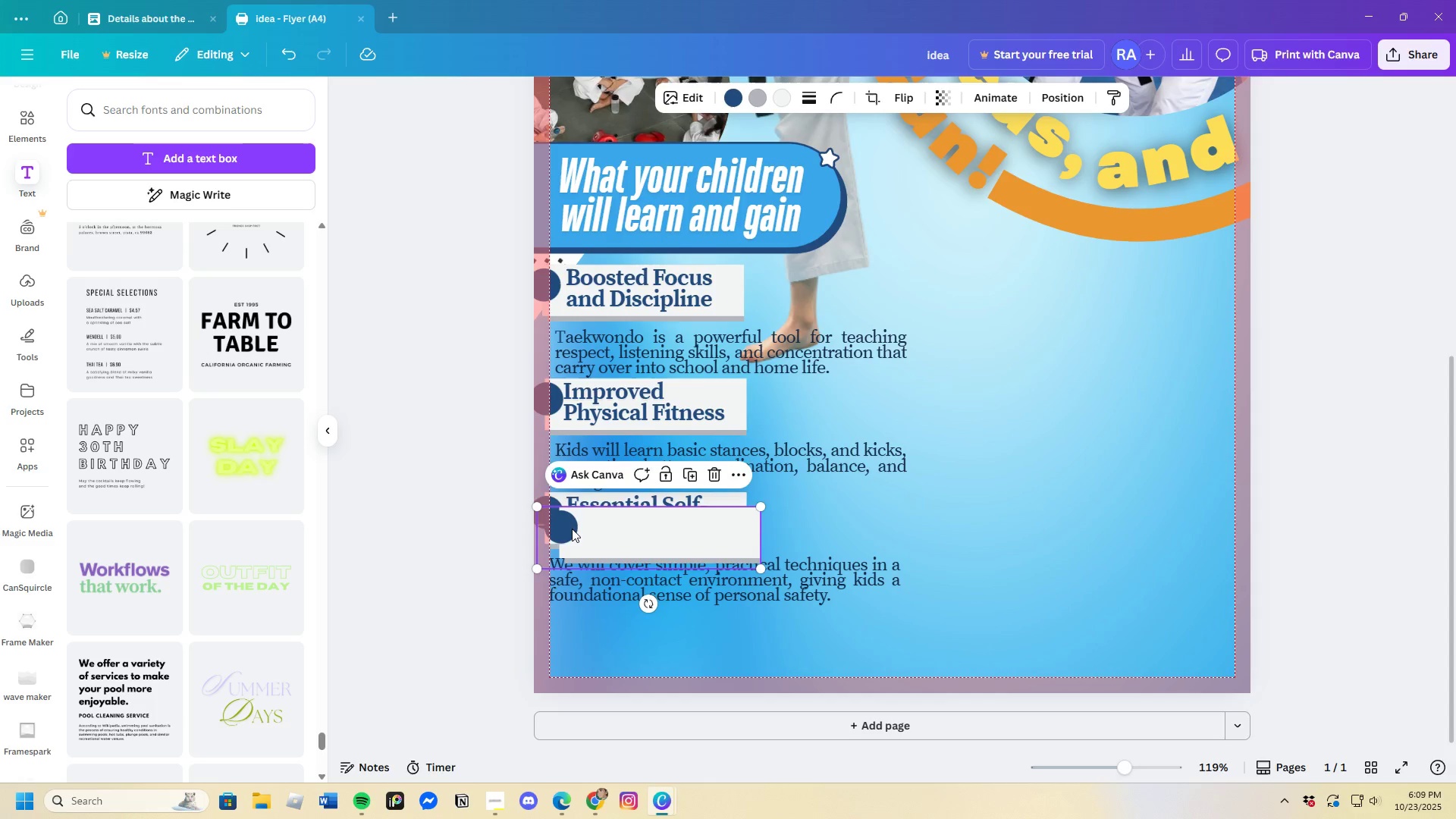 
left_click_drag(start_coordinate=[572, 529], to_coordinate=[558, 626])
 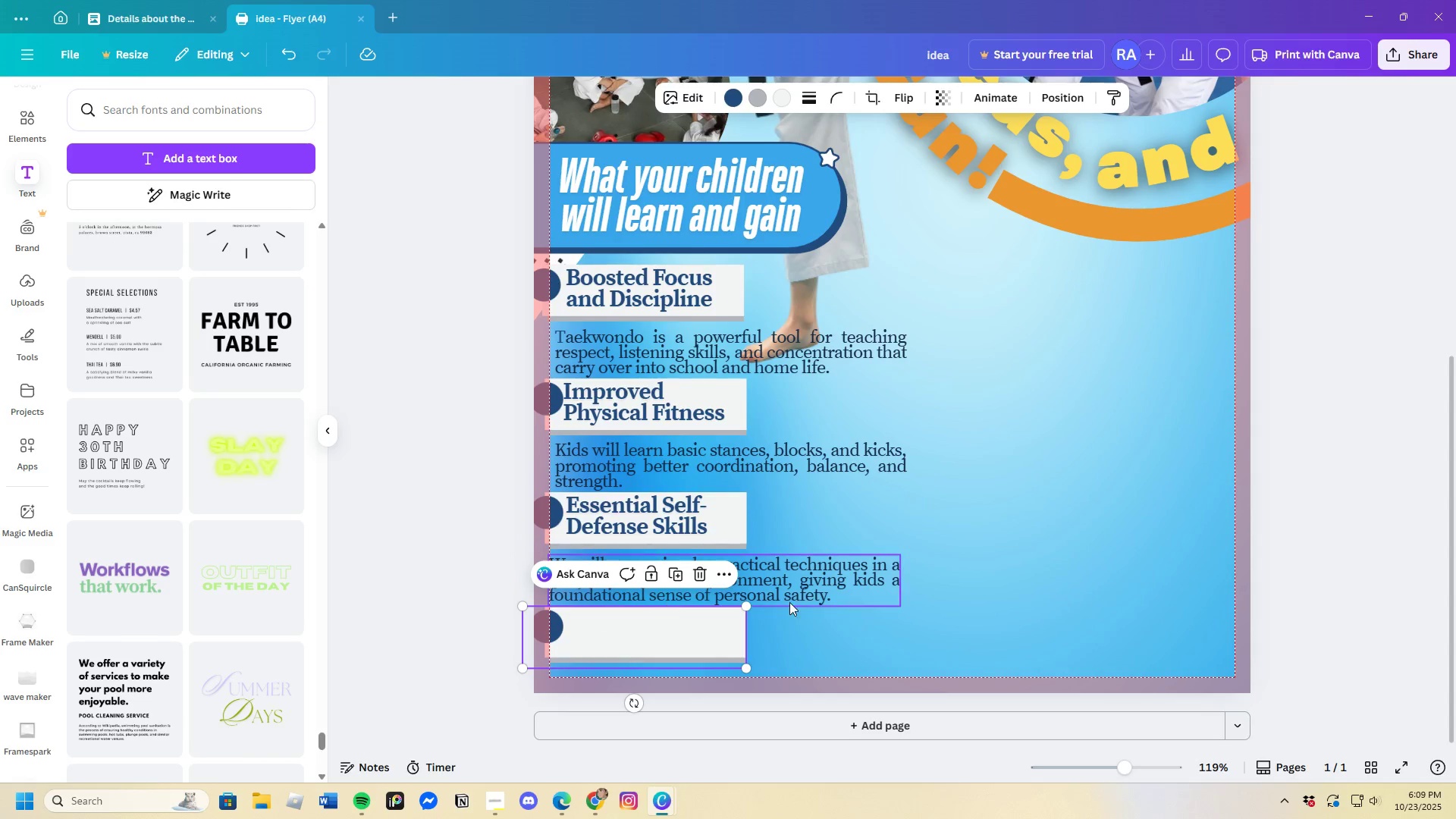 
mouse_move([967, 592])
 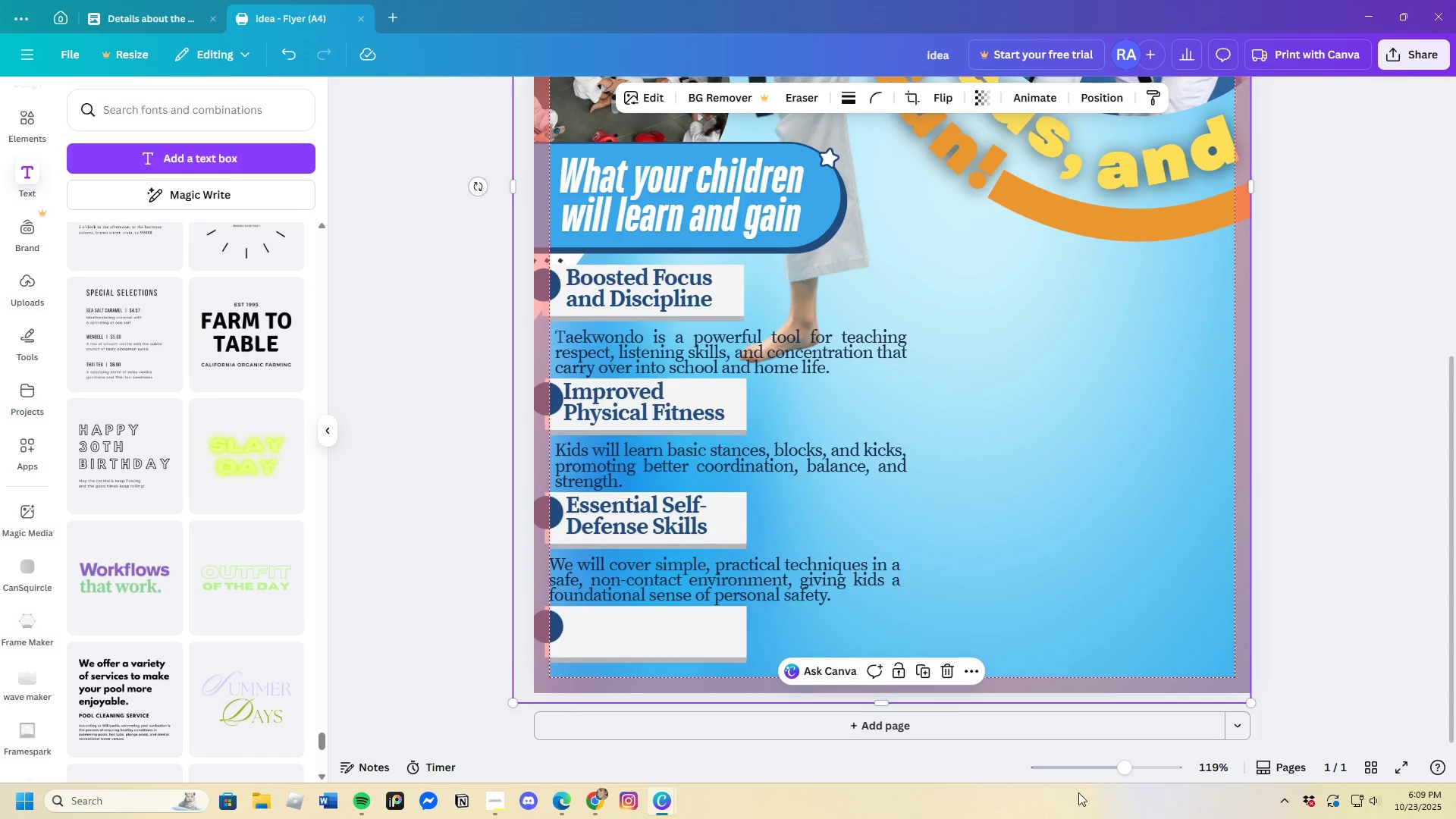 
left_click_drag(start_coordinate=[1120, 770], to_coordinate=[1112, 768])
 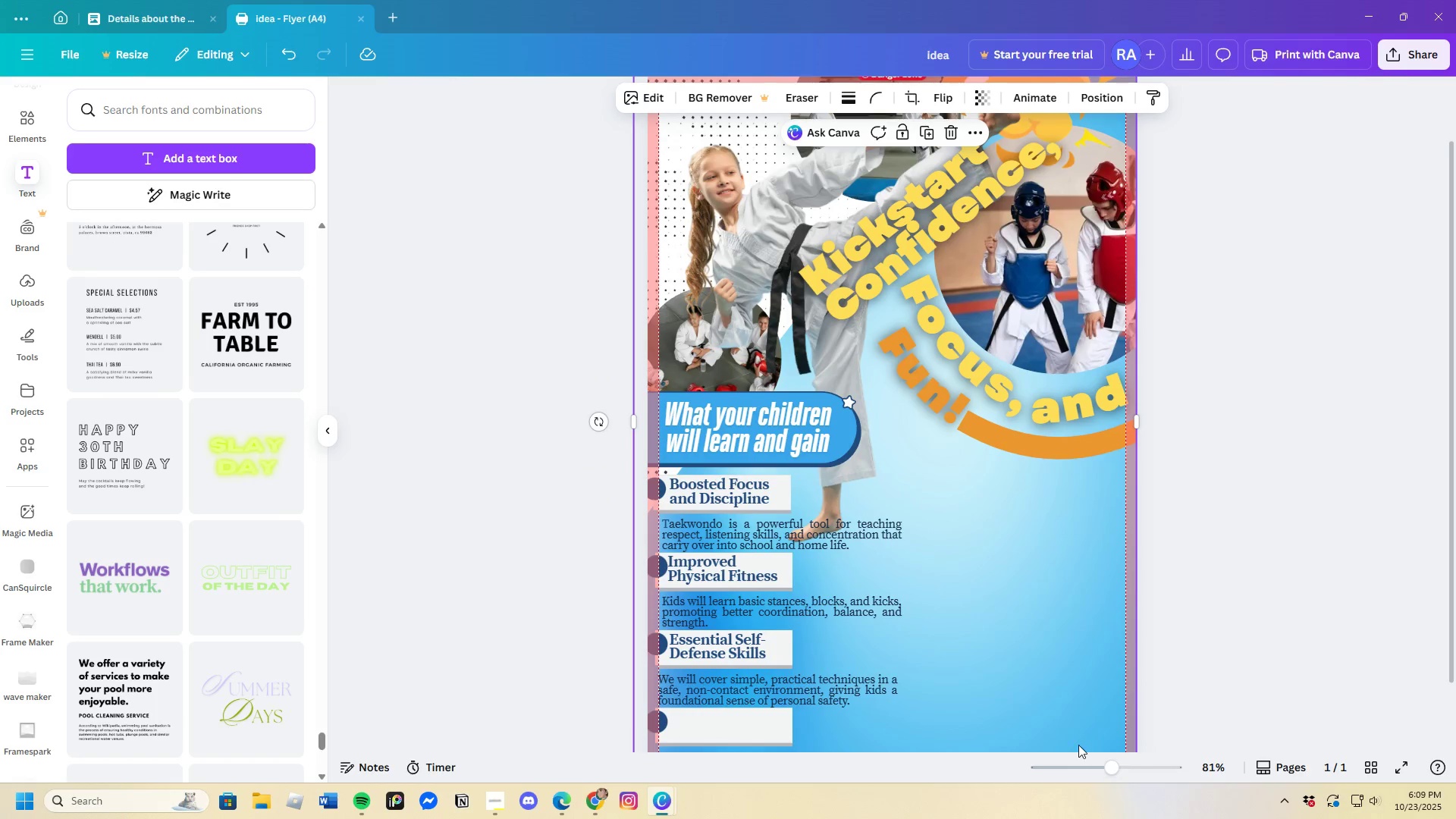 
scroll: coordinate [1074, 740], scroll_direction: up, amount: 1.0
 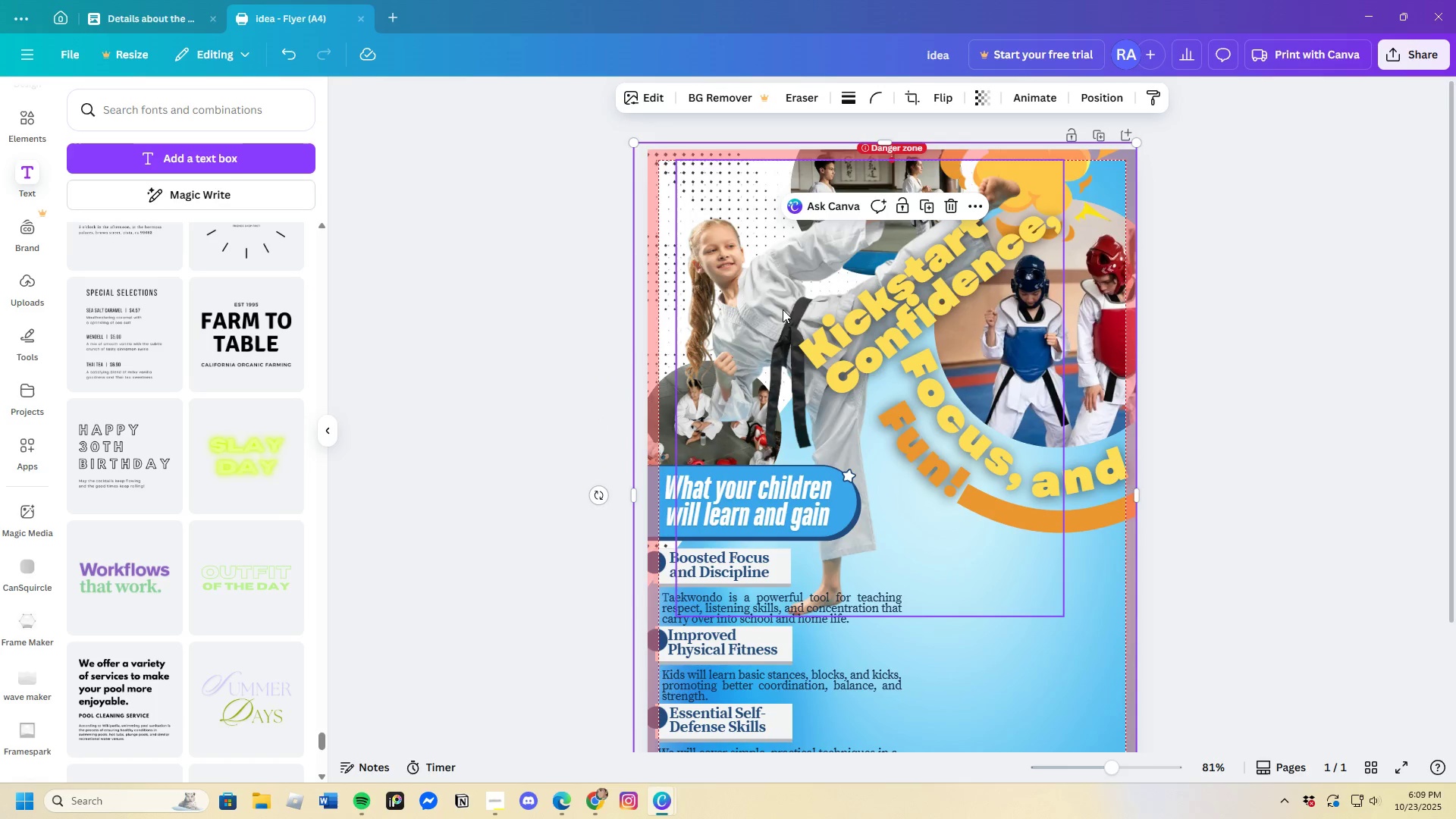 
left_click_drag(start_coordinate=[785, 304], to_coordinate=[811, 296])
 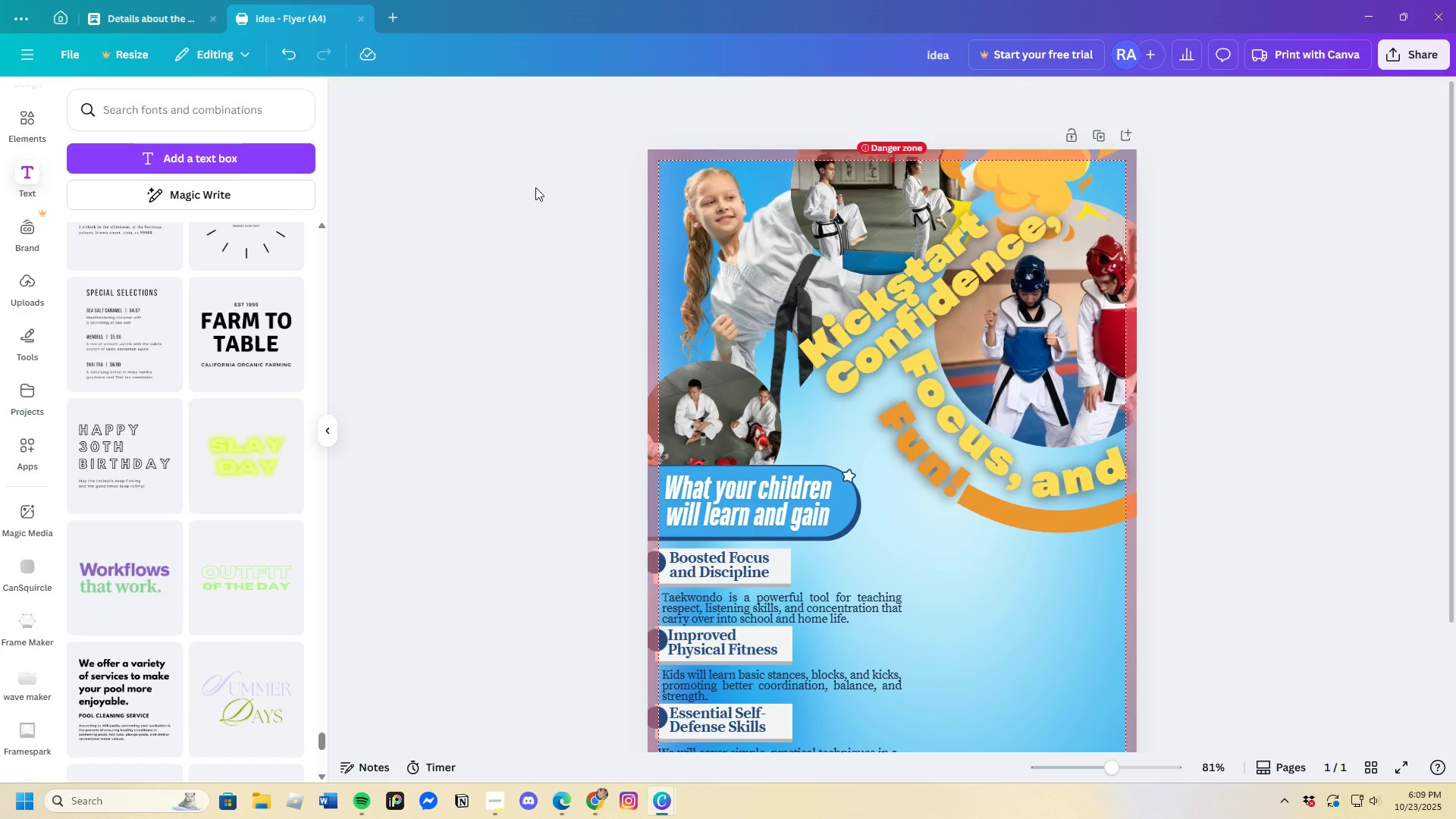 
left_click([291, 54])
 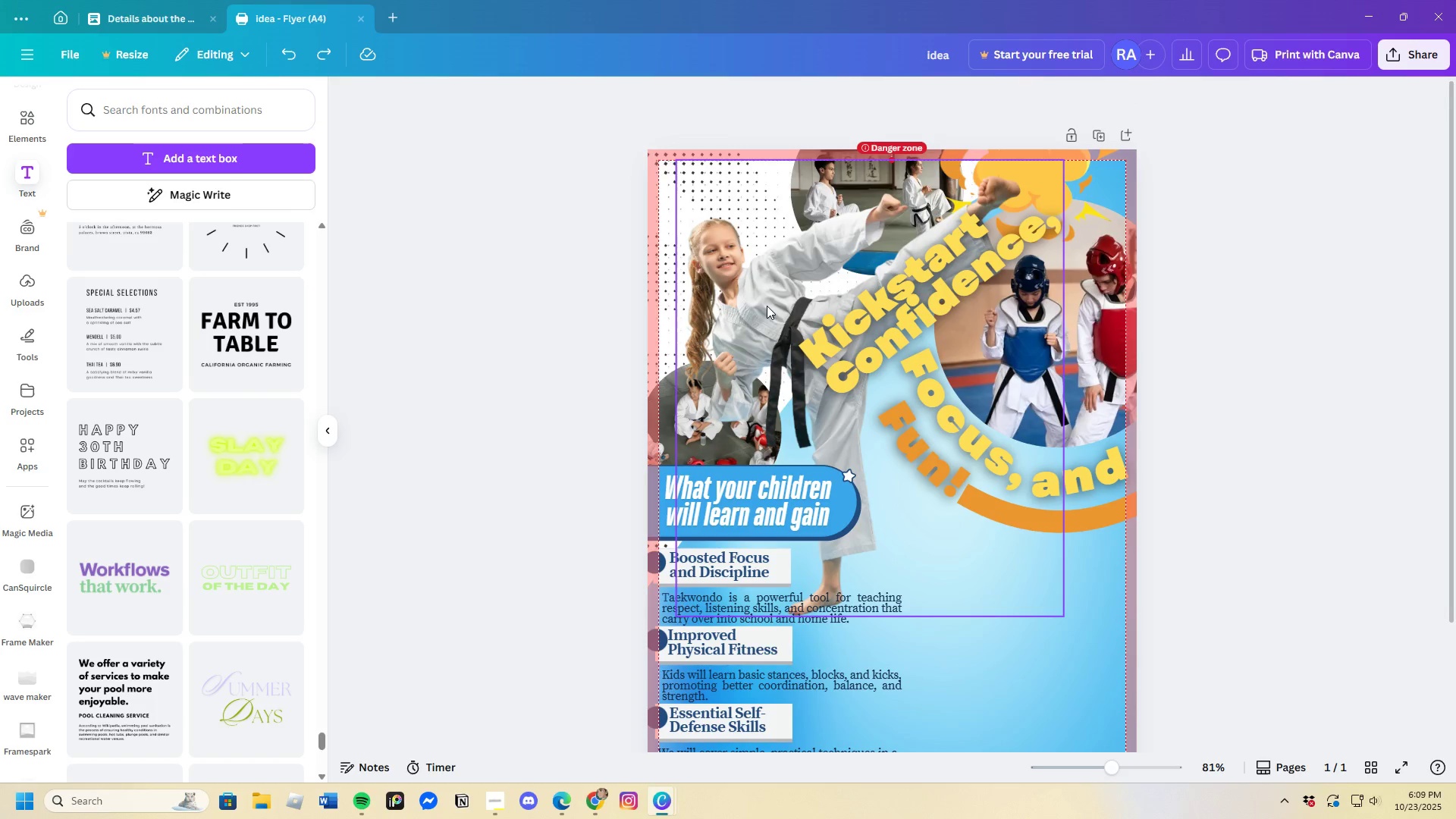 
left_click_drag(start_coordinate=[766, 306], to_coordinate=[798, 319])
 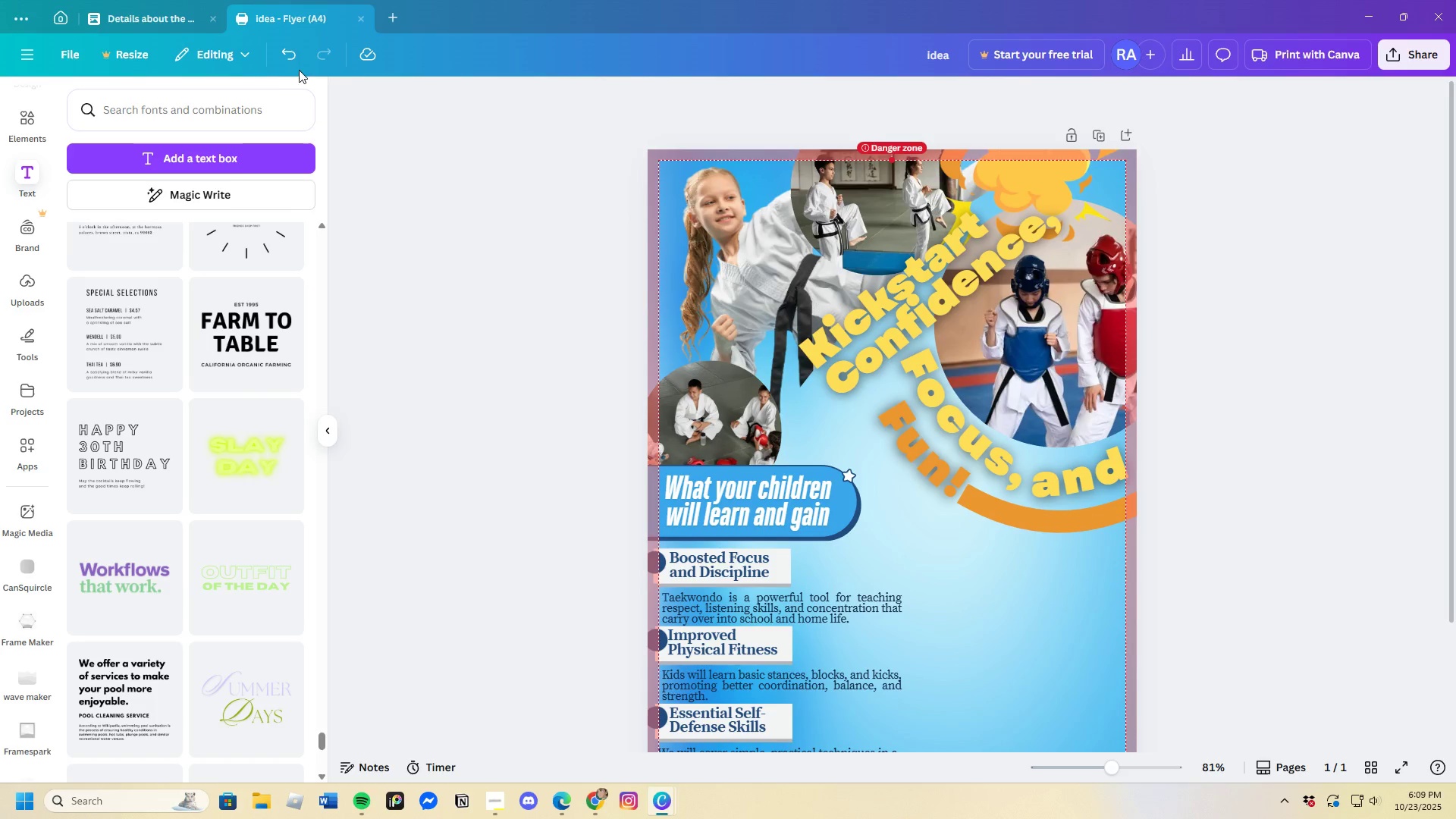 
left_click([291, 58])
 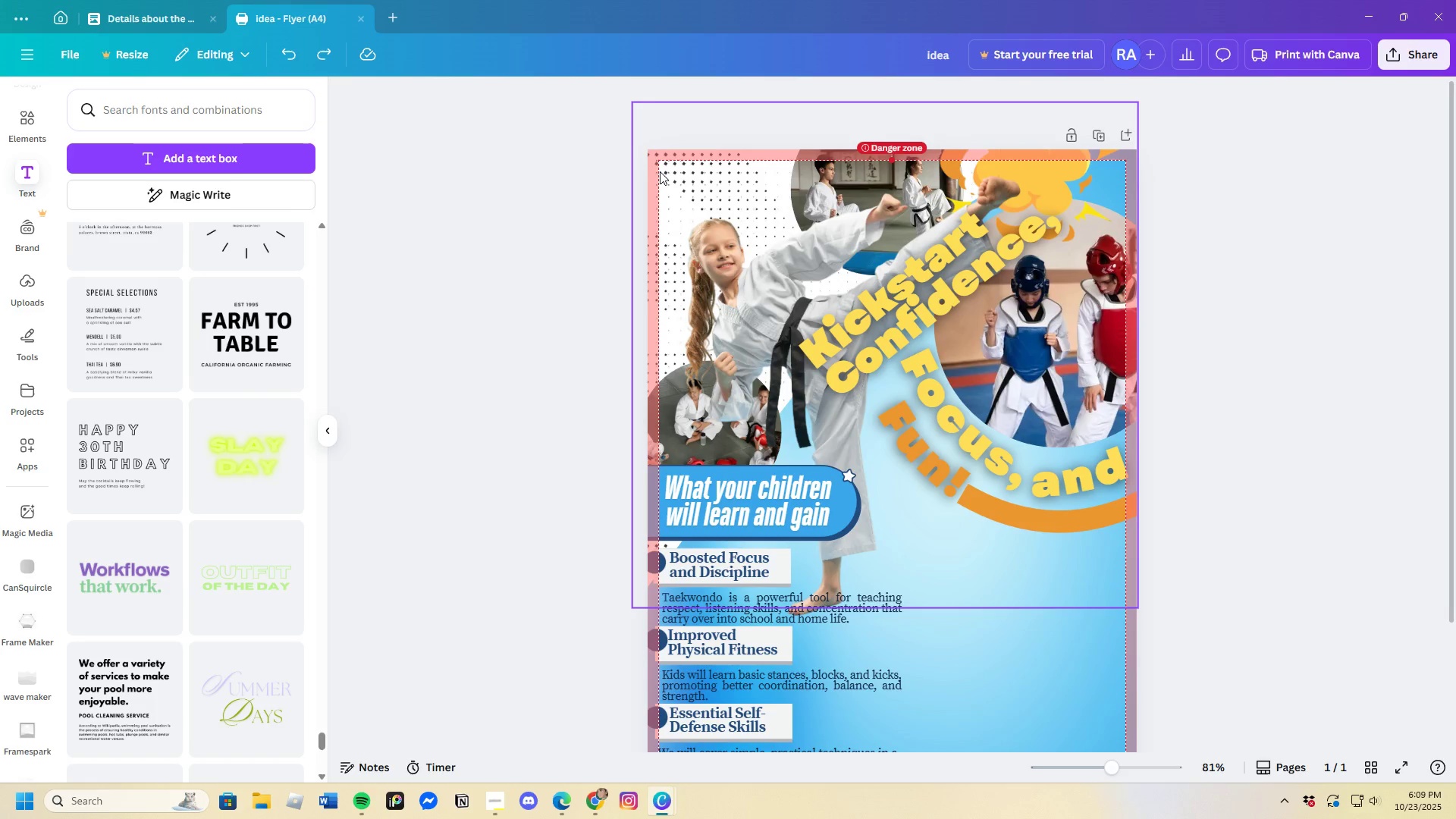 
left_click([660, 171])
 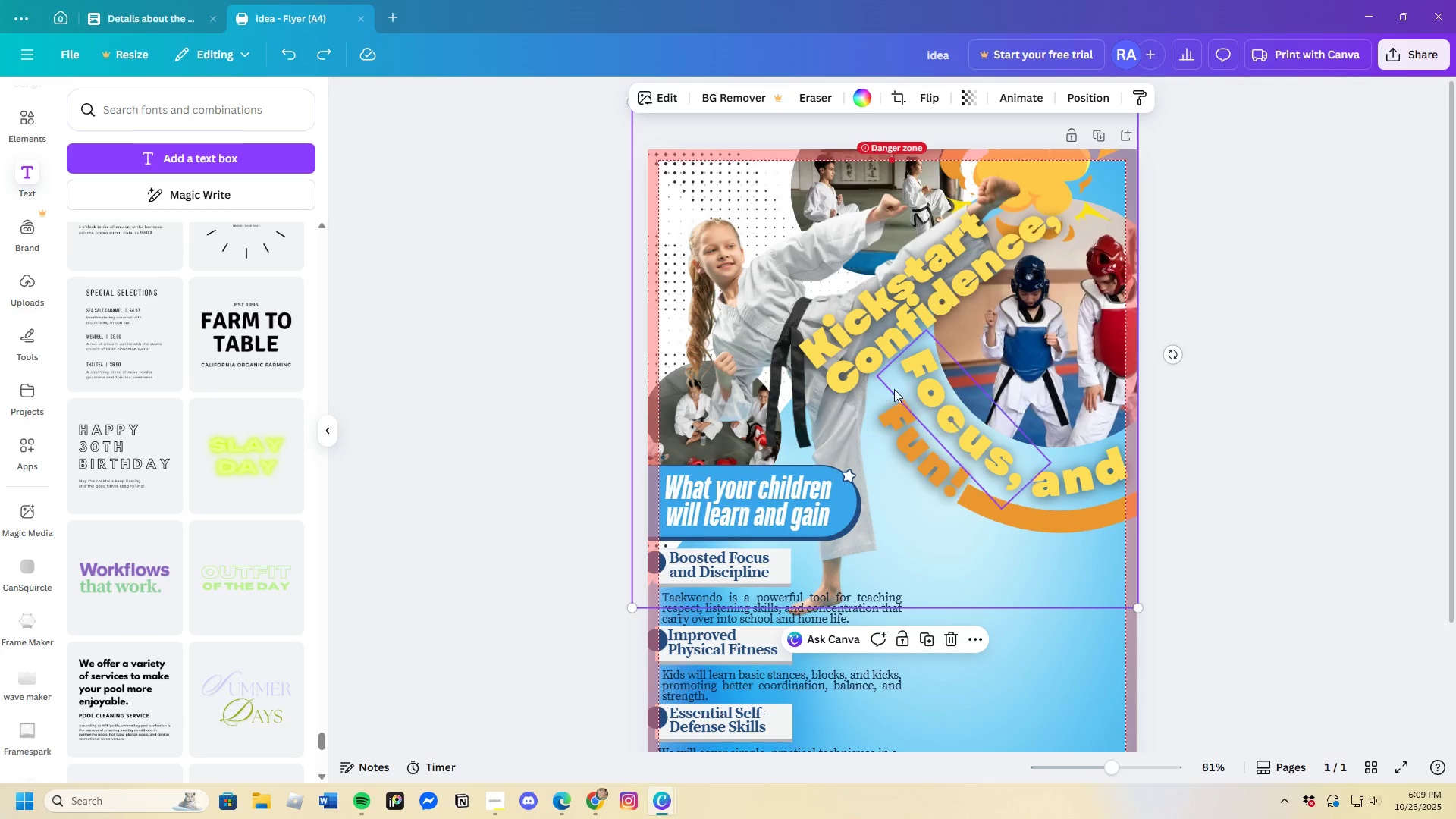 
left_click_drag(start_coordinate=[826, 433], to_coordinate=[925, 549])
 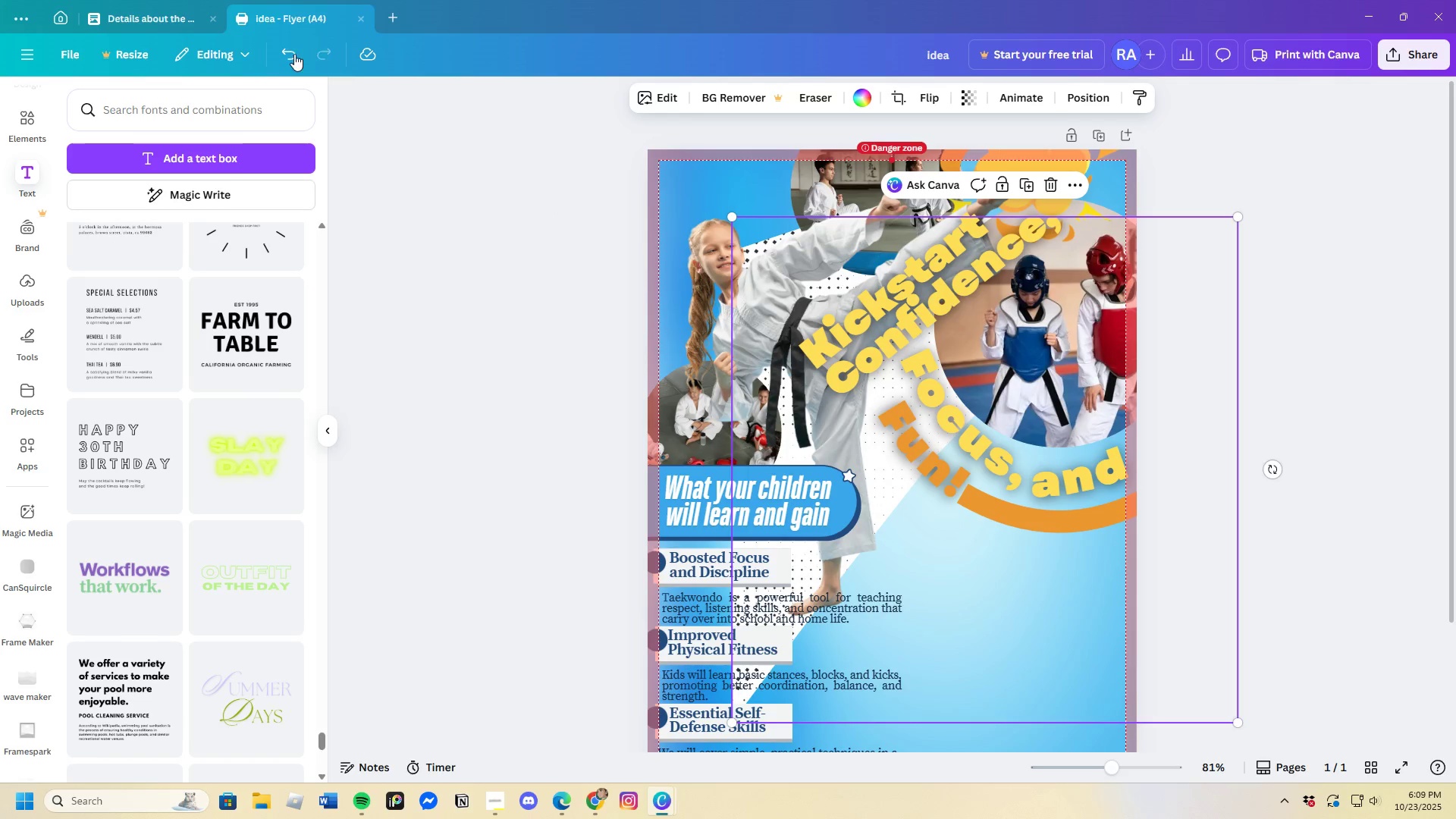 
left_click([291, 53])
 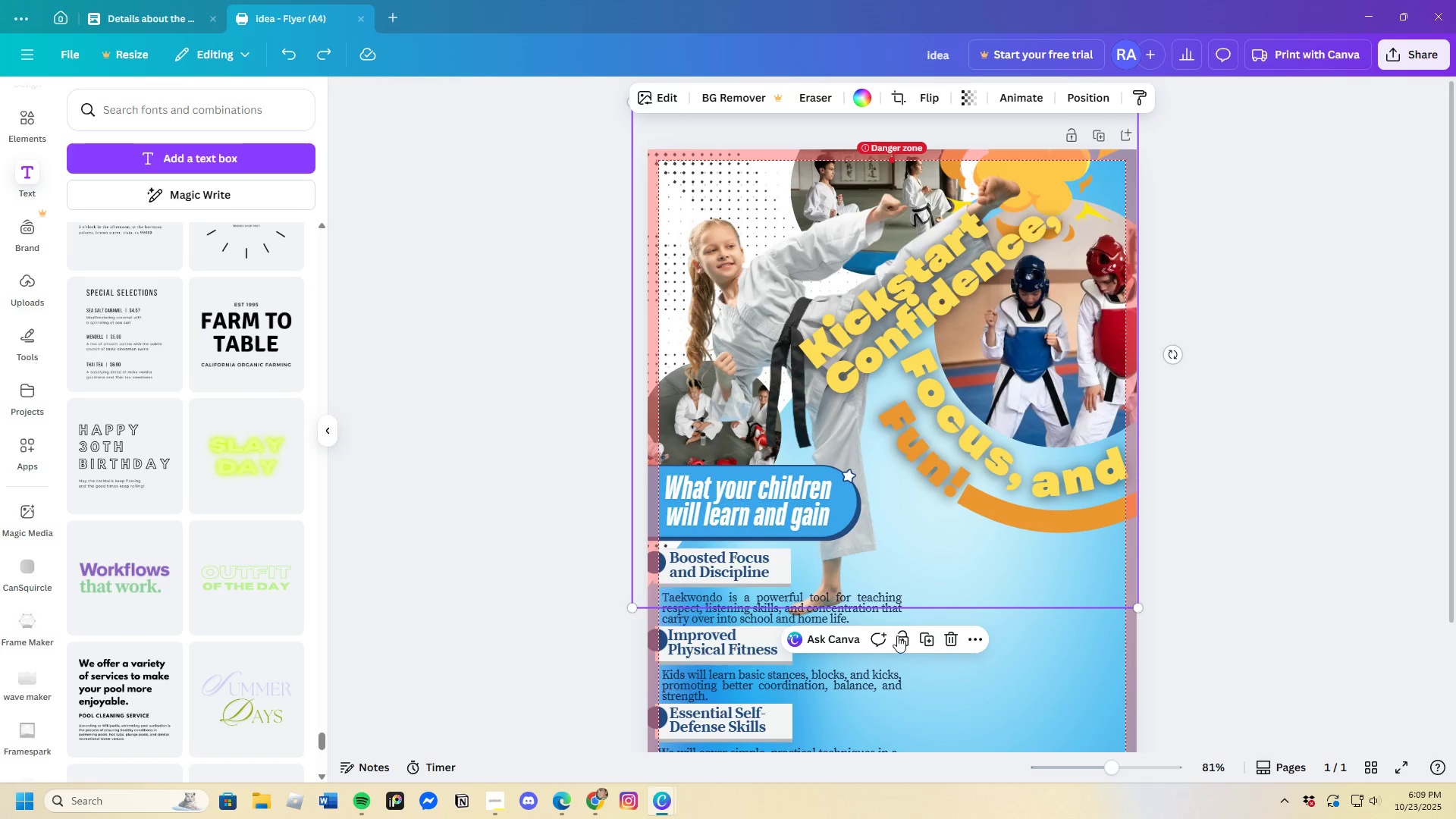 
left_click([901, 639])
 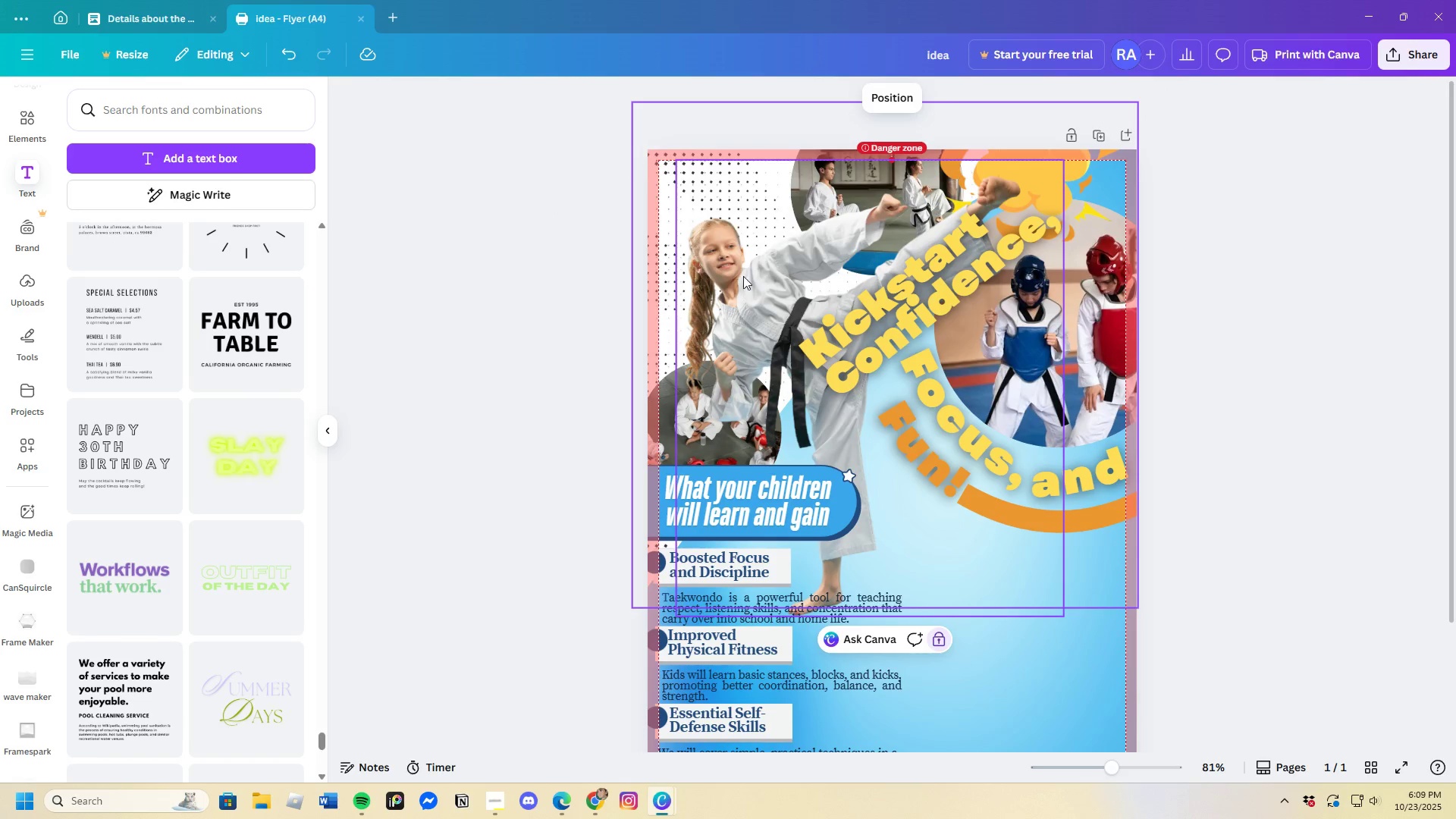 
left_click_drag(start_coordinate=[748, 290], to_coordinate=[741, 260])
 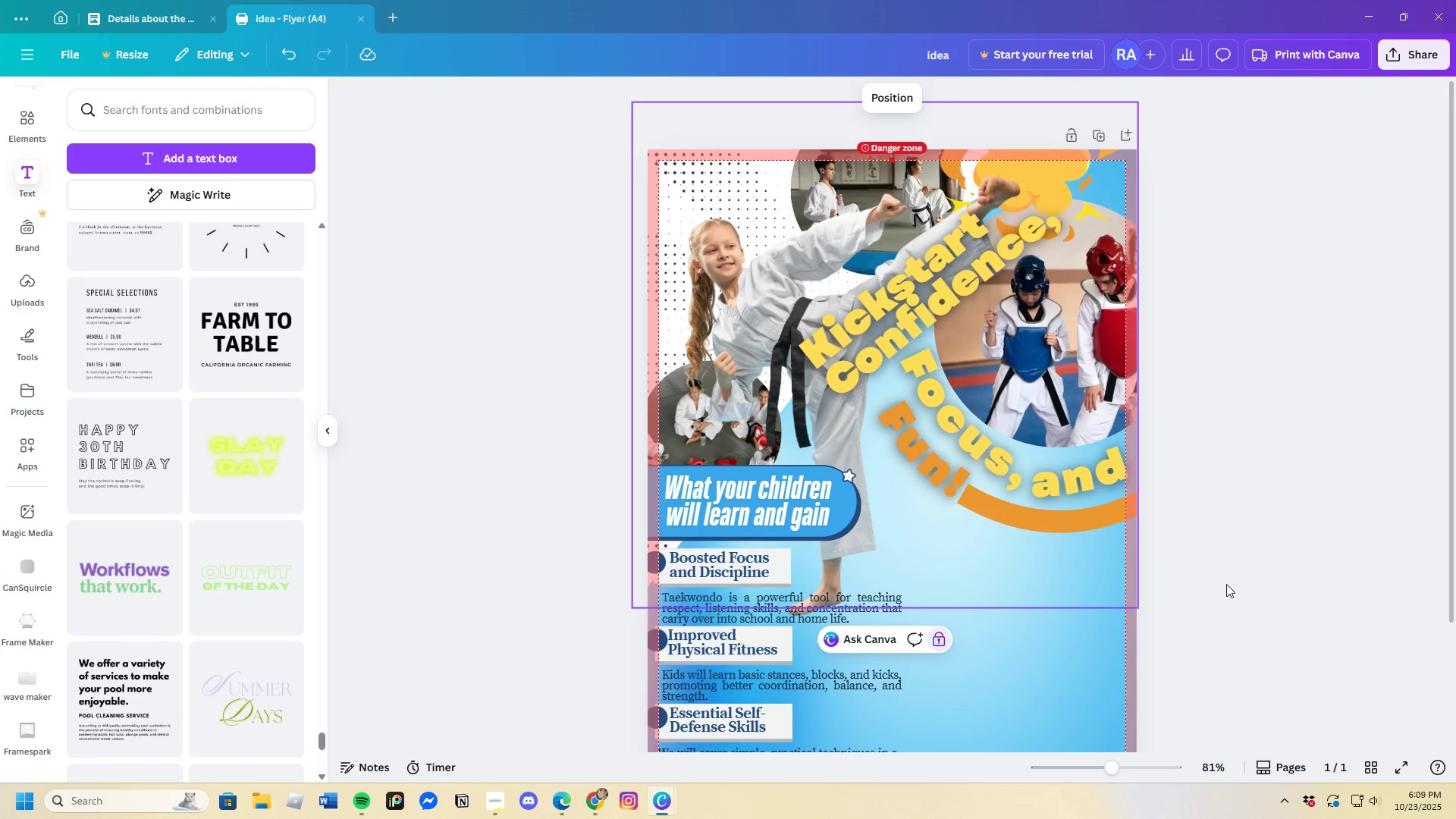 
left_click([1228, 580])
 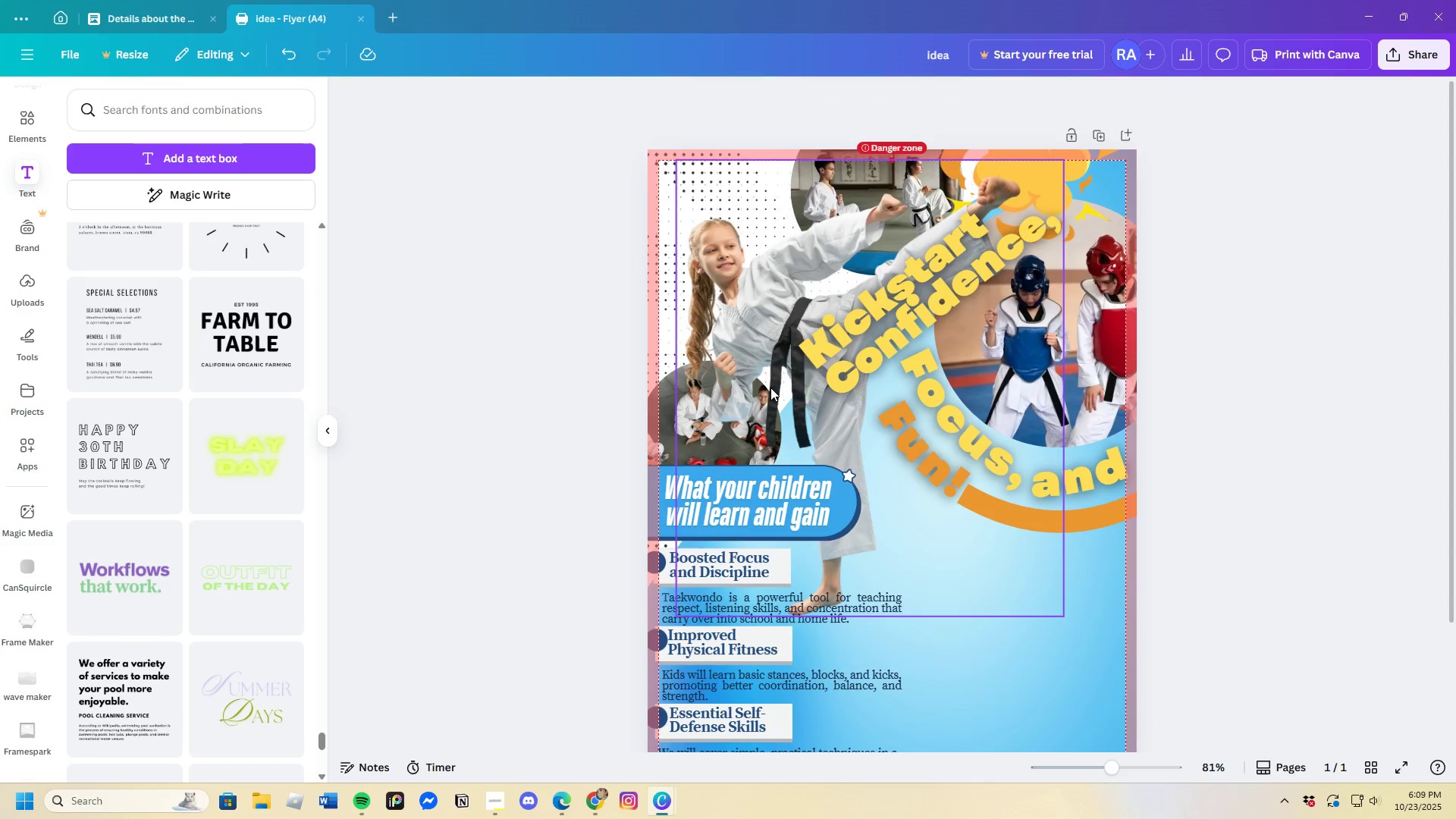 
left_click([770, 388])
 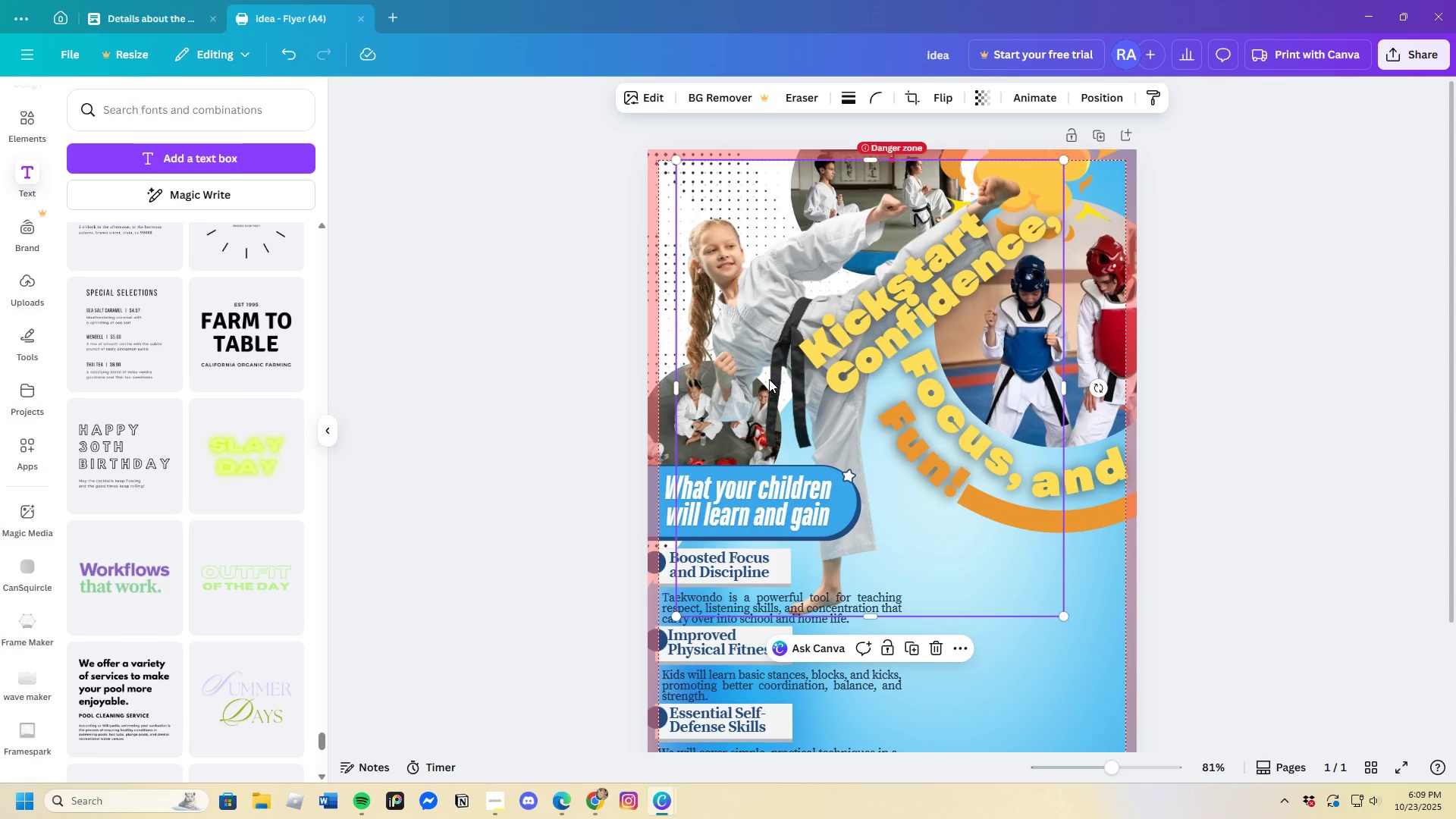 
left_click_drag(start_coordinate=[769, 384], to_coordinate=[786, 383])
 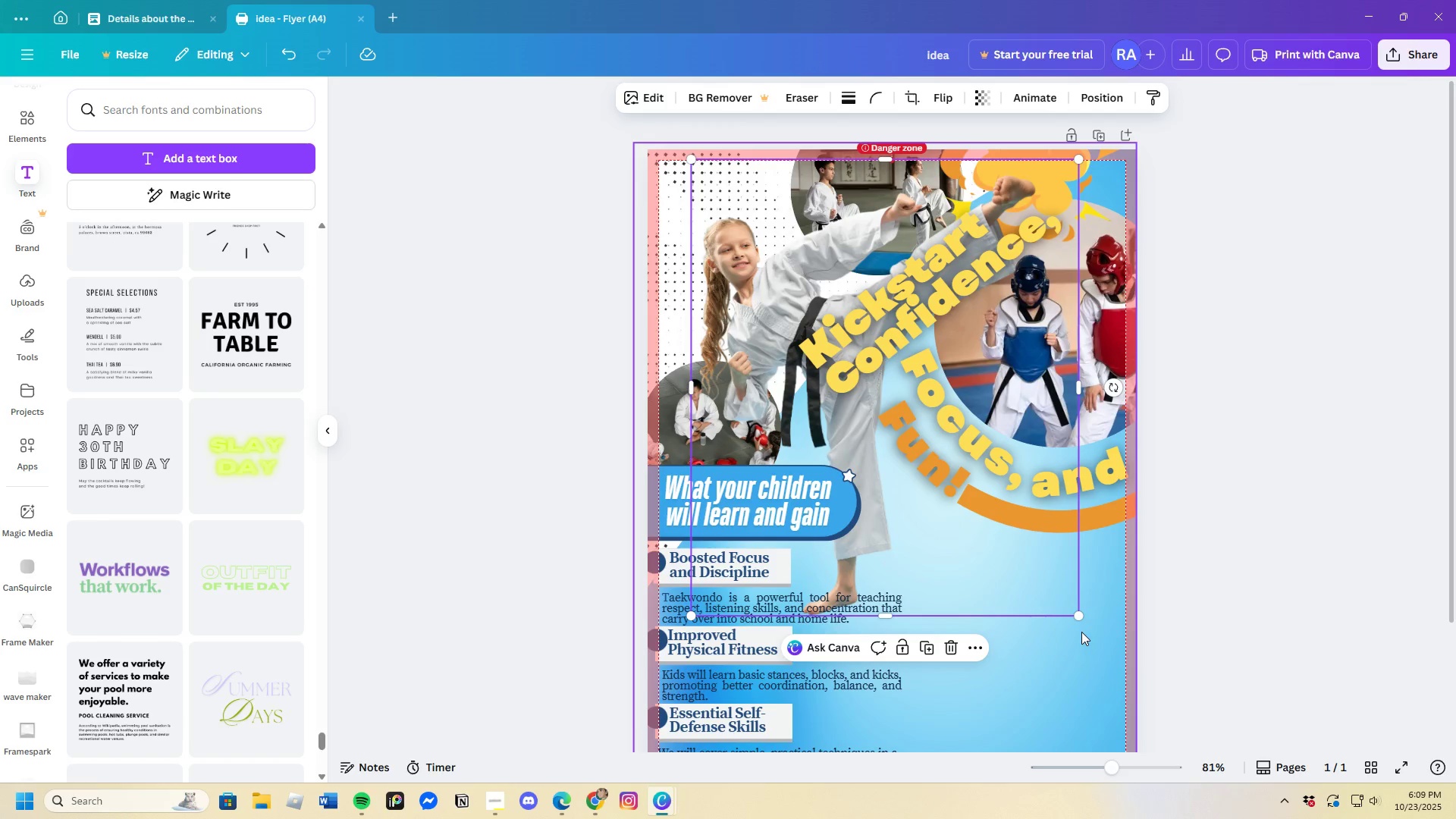 
left_click_drag(start_coordinate=[1080, 618], to_coordinate=[1013, 563])
 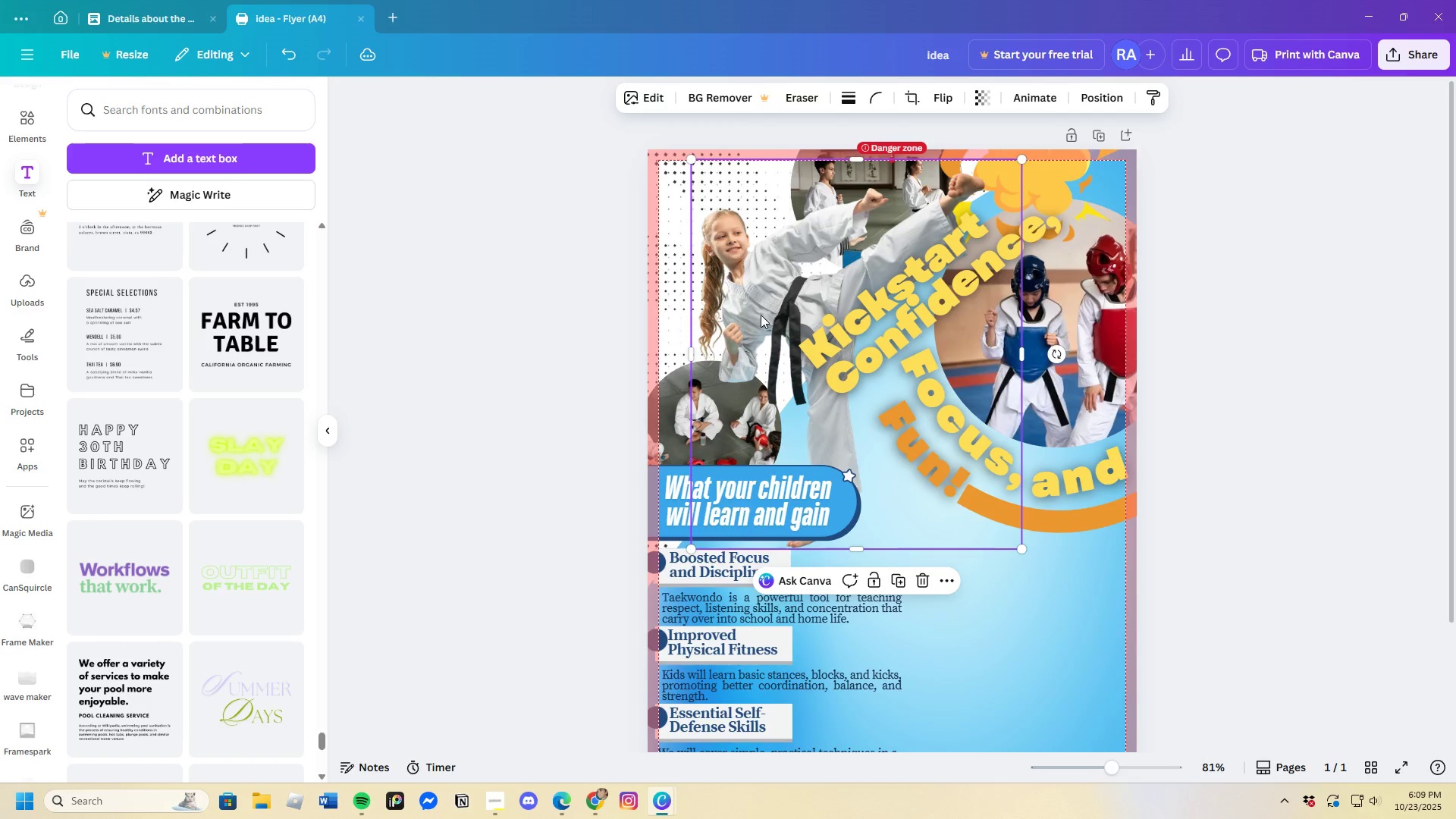 
left_click_drag(start_coordinate=[761, 312], to_coordinate=[778, 336])
 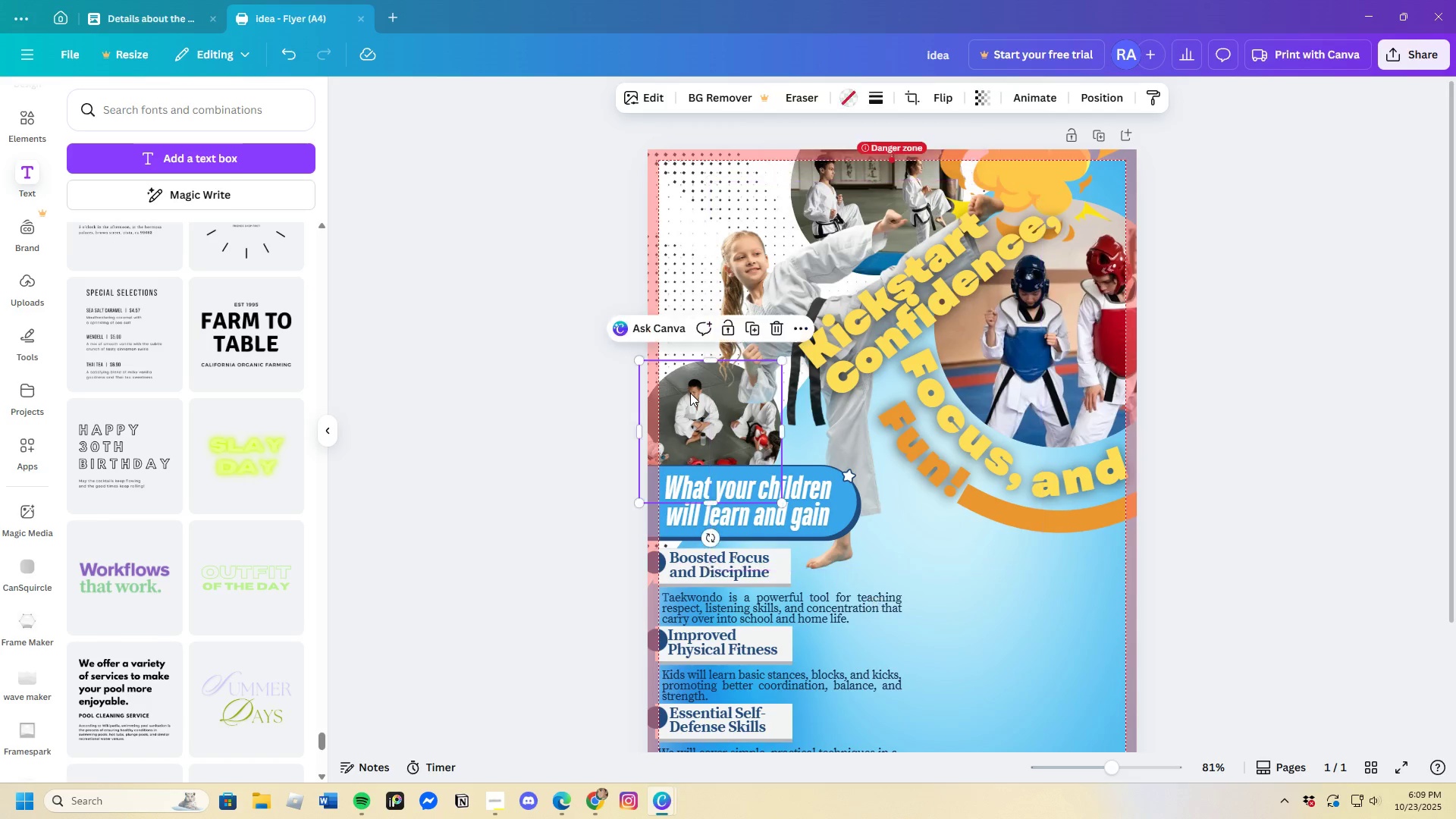 
left_click_drag(start_coordinate=[690, 393], to_coordinate=[667, 337])
 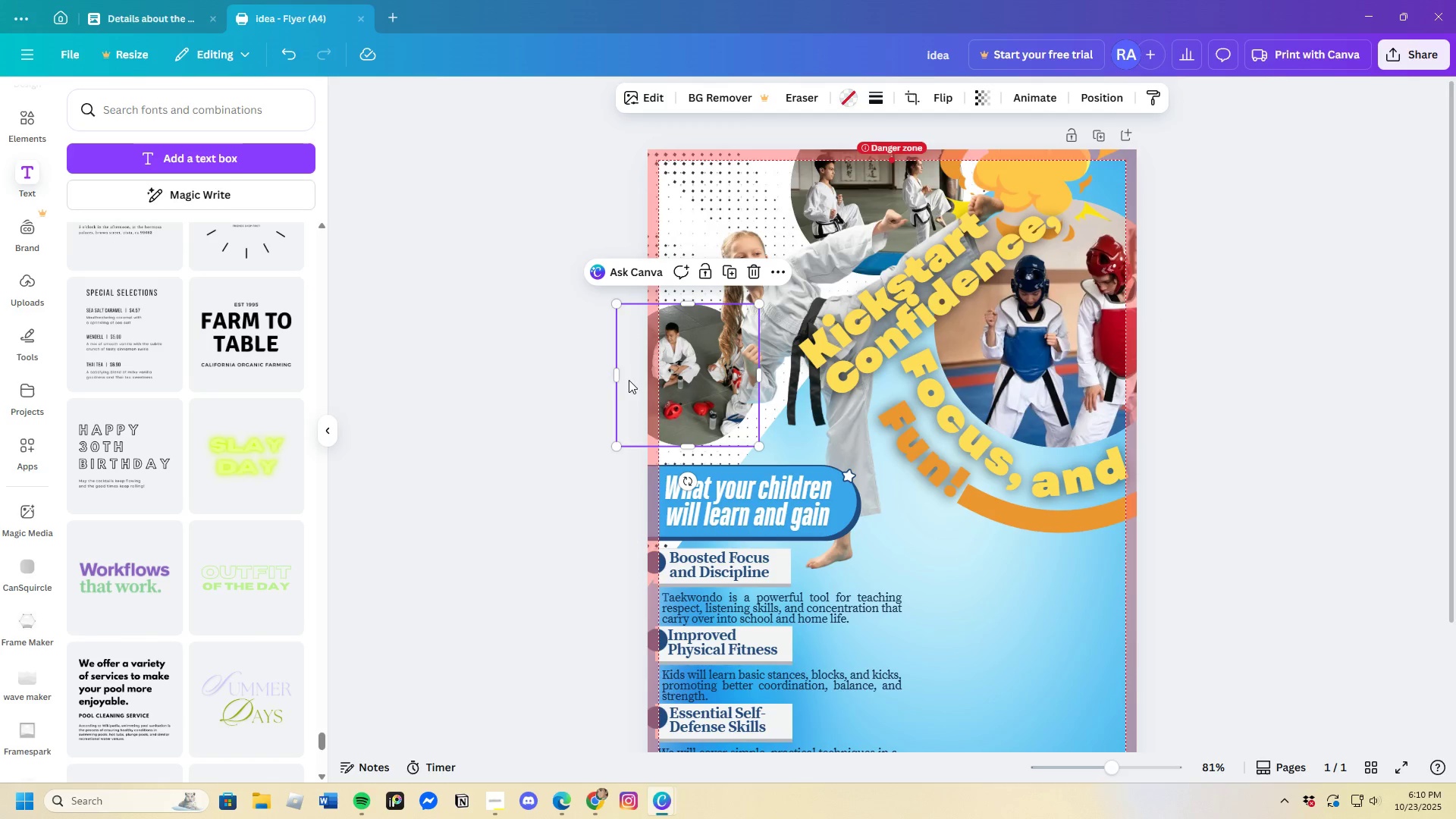 
left_click_drag(start_coordinate=[690, 374], to_coordinate=[717, 392])
 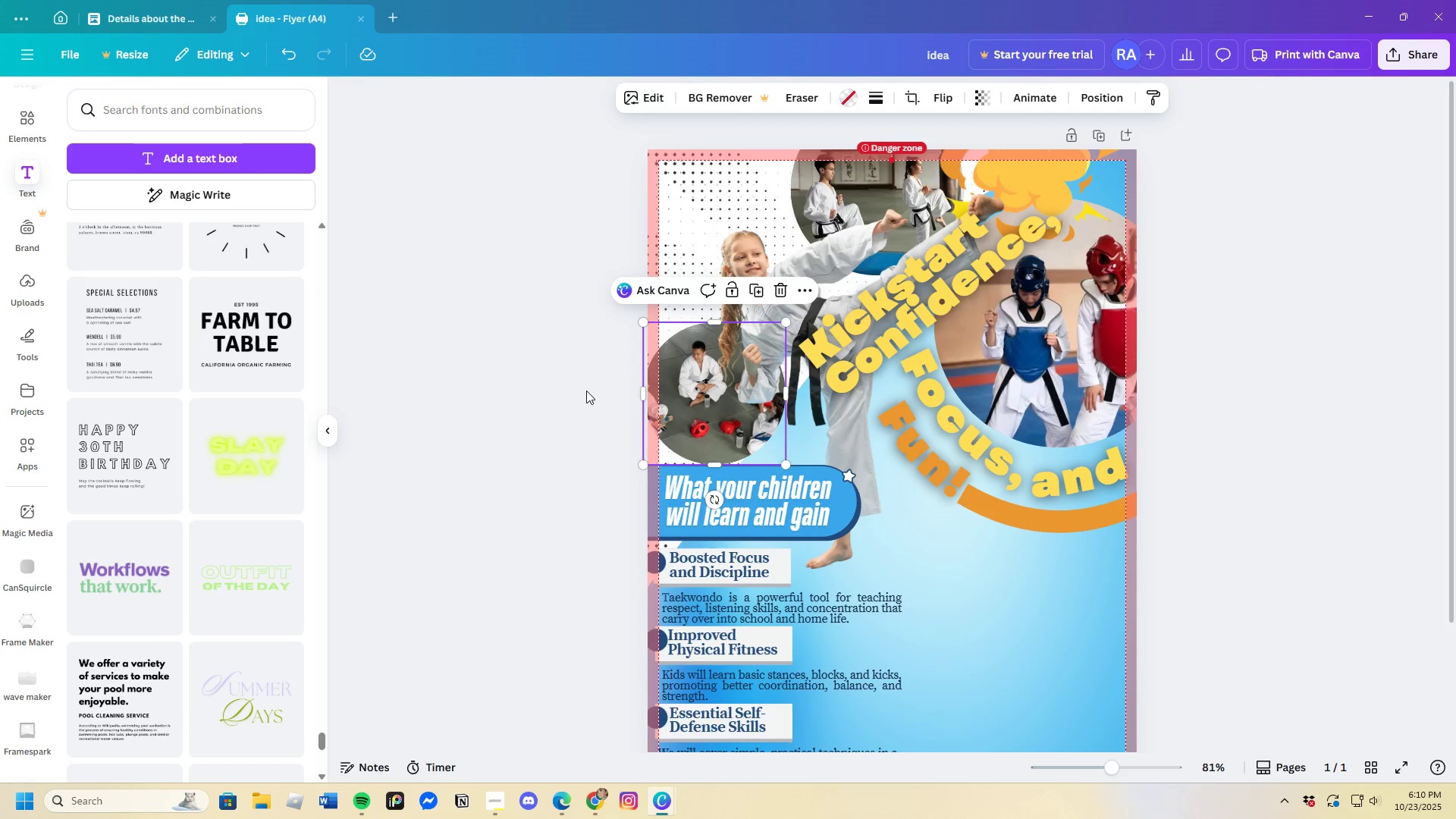 
left_click([586, 391])
 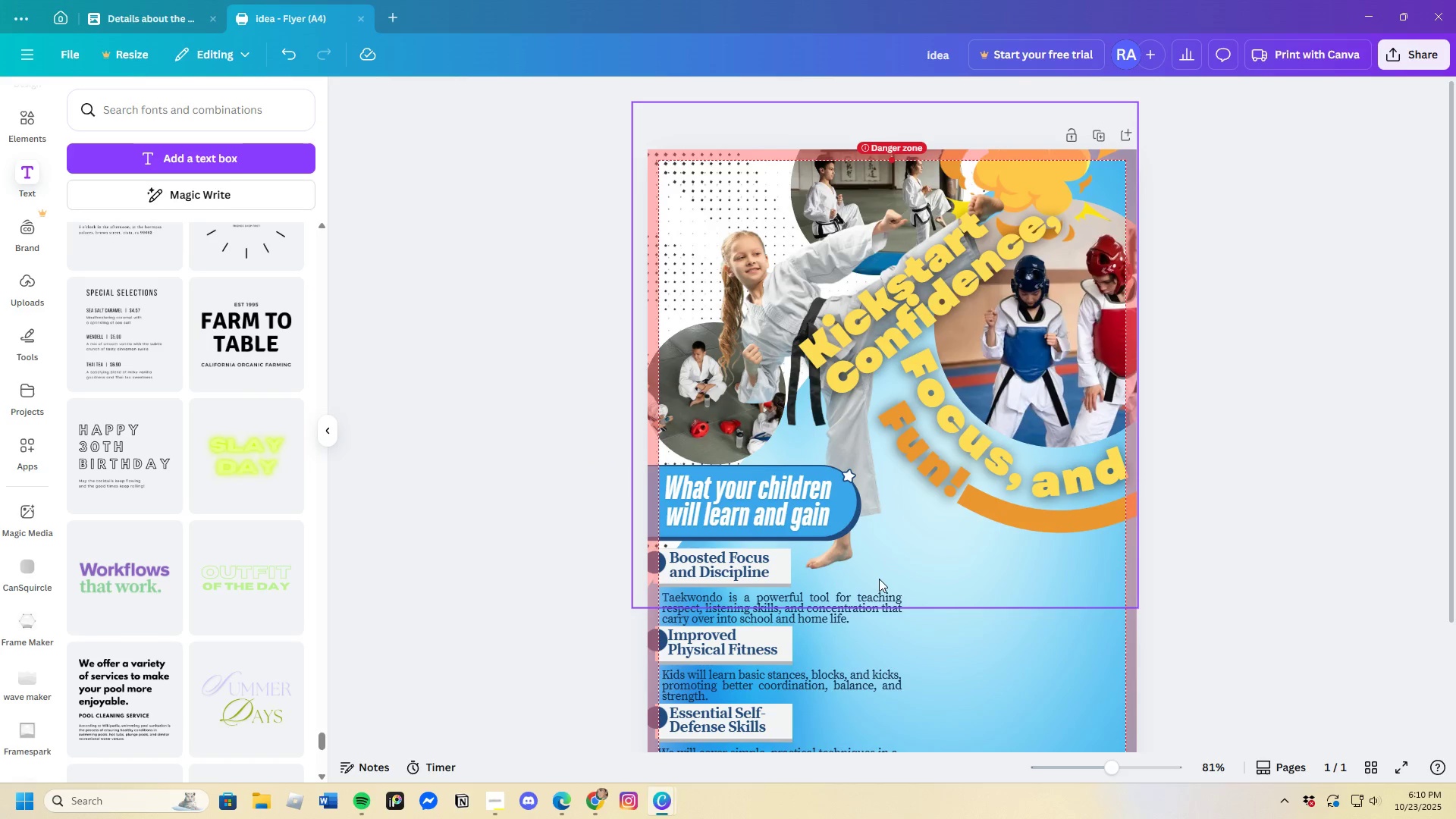 
scroll: coordinate [877, 570], scroll_direction: down, amount: 2.0
 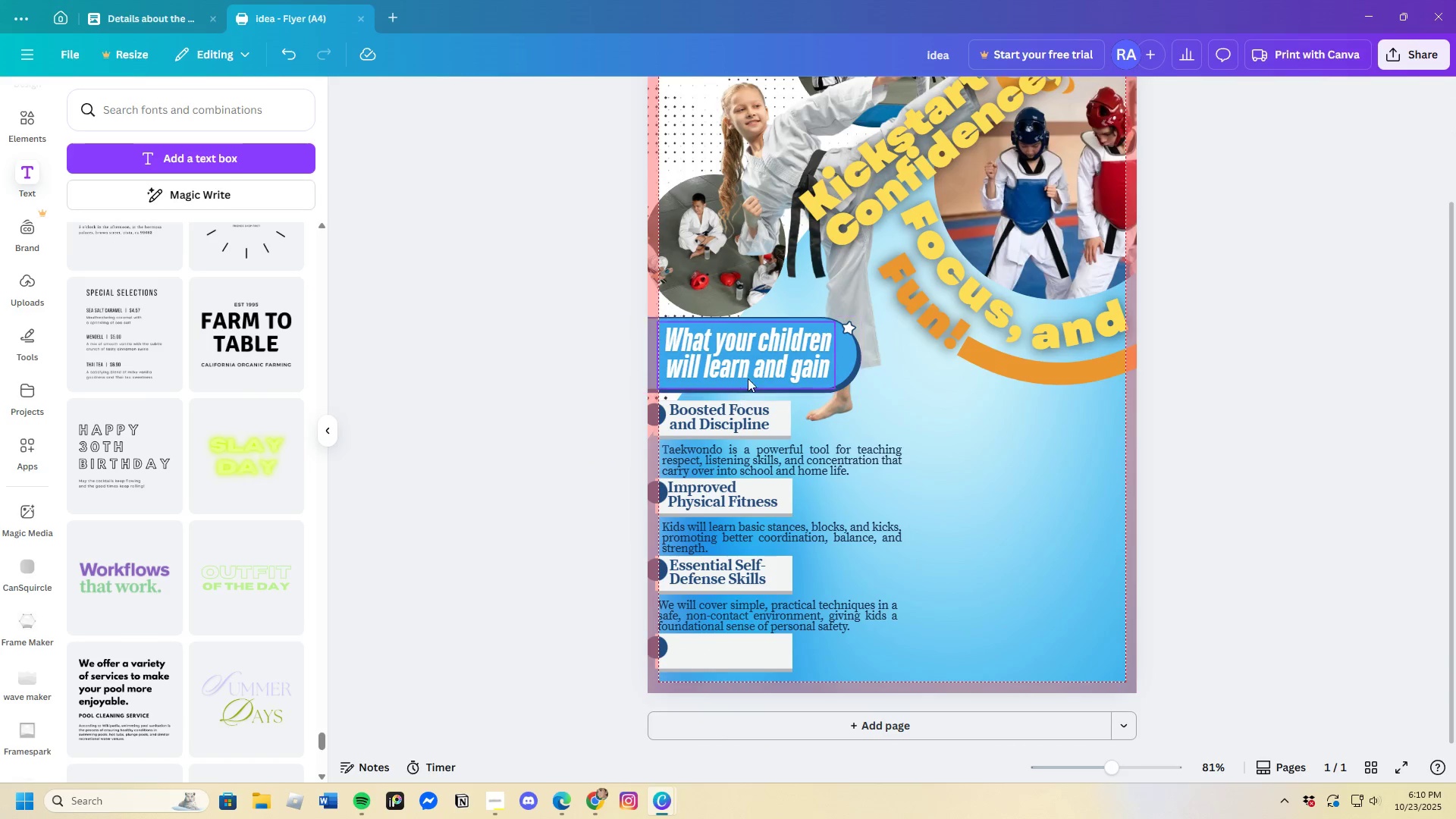 
left_click_drag(start_coordinate=[754, 371], to_coordinate=[856, 391])
 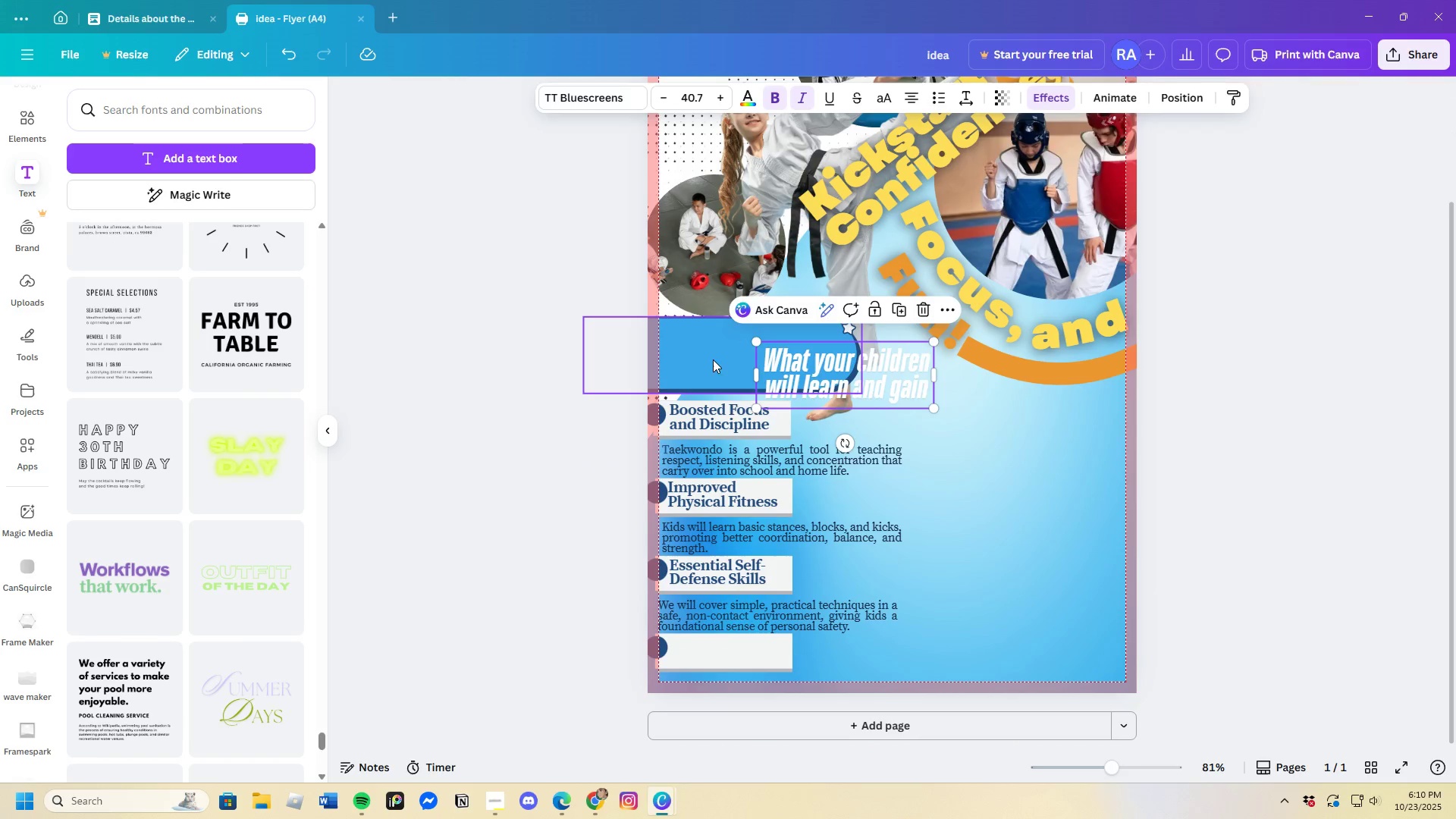 
left_click_drag(start_coordinate=[712, 361], to_coordinate=[716, 331])
 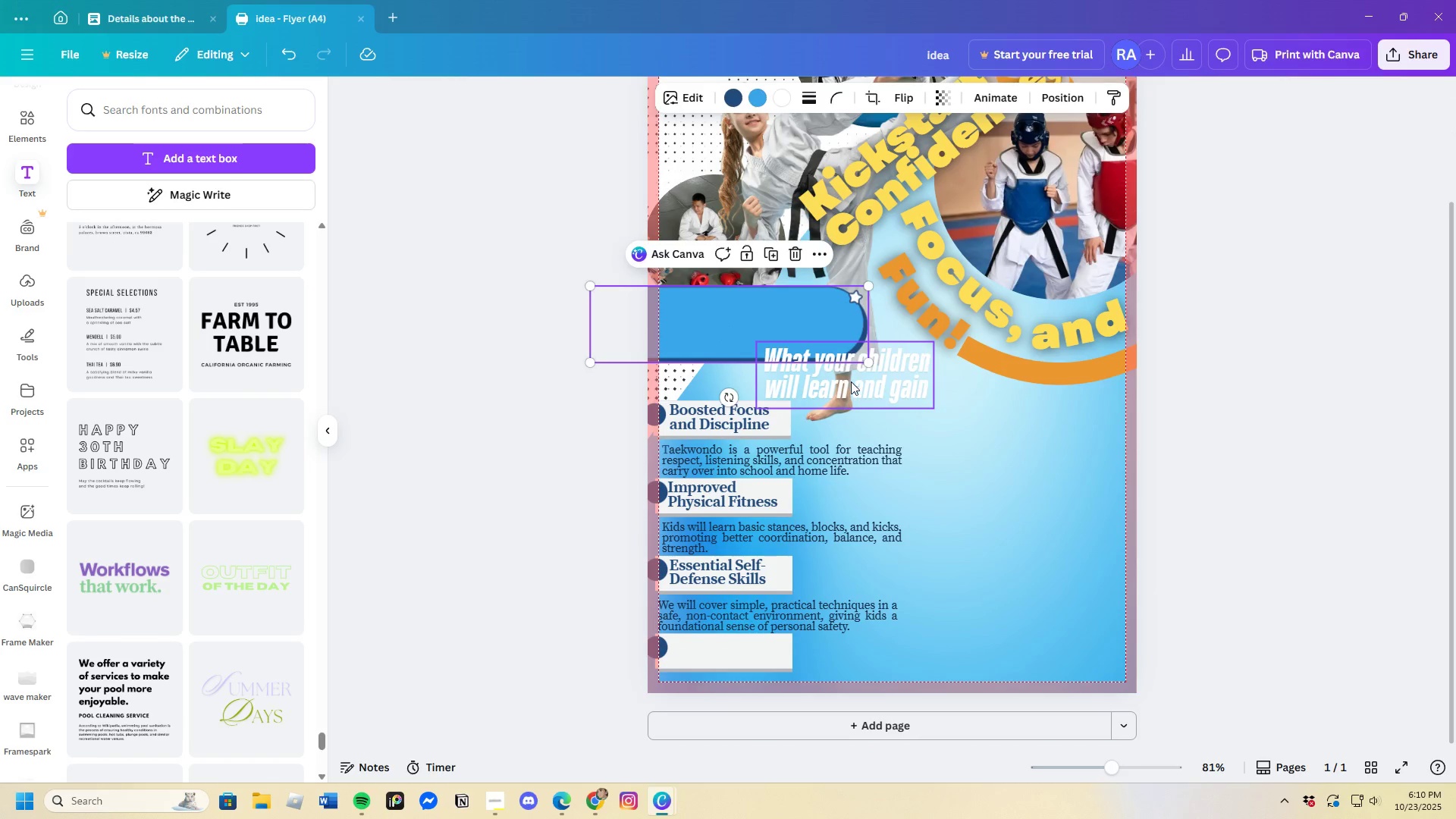 
left_click_drag(start_coordinate=[851, 381], to_coordinate=[756, 326])
 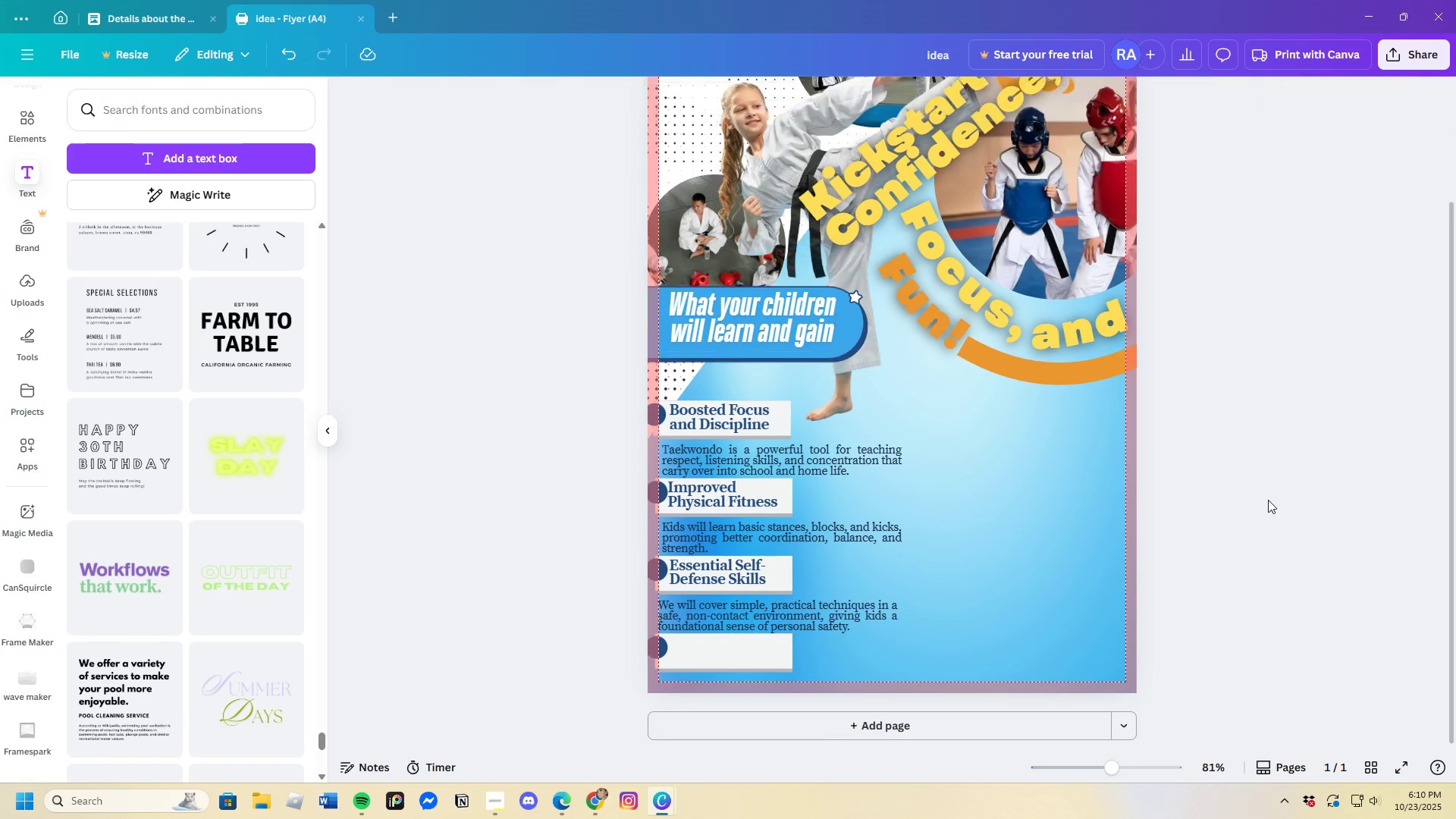 
scroll: coordinate [1216, 583], scroll_direction: up, amount: 3.0
 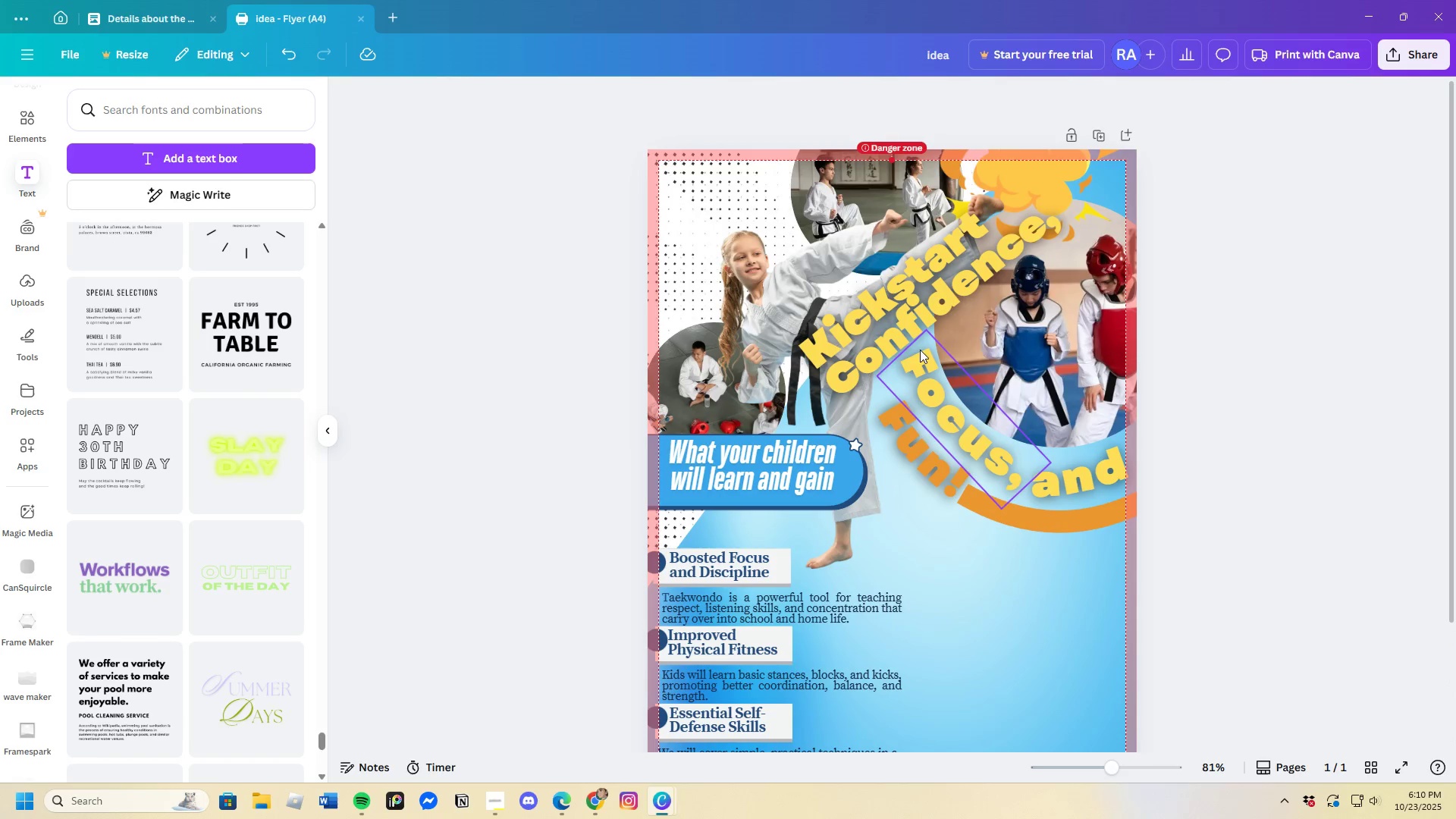 
left_click([896, 330])
 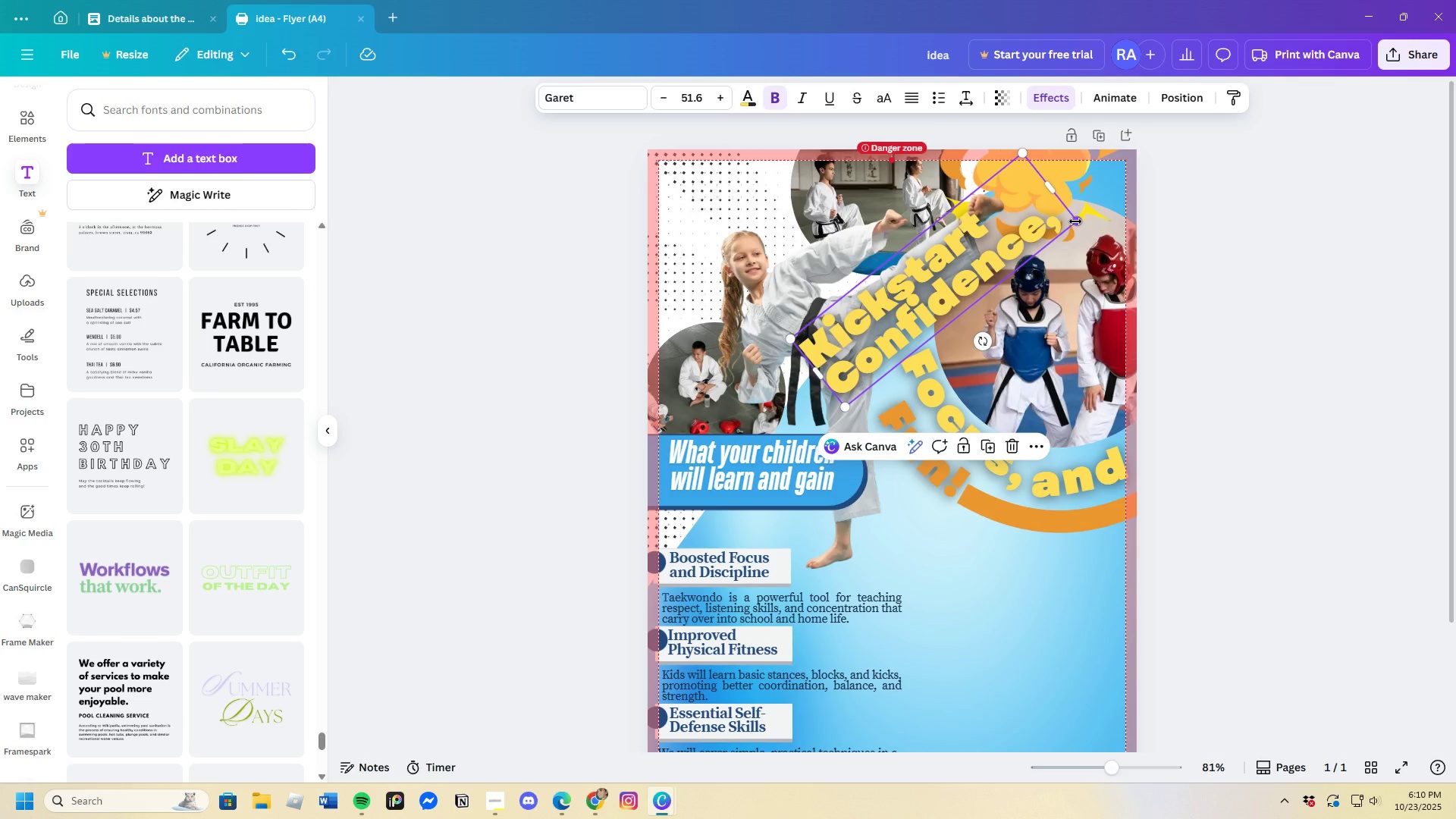 
left_click_drag(start_coordinate=[1075, 221], to_coordinate=[1042, 235])
 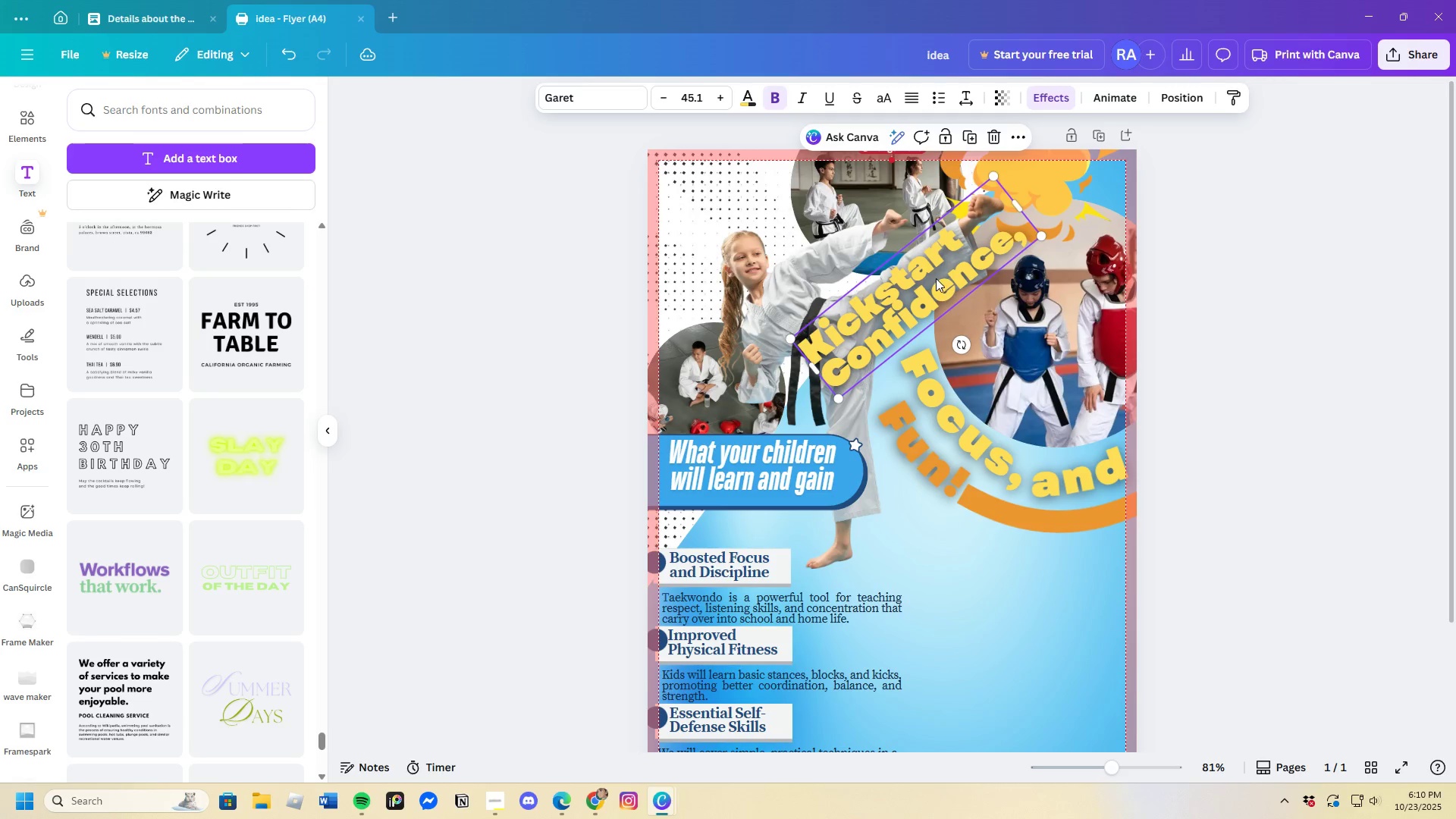 
left_click_drag(start_coordinate=[936, 278], to_coordinate=[946, 270])
 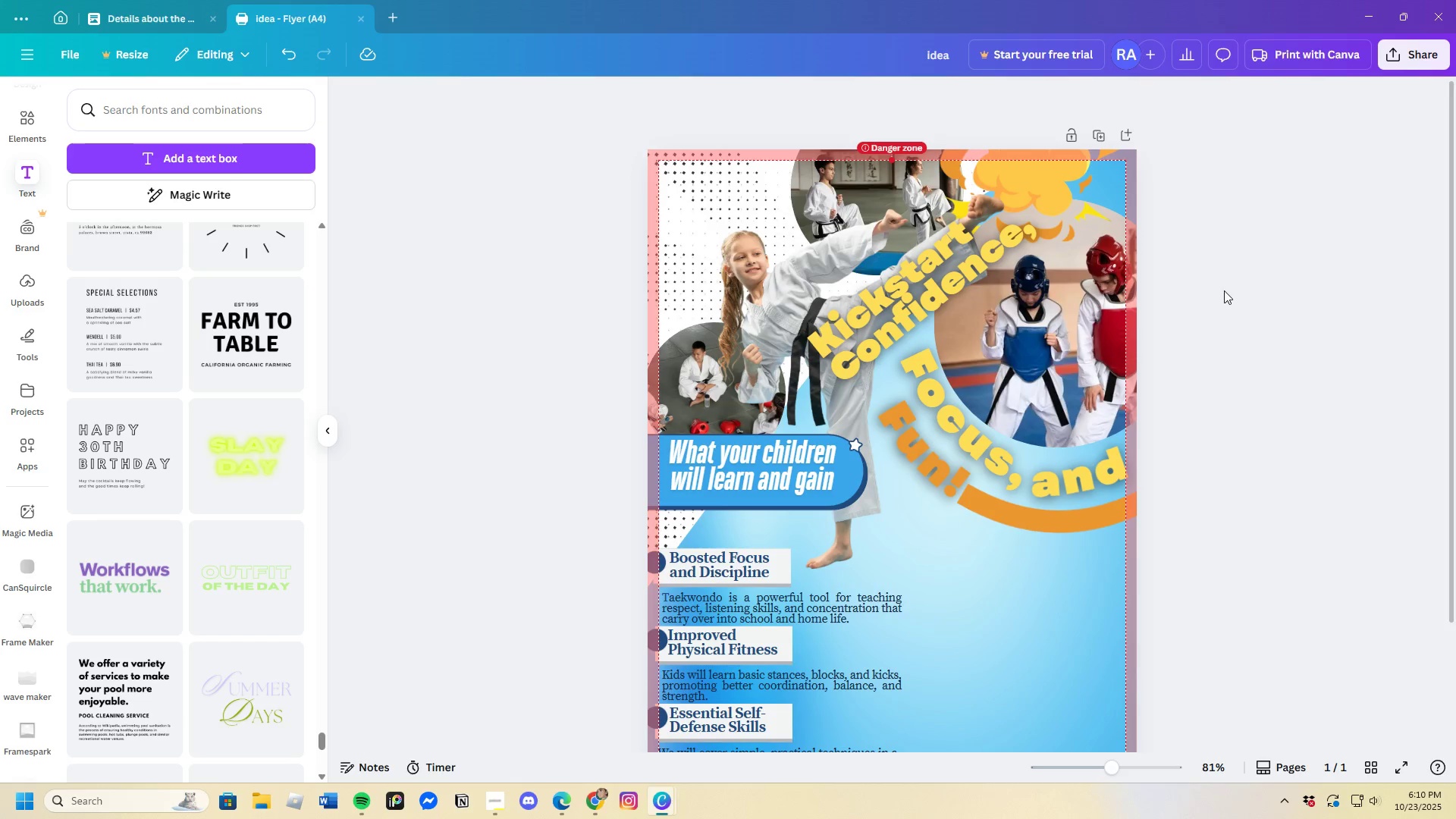 
wait(5.22)
 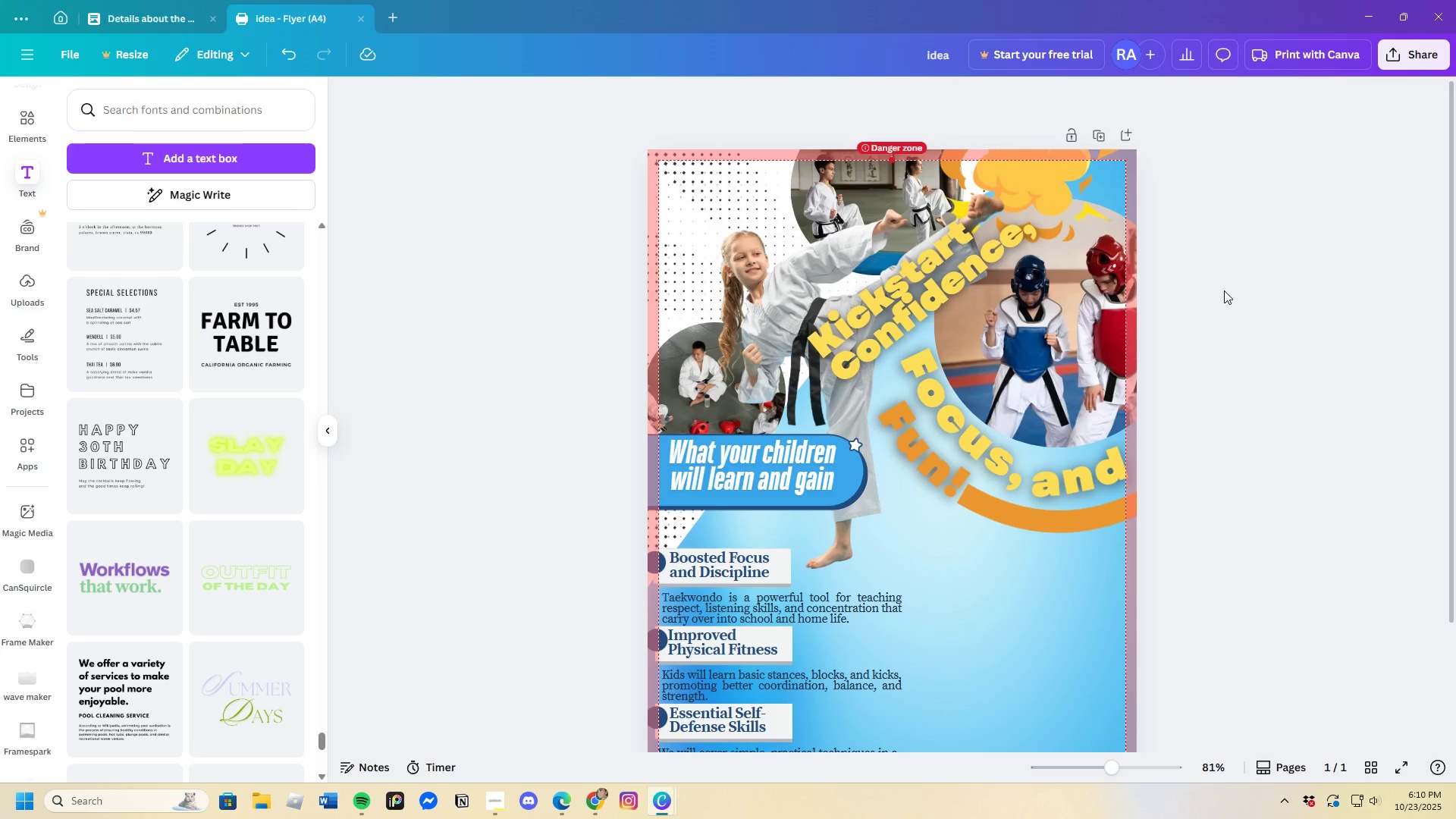 
scroll: coordinate [973, 401], scroll_direction: down, amount: 2.0
 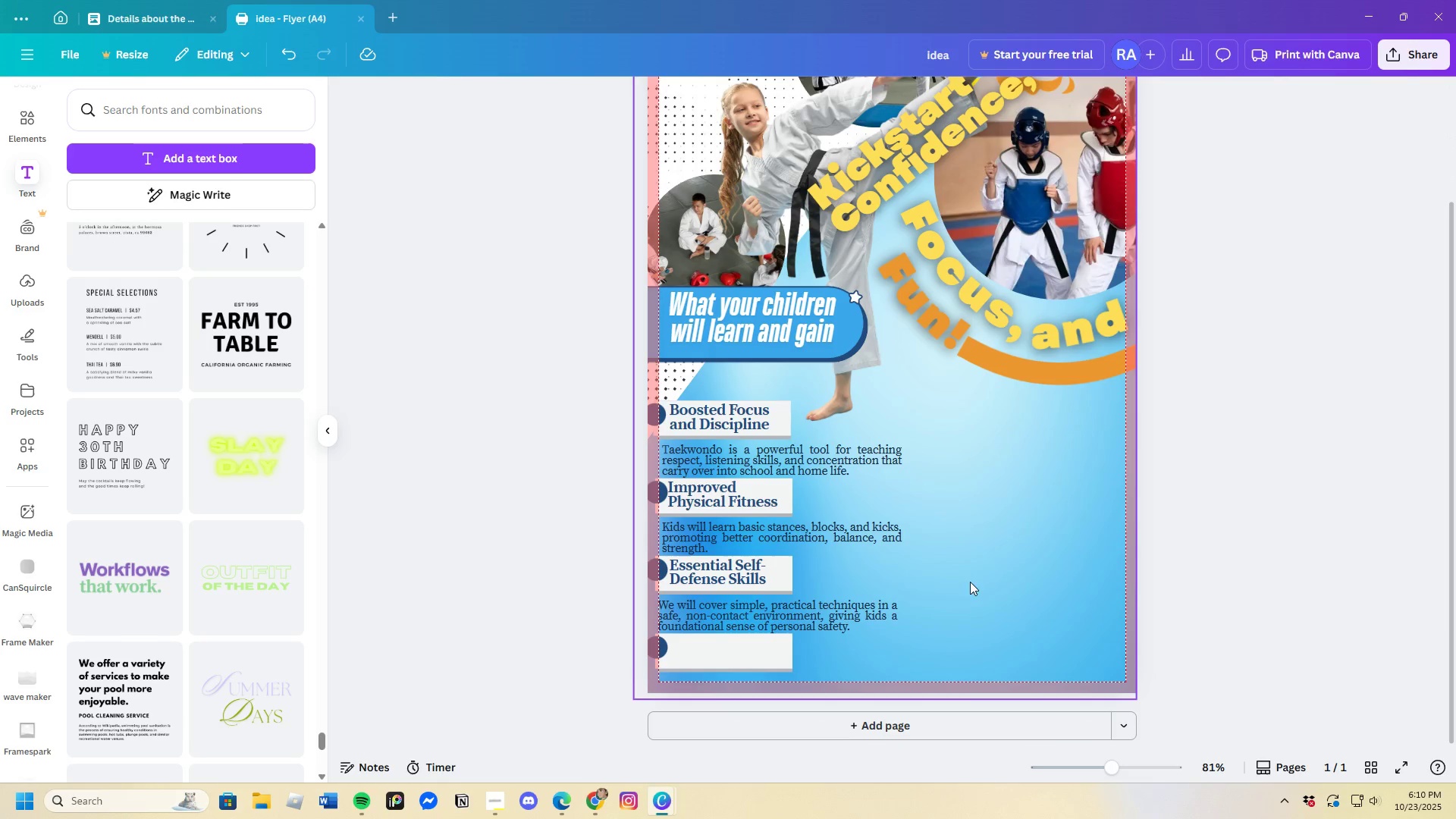 
scroll: coordinate [939, 595], scroll_direction: up, amount: 3.0
 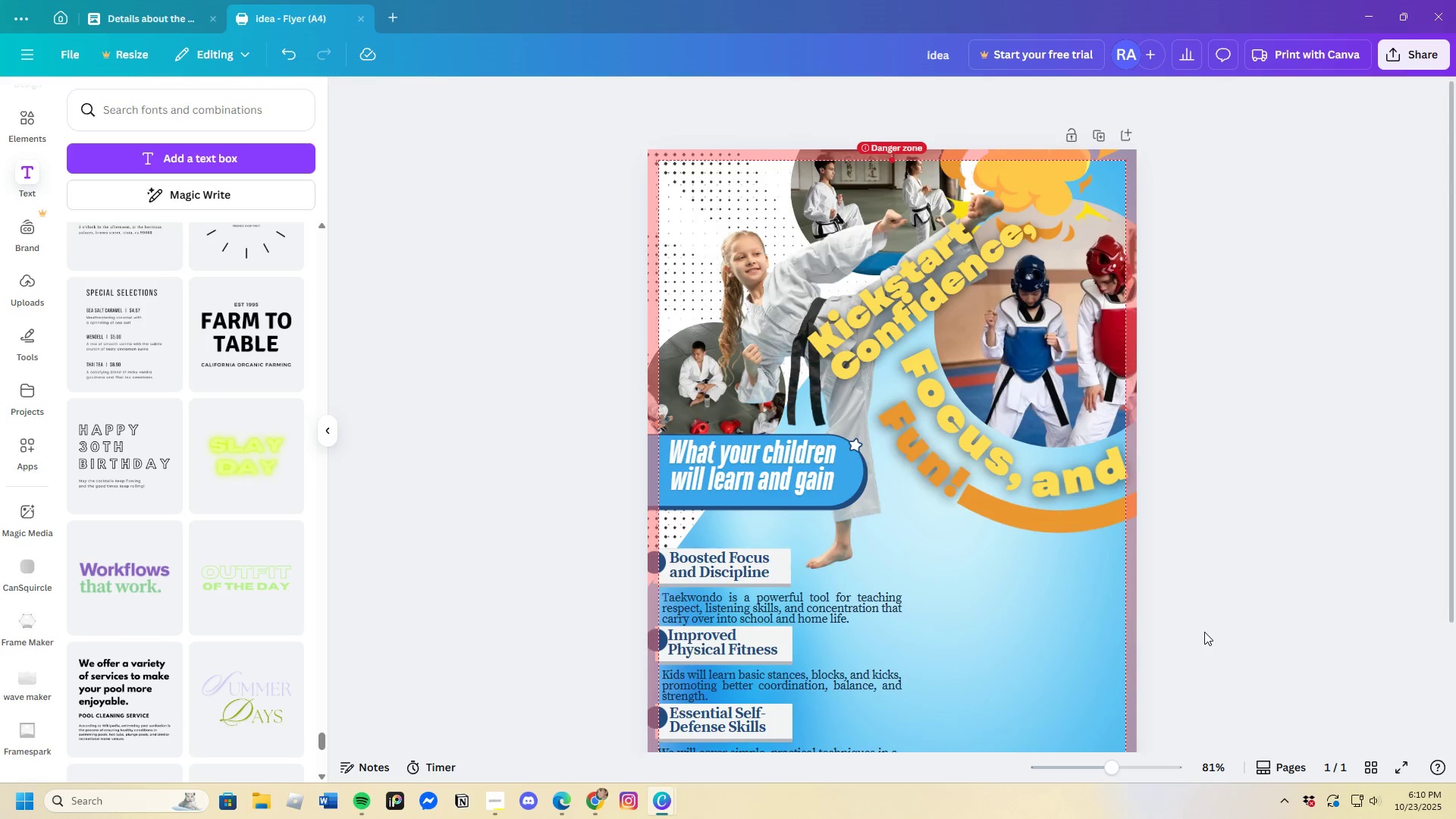 
scroll: coordinate [1203, 632], scroll_direction: down, amount: 4.0
 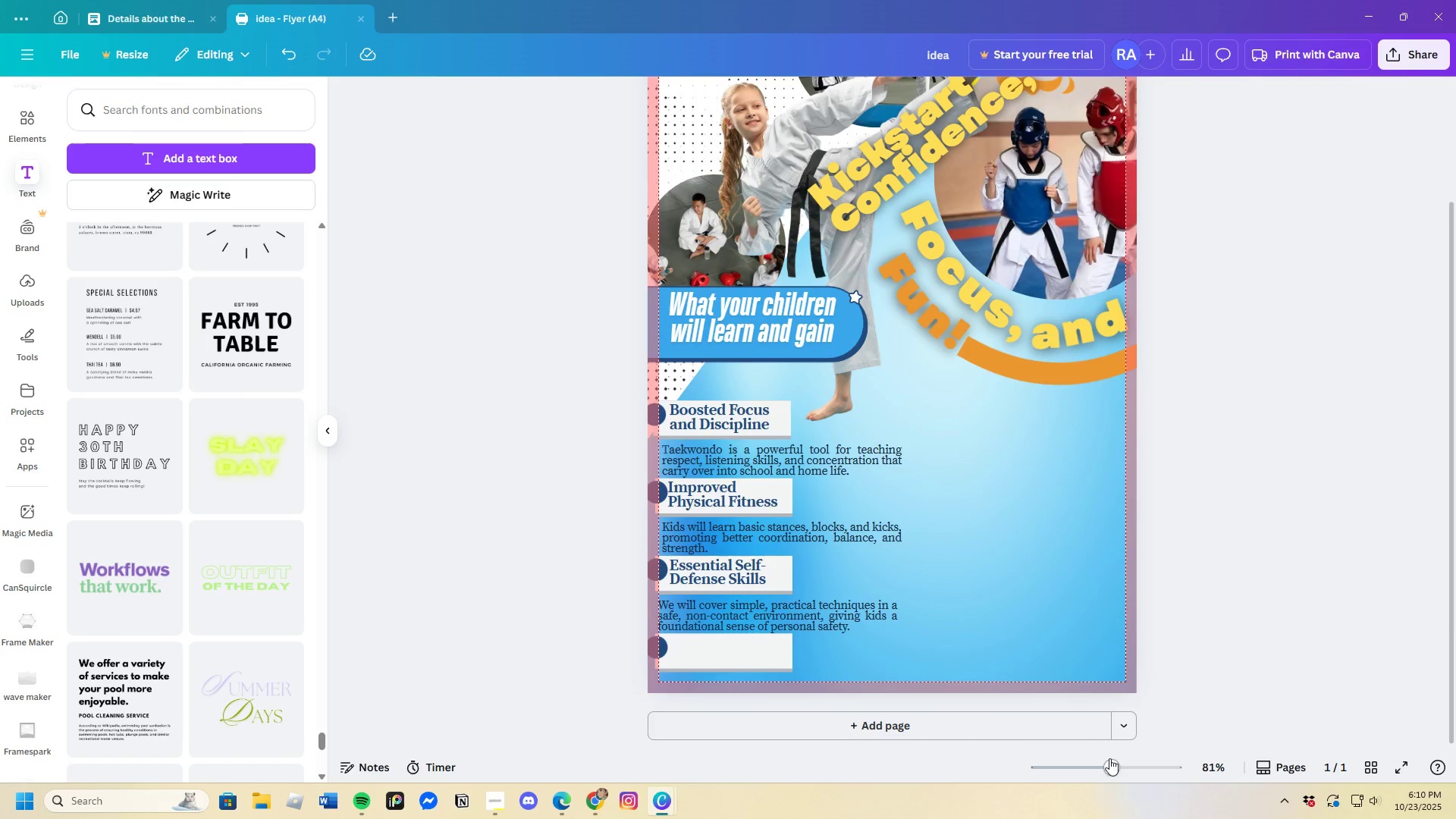 
left_click_drag(start_coordinate=[1109, 758], to_coordinate=[1110, 765])
 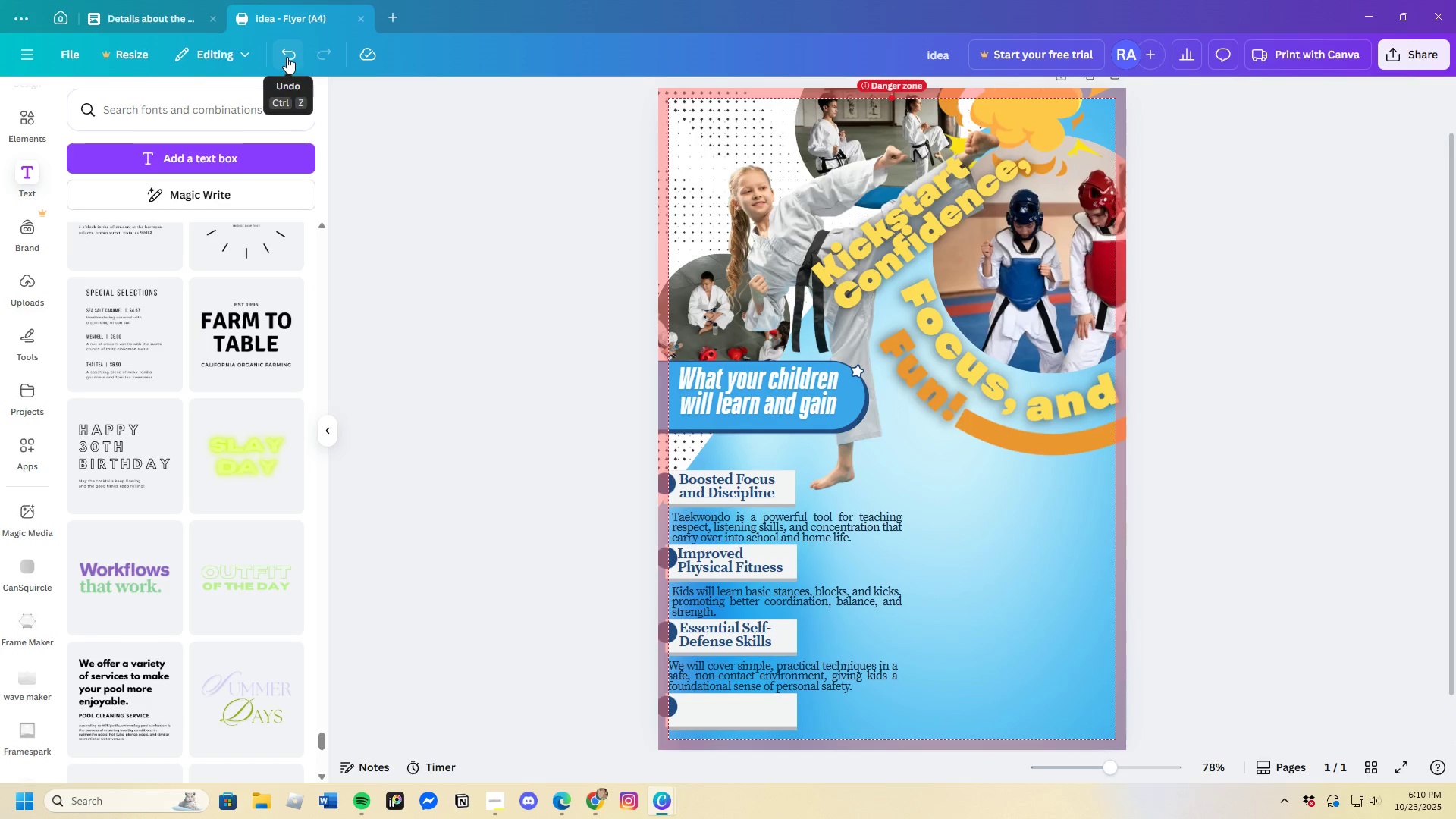 
double_click([287, 57])
 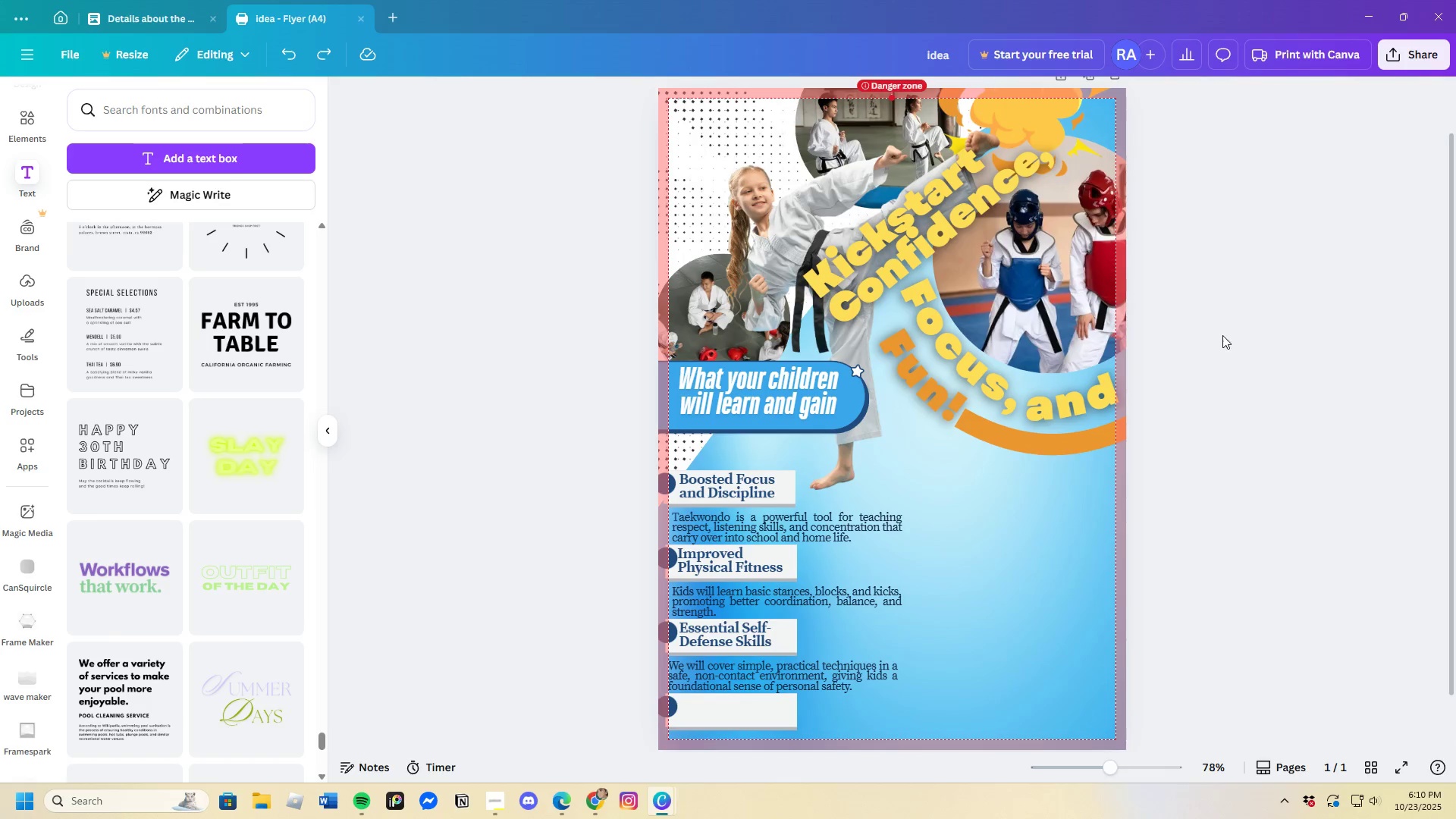 
left_click([1225, 336])
 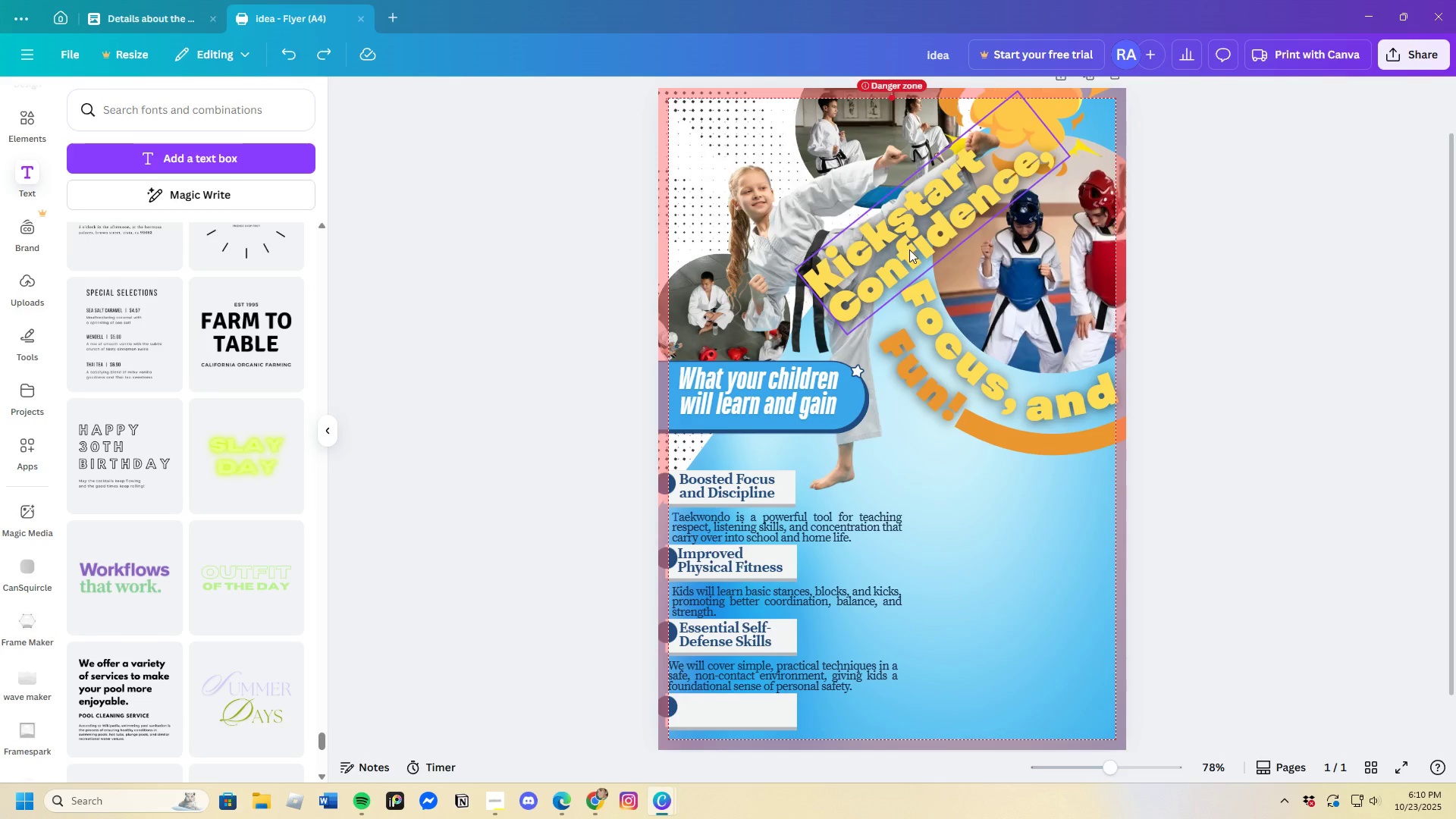 
left_click_drag(start_coordinate=[908, 246], to_coordinate=[899, 242])
 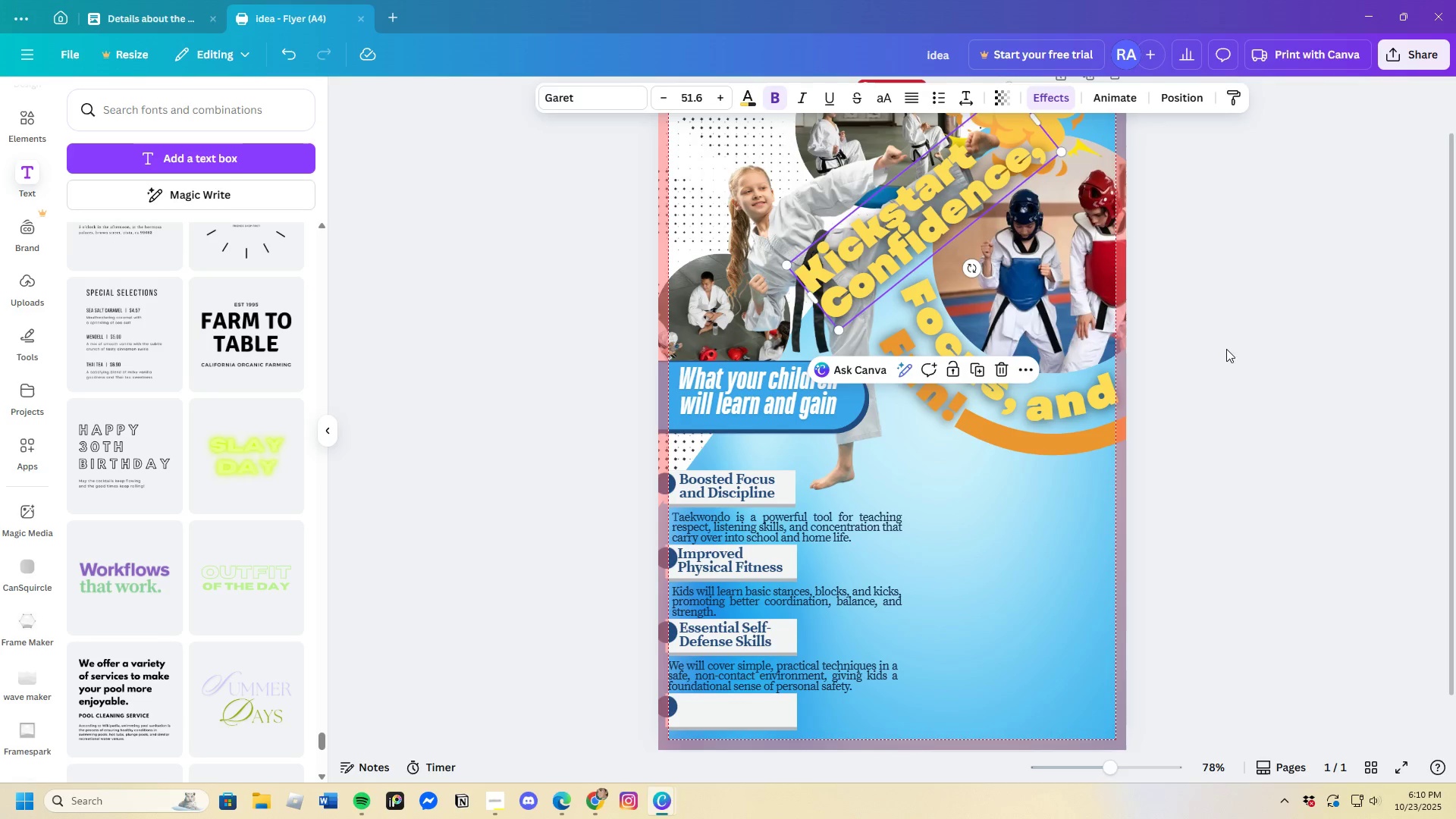 
left_click([1226, 349])
 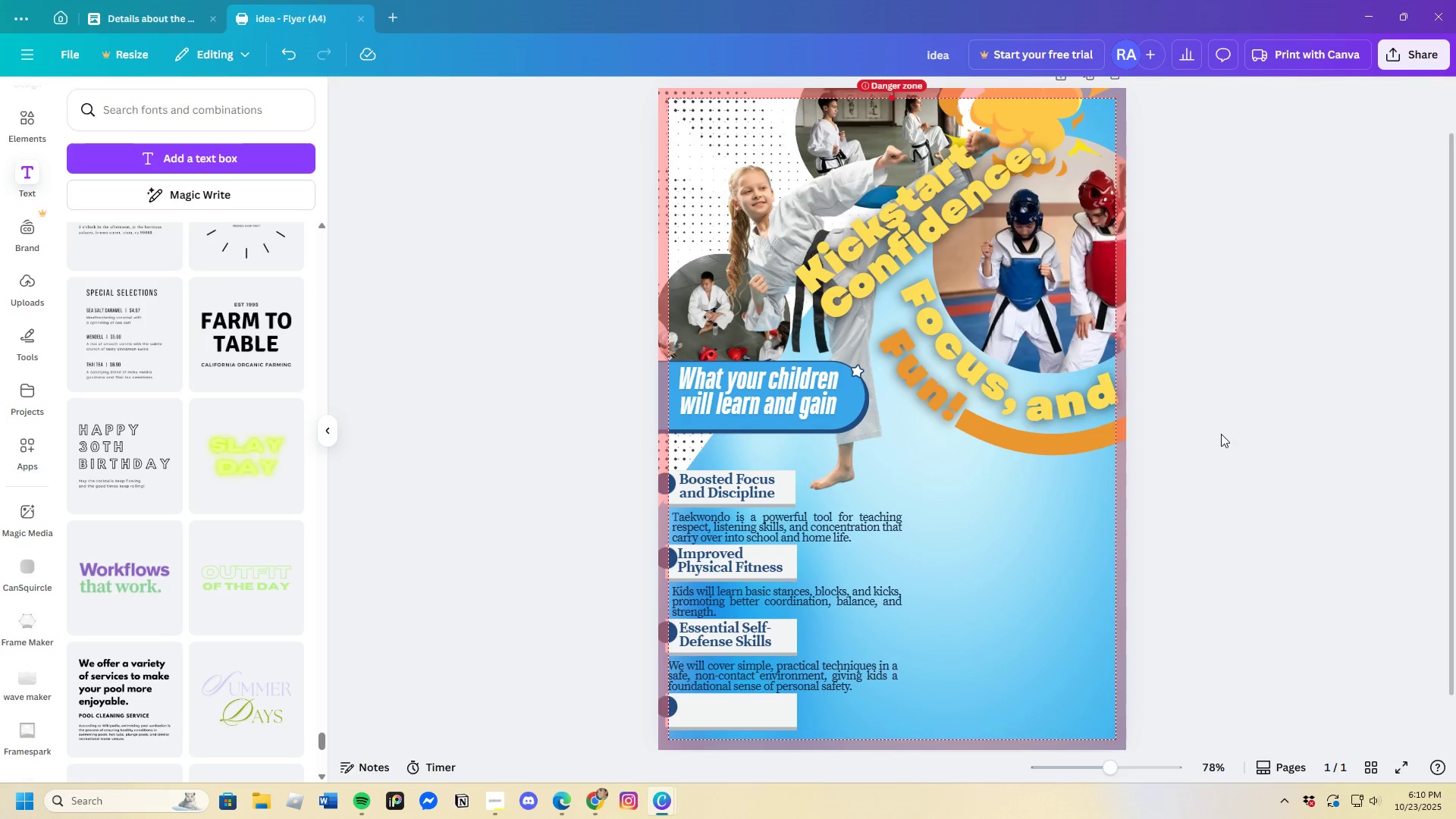 
scroll: coordinate [1222, 435], scroll_direction: up, amount: 2.0
 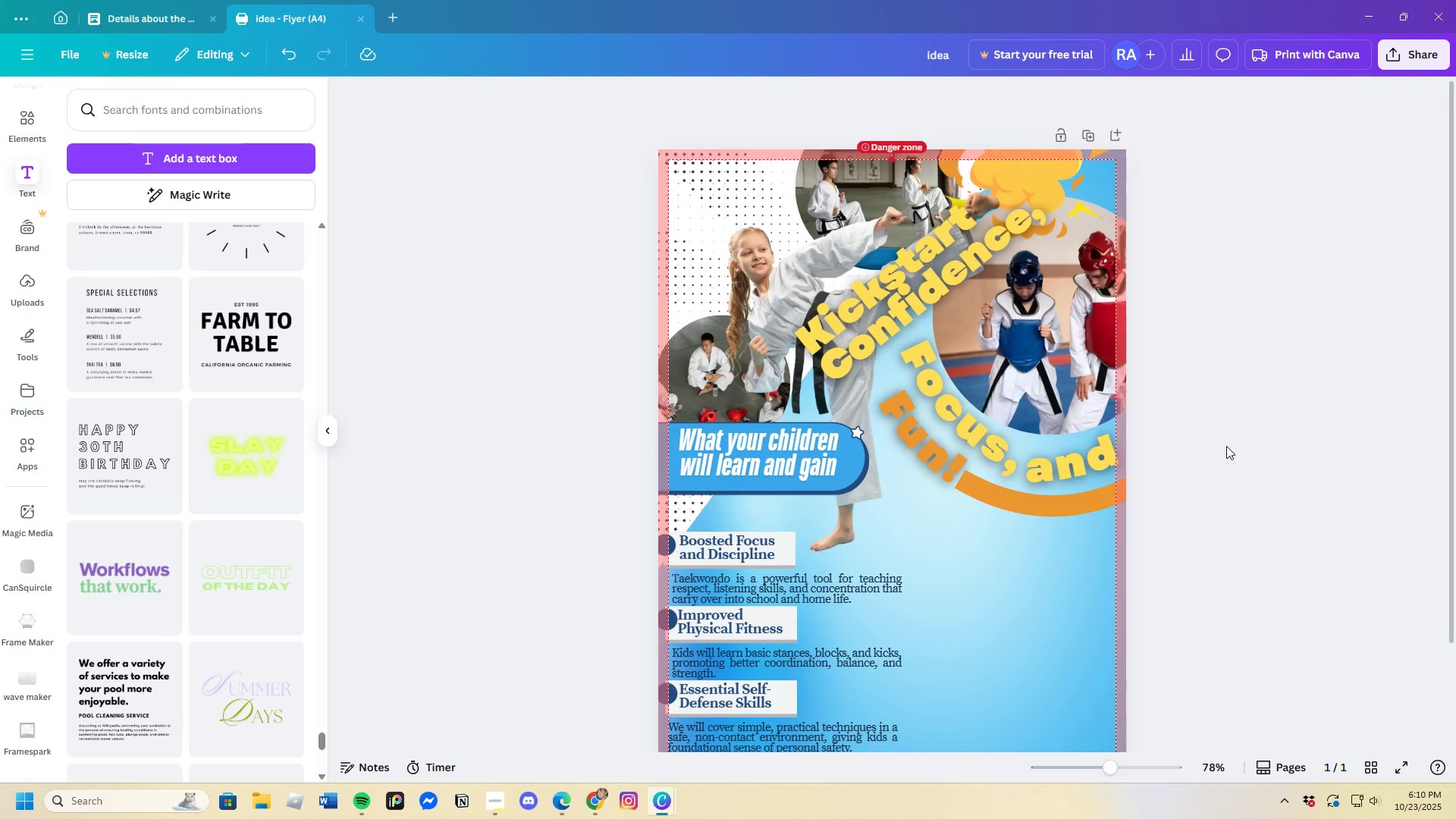 
wait(9.1)
 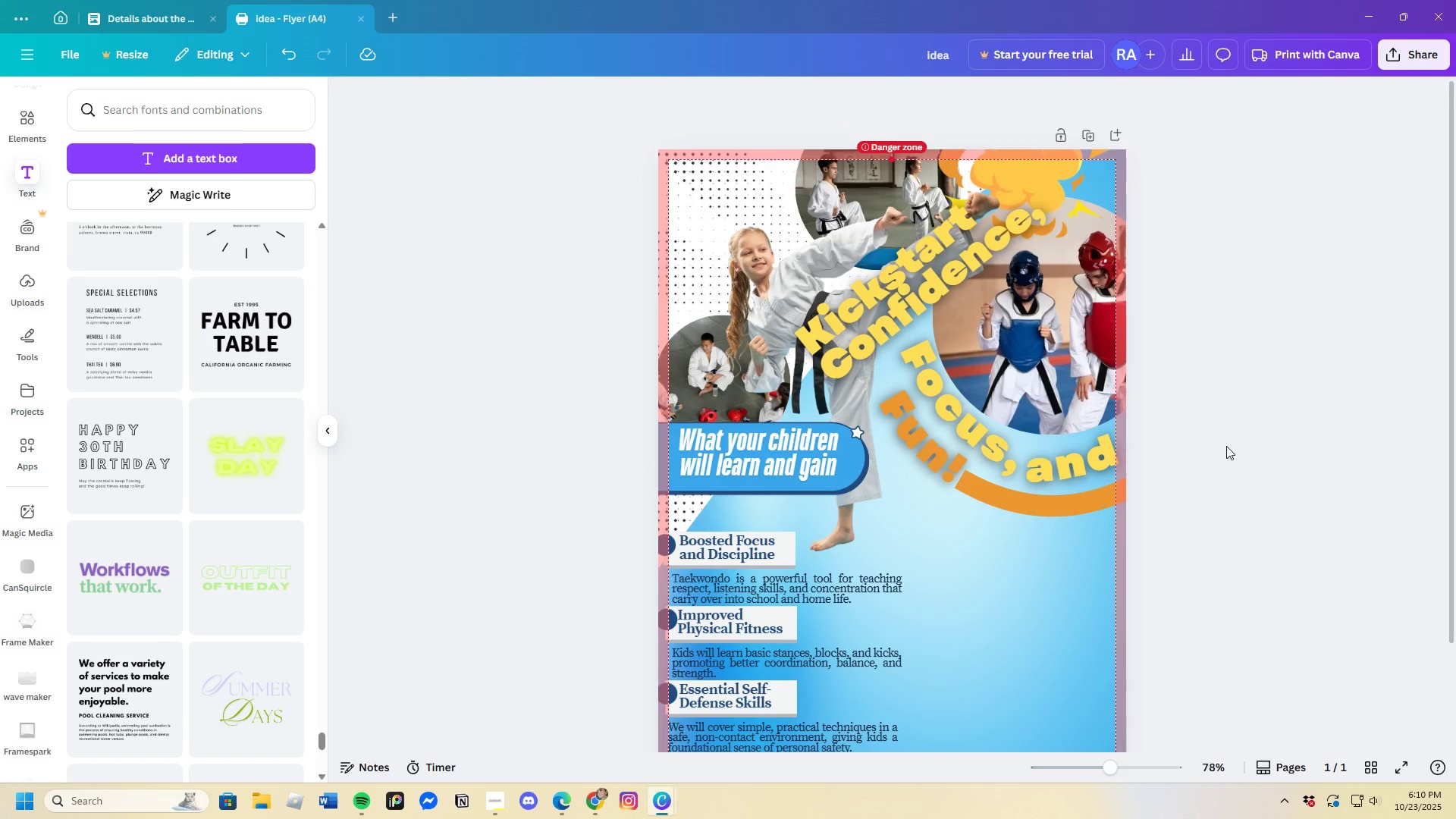 
scroll: coordinate [751, 535], scroll_direction: down, amount: 2.0
 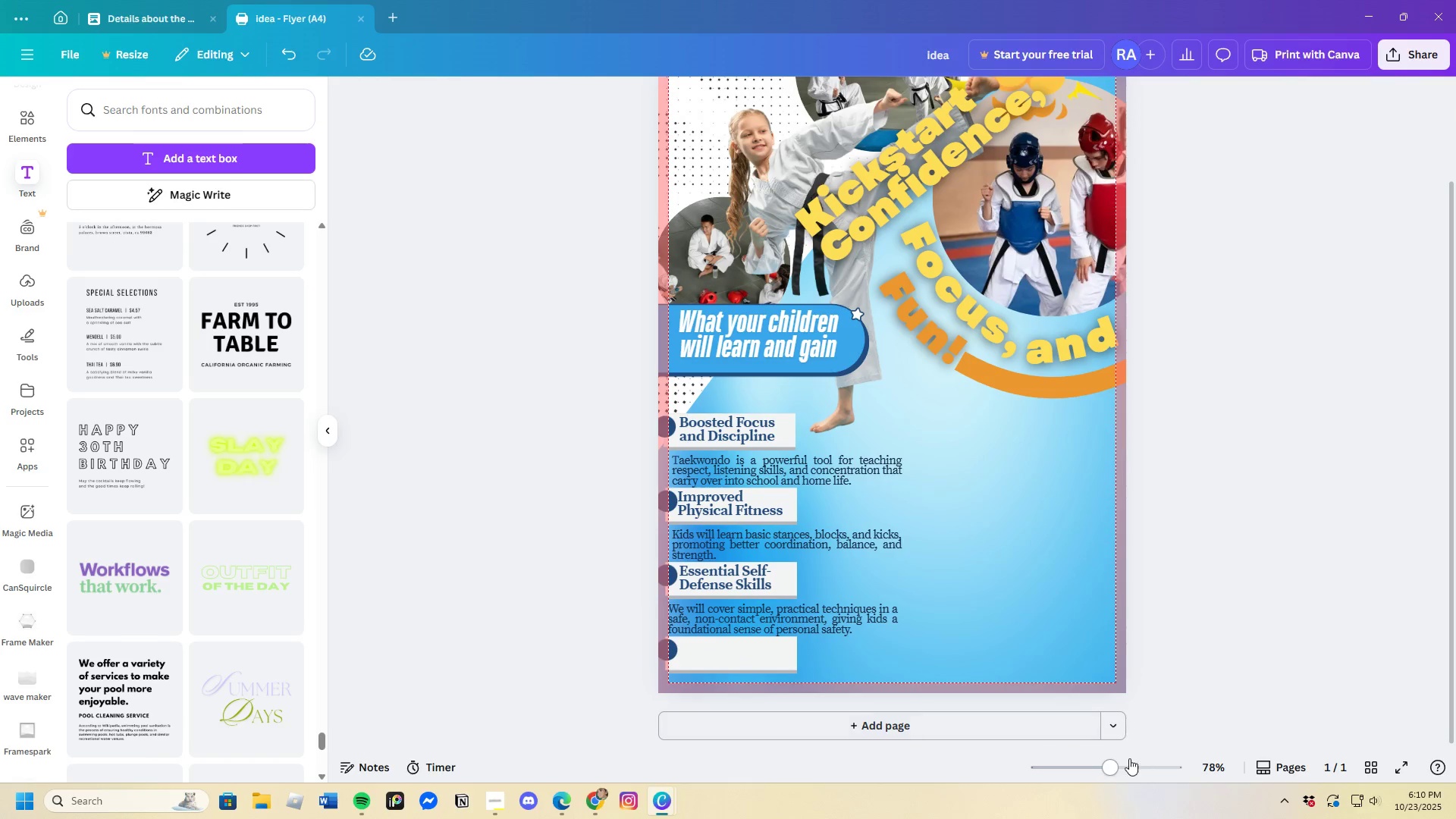 
left_click_drag(start_coordinate=[1112, 767], to_coordinate=[1119, 767])
 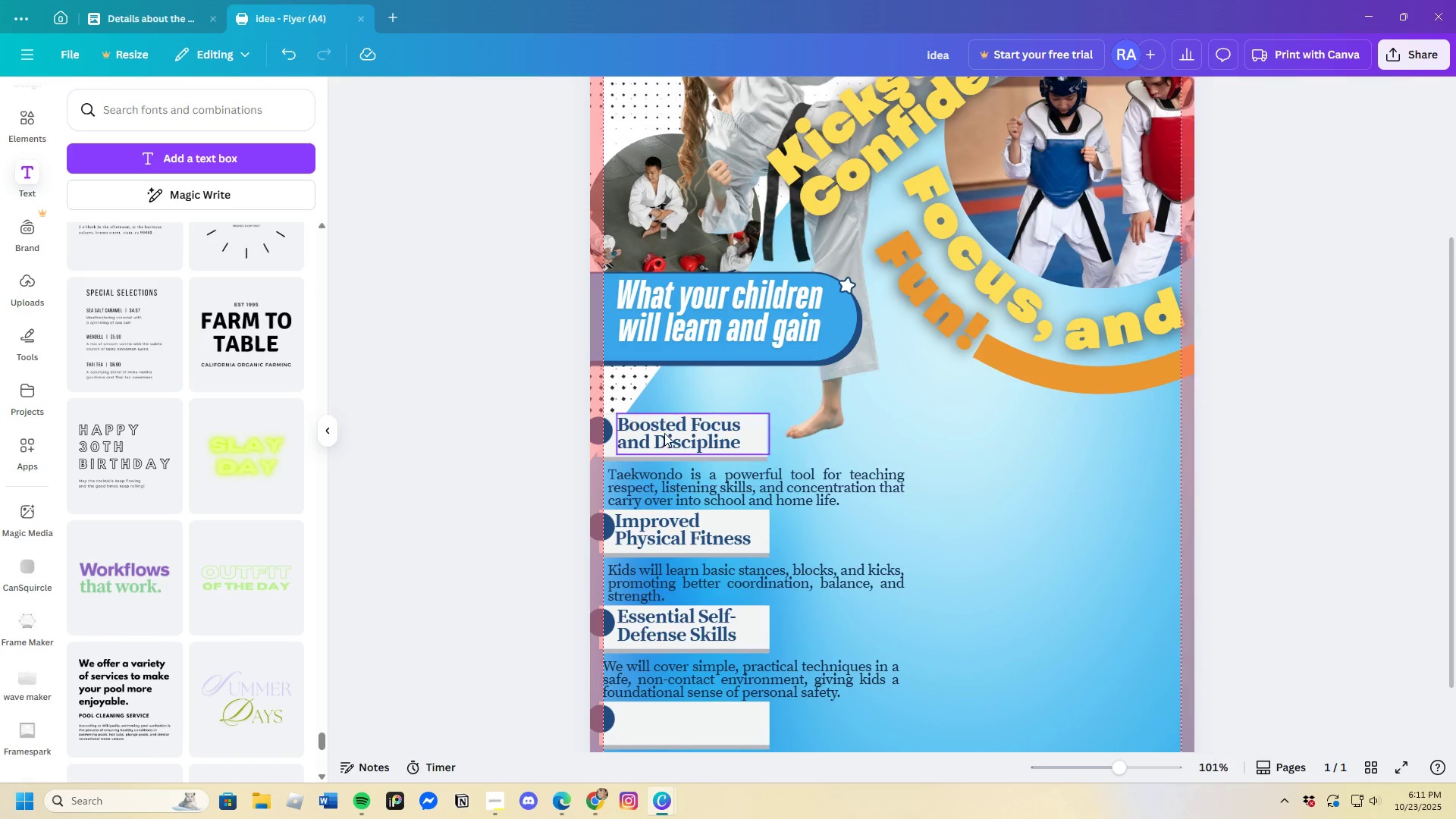 
left_click_drag(start_coordinate=[665, 433], to_coordinate=[729, 441])
 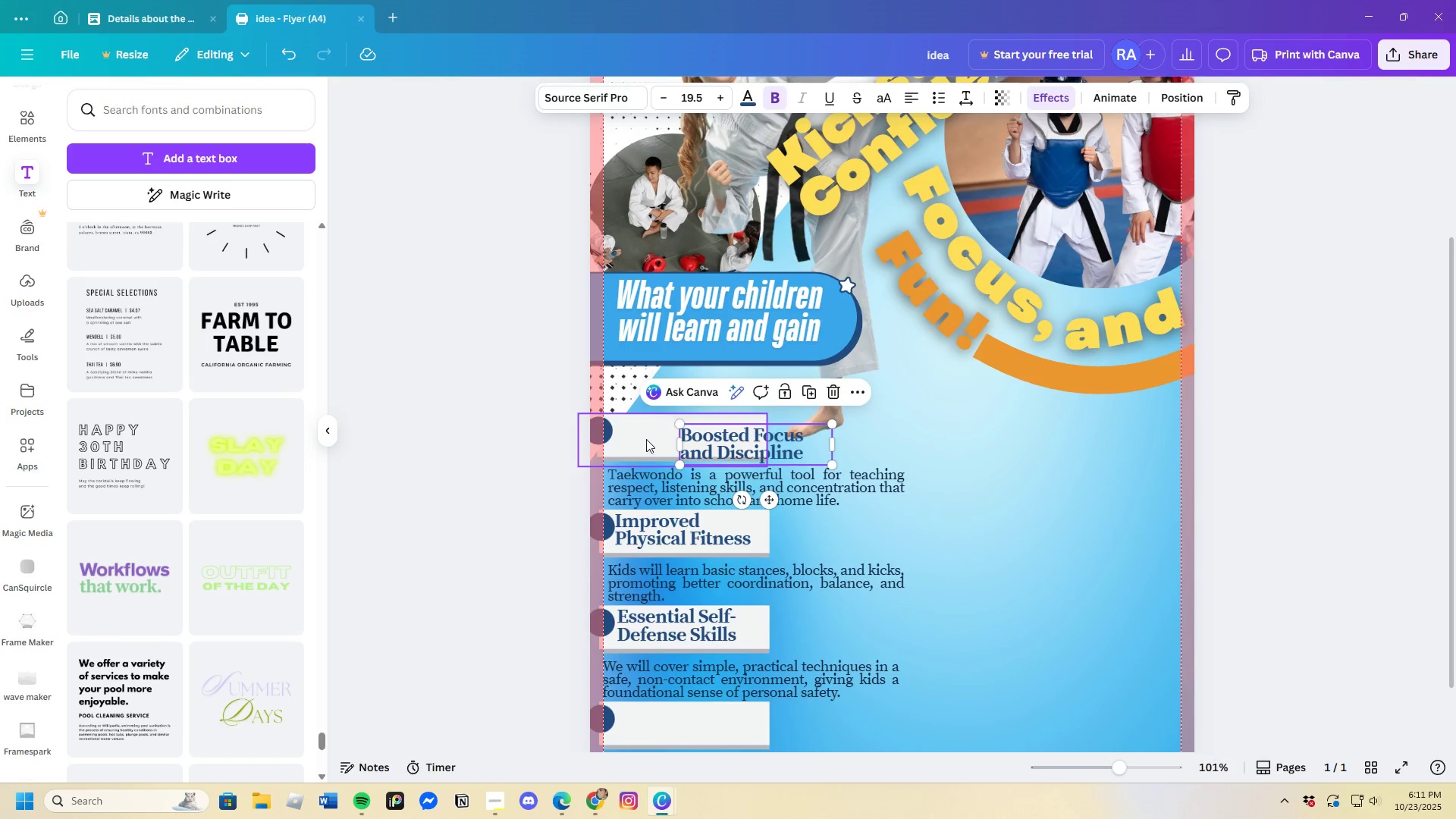 
left_click_drag(start_coordinate=[646, 439], to_coordinate=[646, 403])
 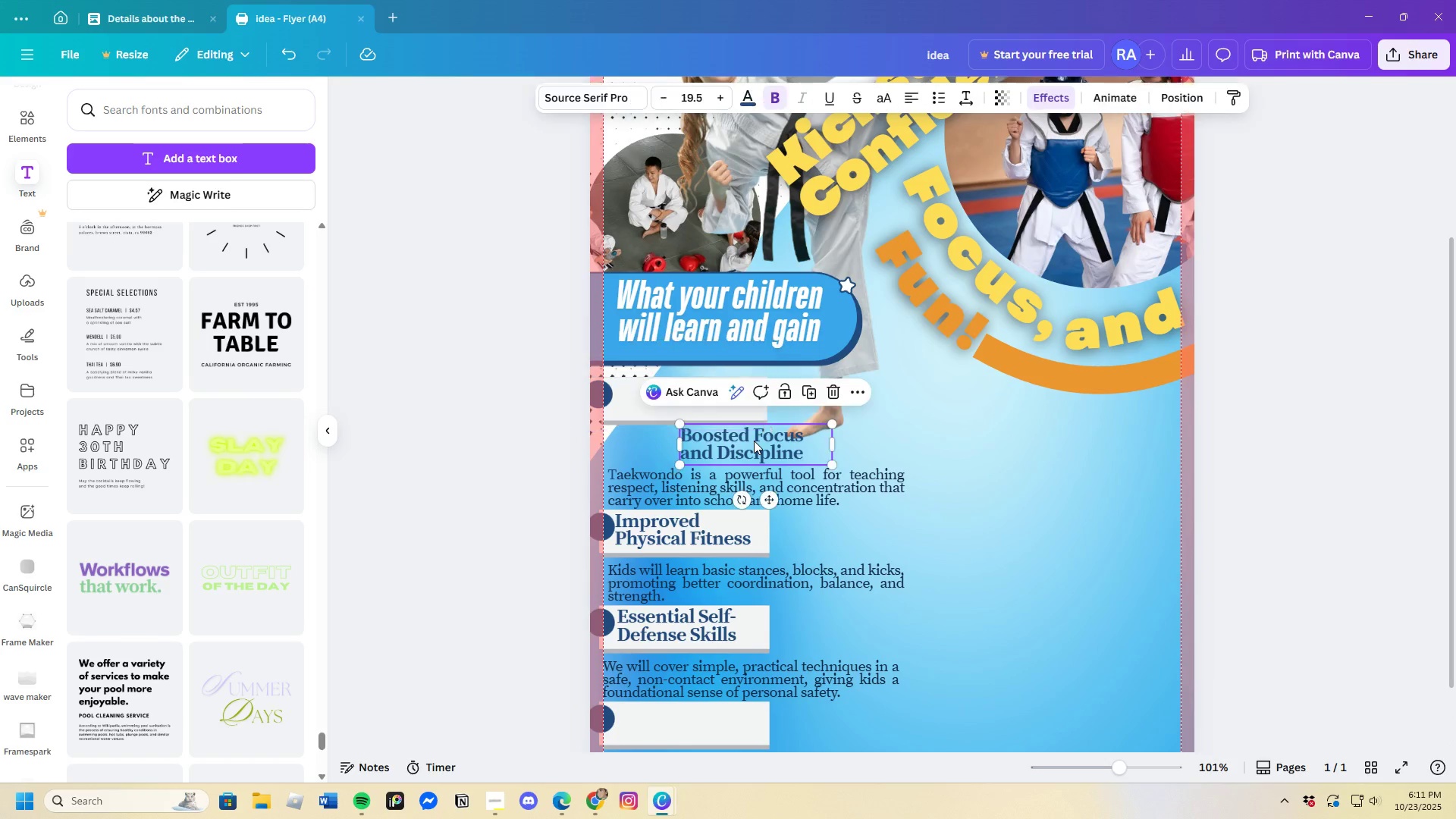 
left_click_drag(start_coordinate=[754, 441], to_coordinate=[686, 397])
 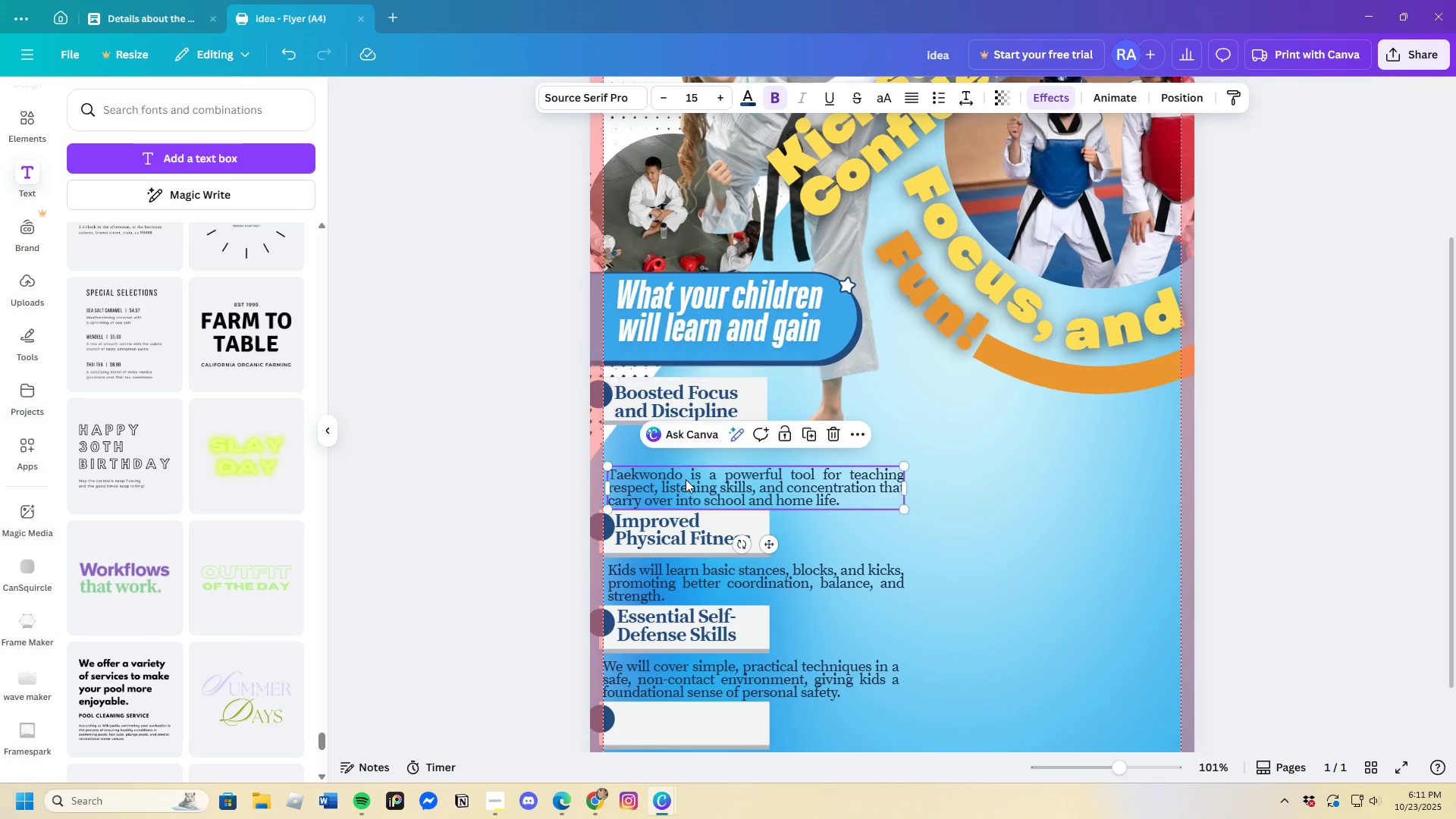 
left_click_drag(start_coordinate=[686, 479], to_coordinate=[686, 444])
 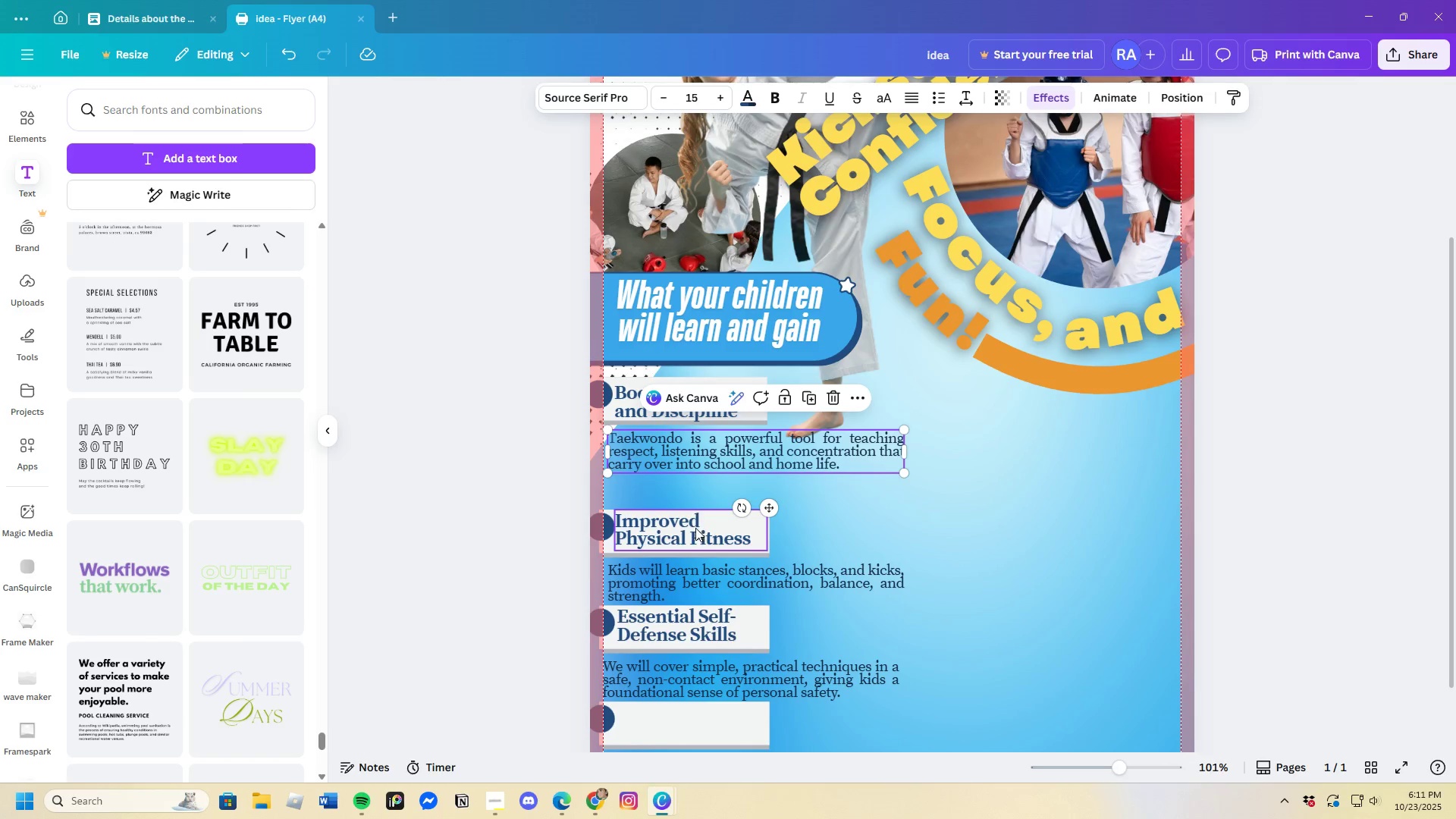 
left_click_drag(start_coordinate=[695, 528], to_coordinate=[742, 522])
 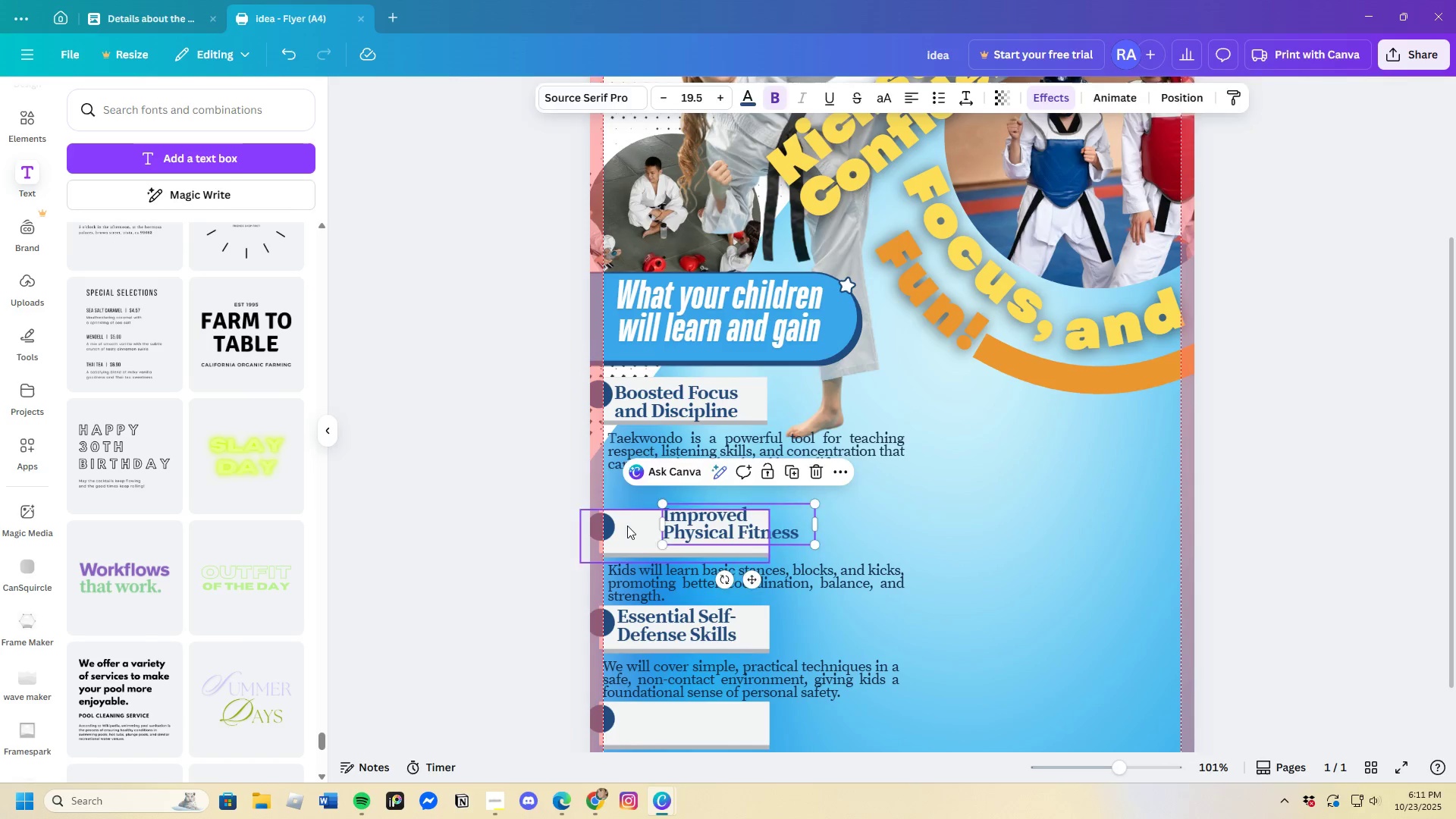 
left_click_drag(start_coordinate=[626, 526], to_coordinate=[626, 490])
 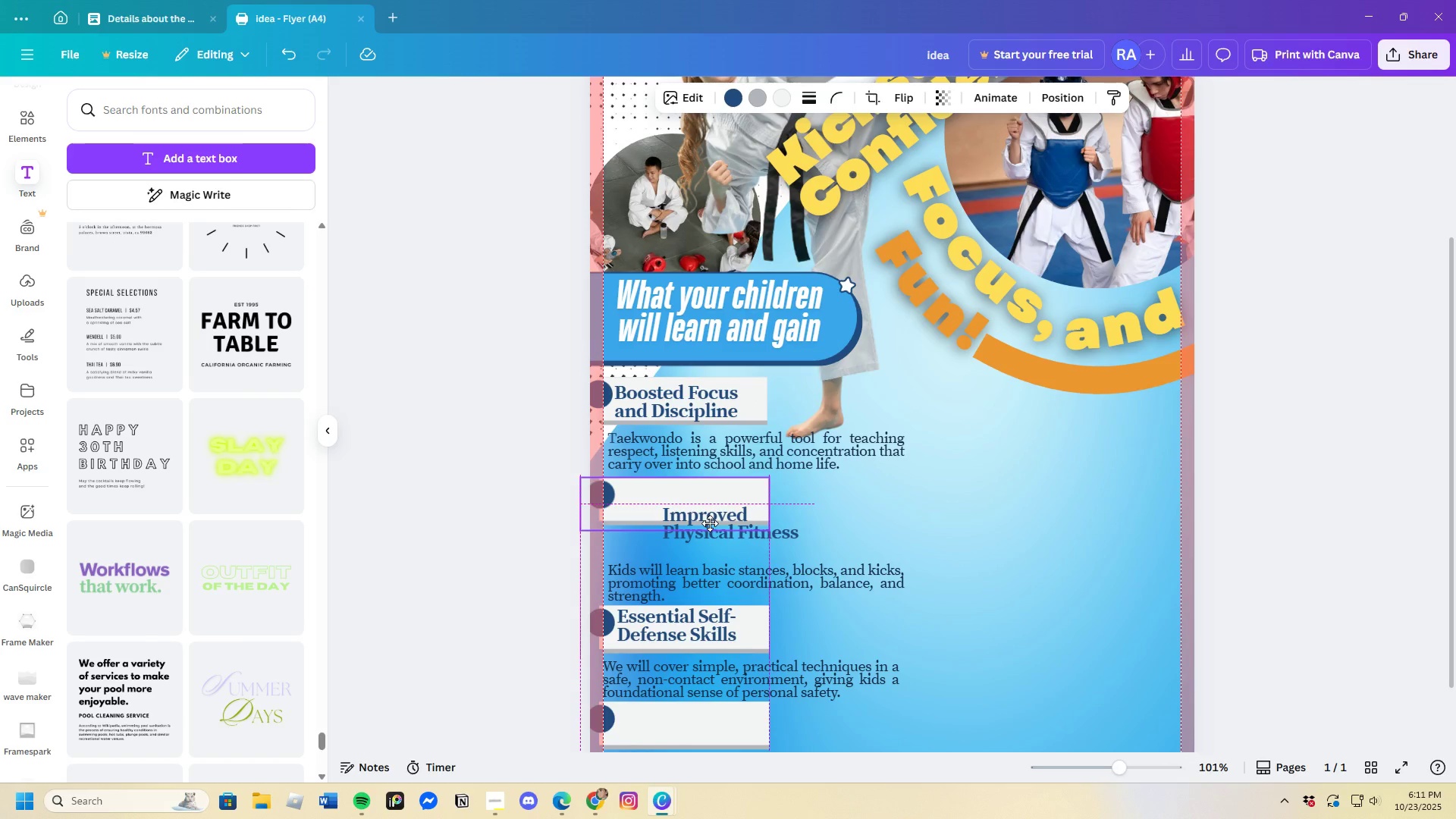 
left_click([713, 534])
 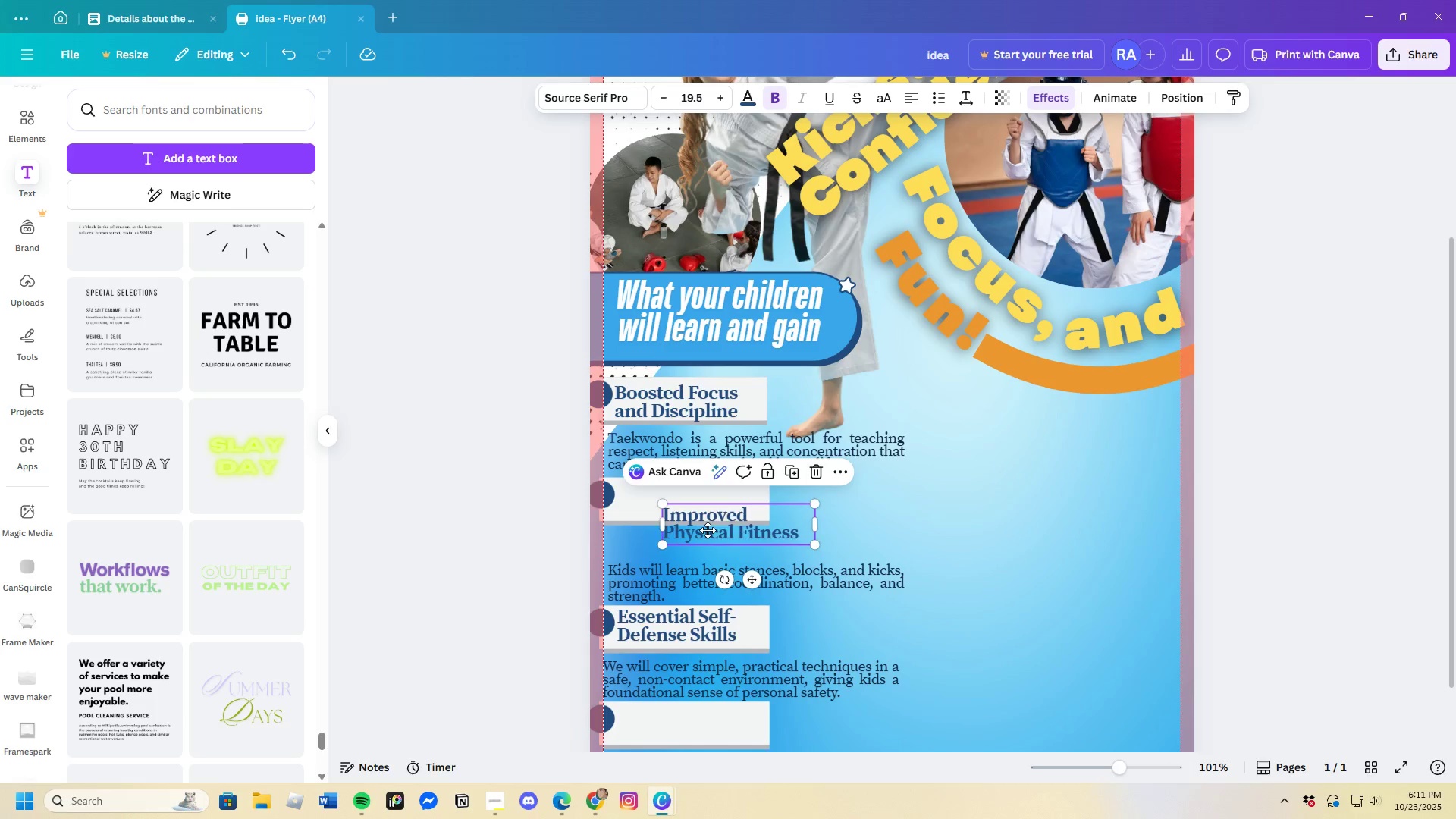 
left_click_drag(start_coordinate=[713, 534], to_coordinate=[683, 508])
 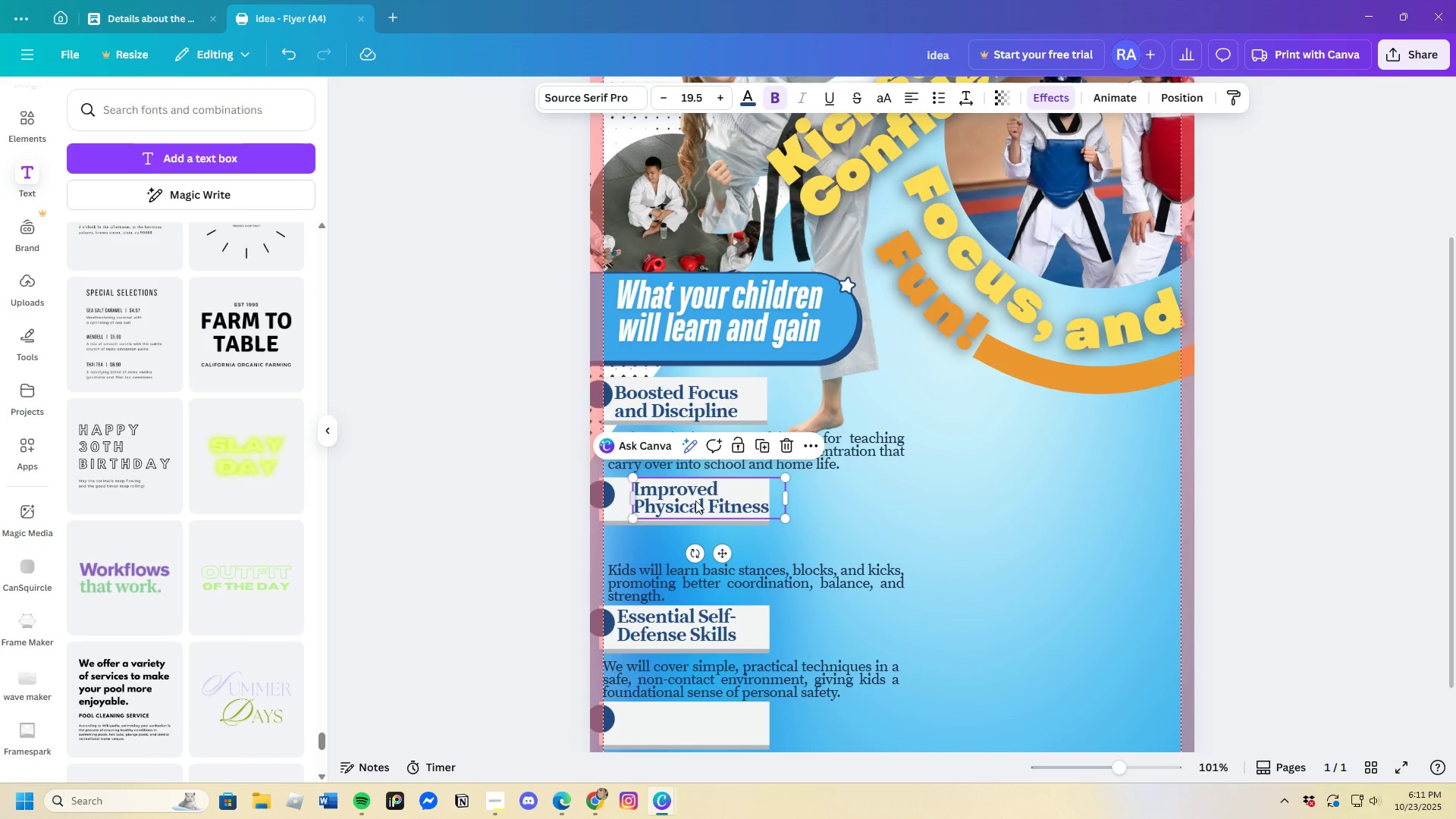 
left_click_drag(start_coordinate=[726, 497], to_coordinate=[708, 494])
 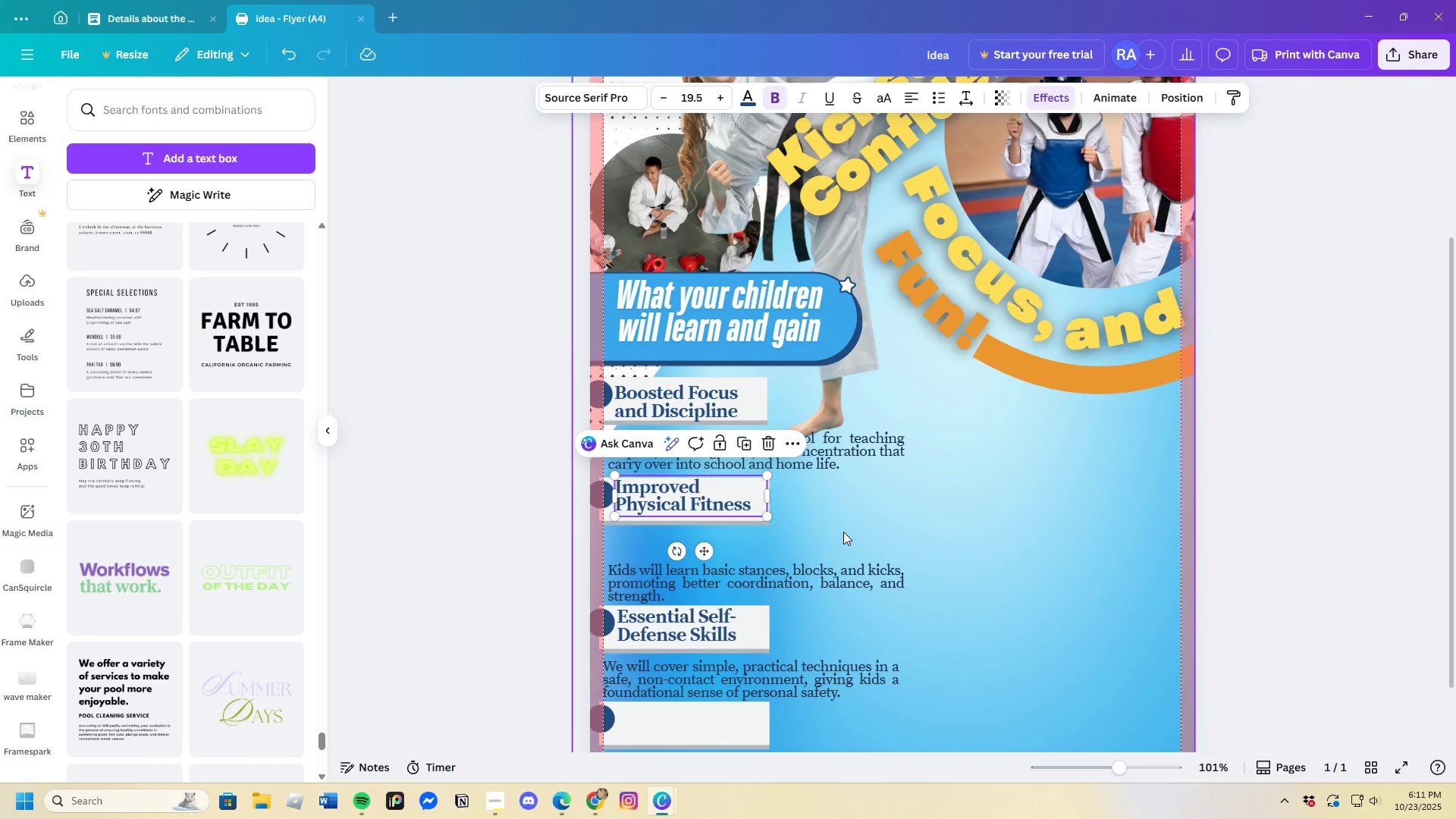 
left_click([843, 532])
 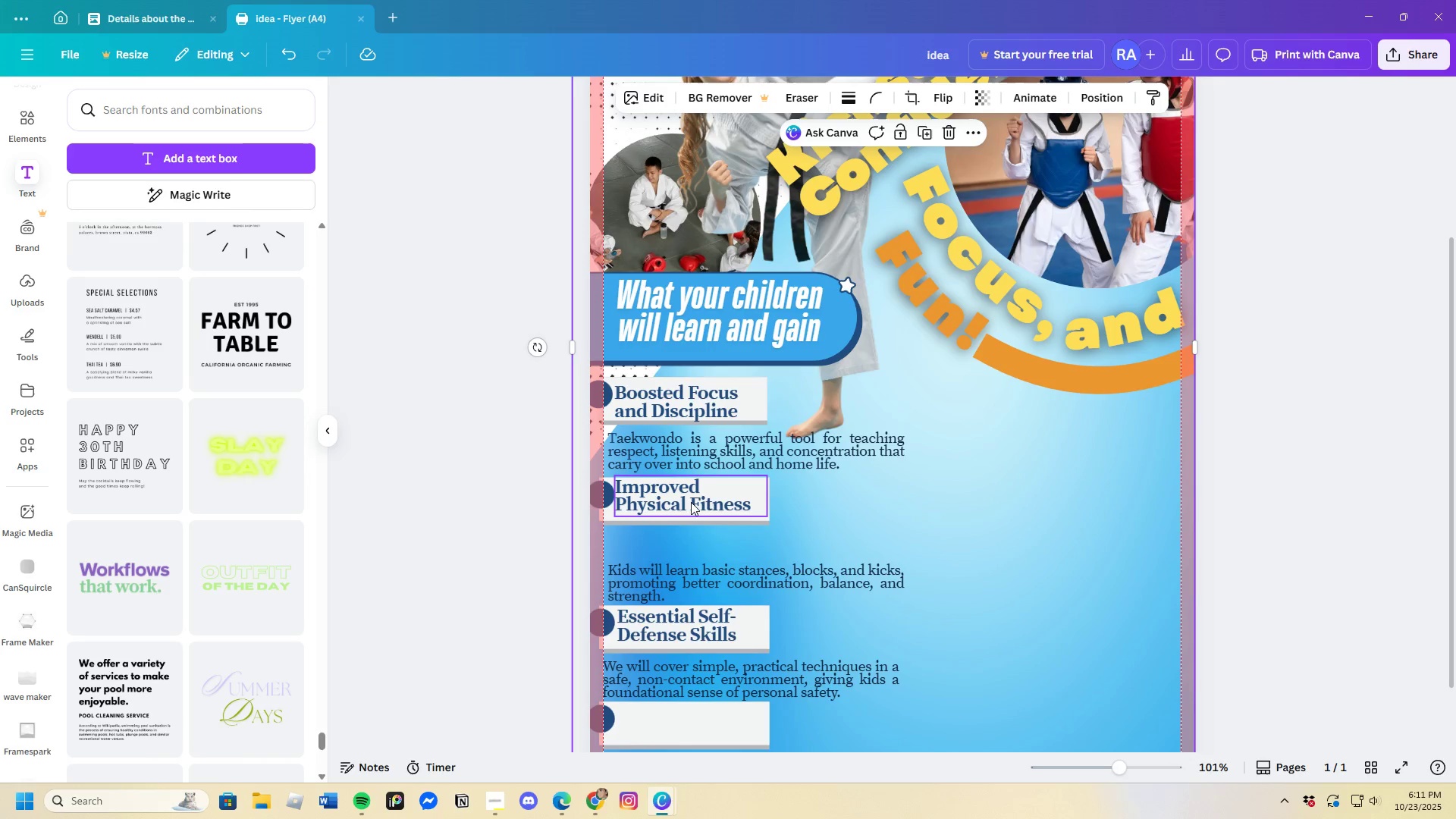 
left_click([662, 489])
 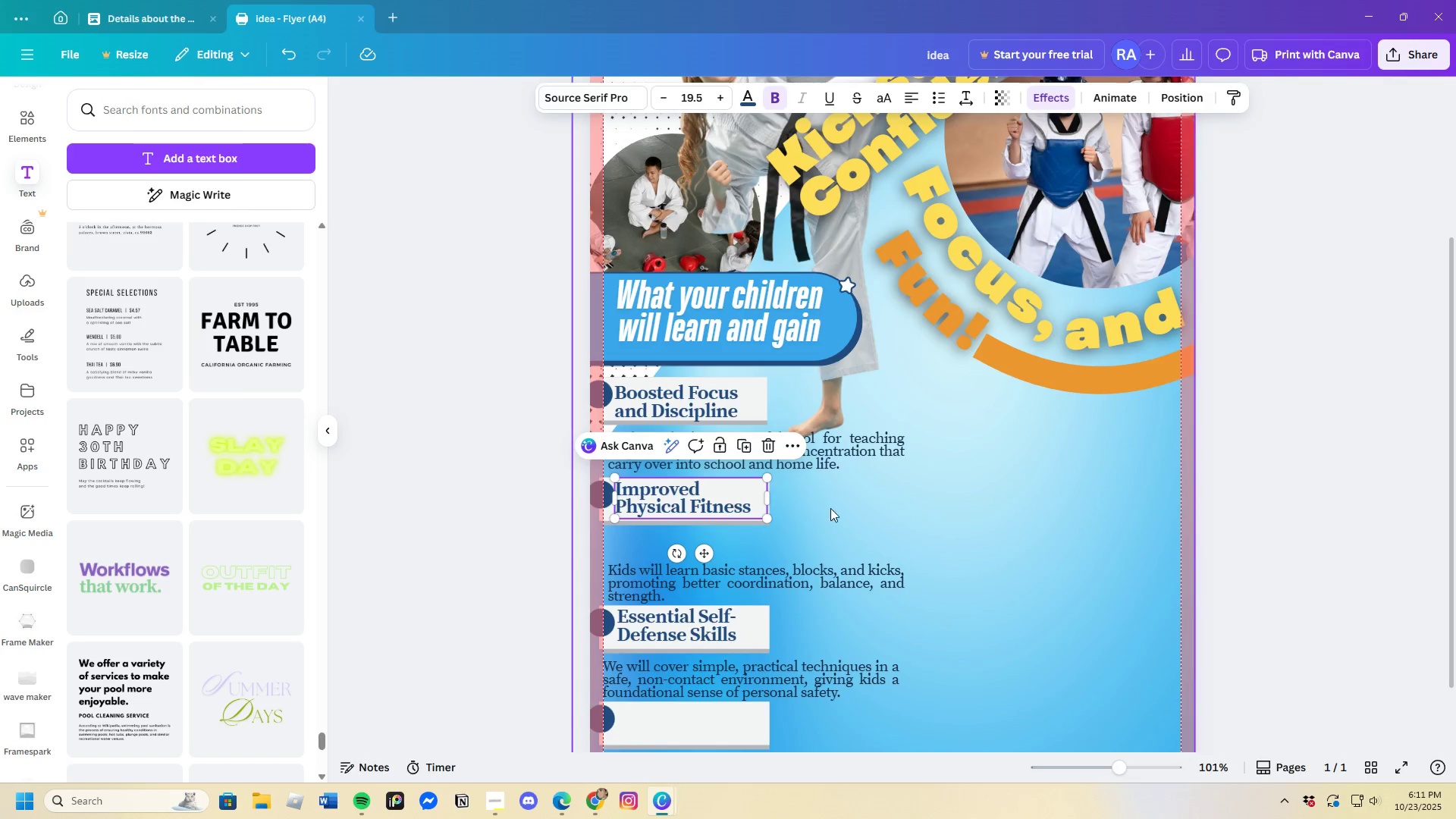 
scroll: coordinate [819, 523], scroll_direction: down, amount: 2.0
 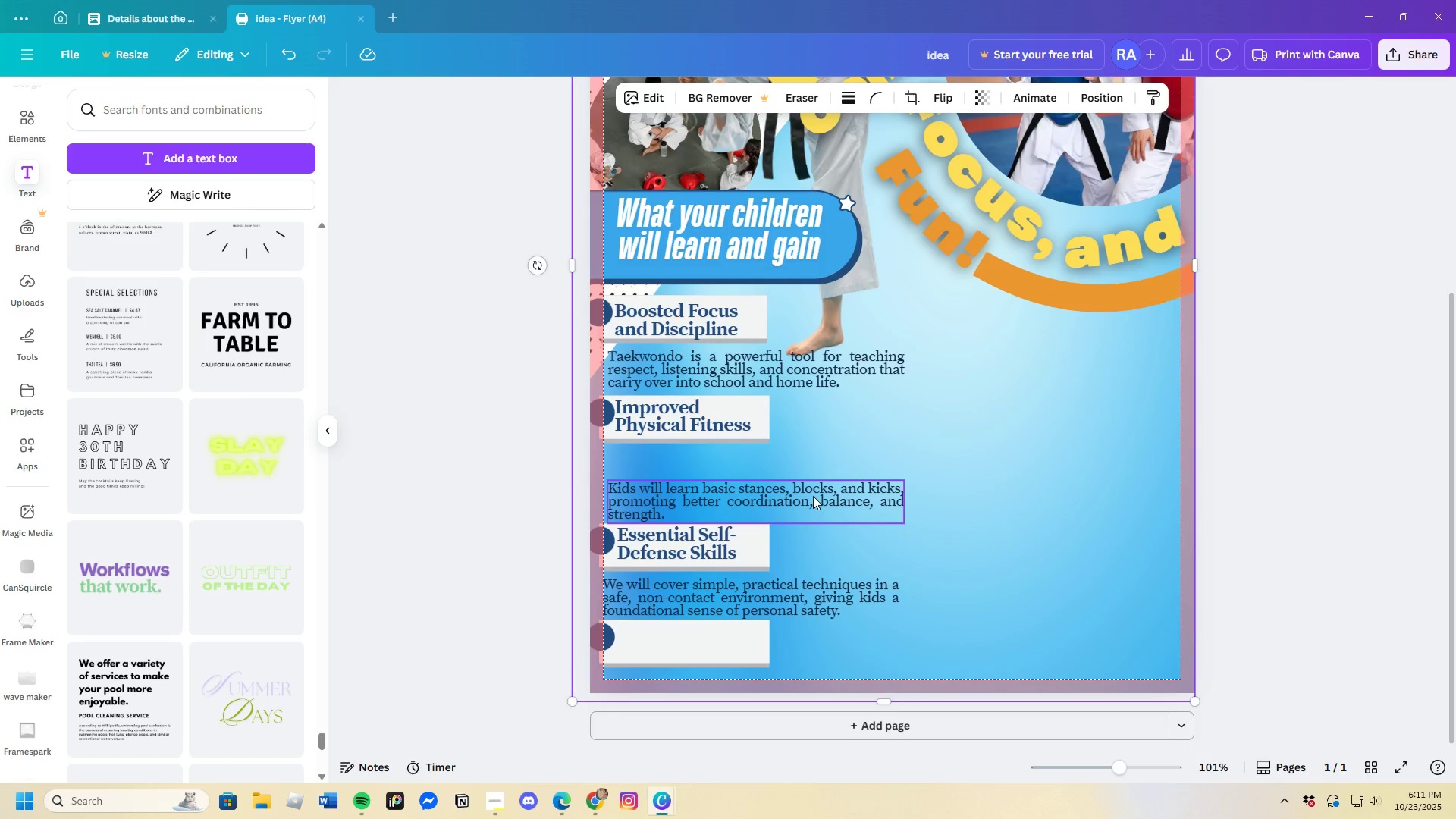 
left_click([813, 496])
 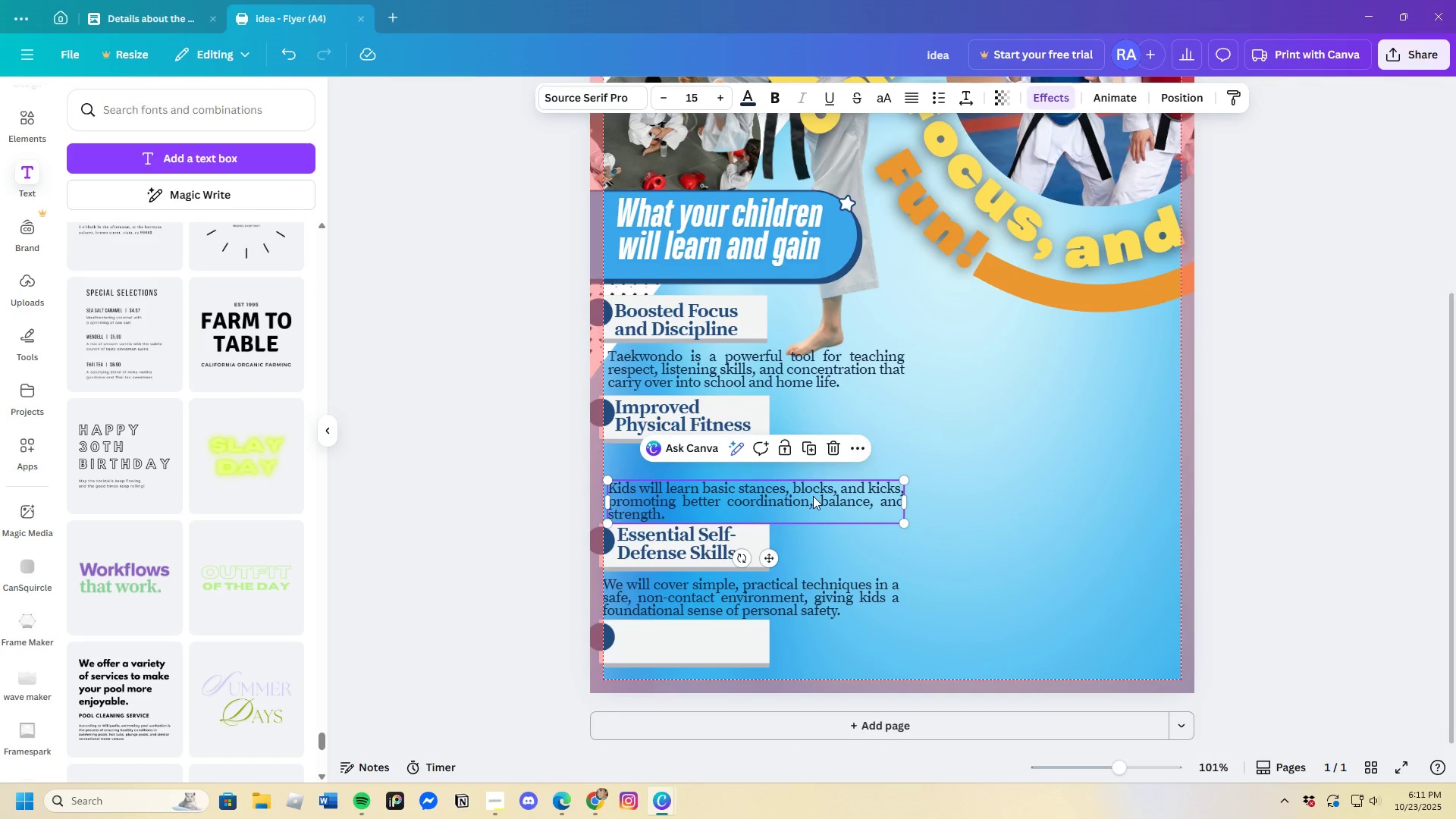 
left_click_drag(start_coordinate=[812, 495], to_coordinate=[811, 467])
 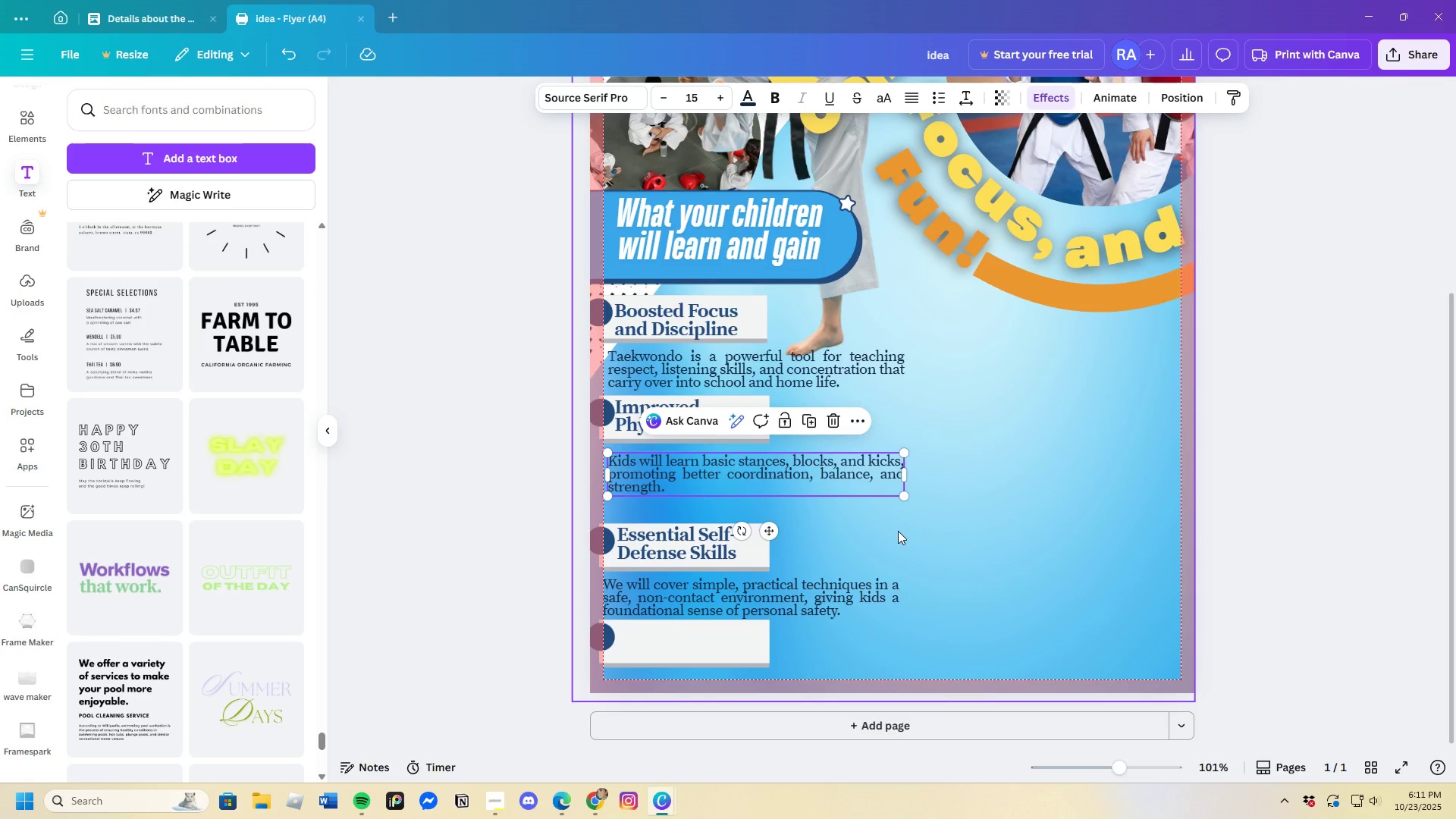 
left_click([899, 531])
 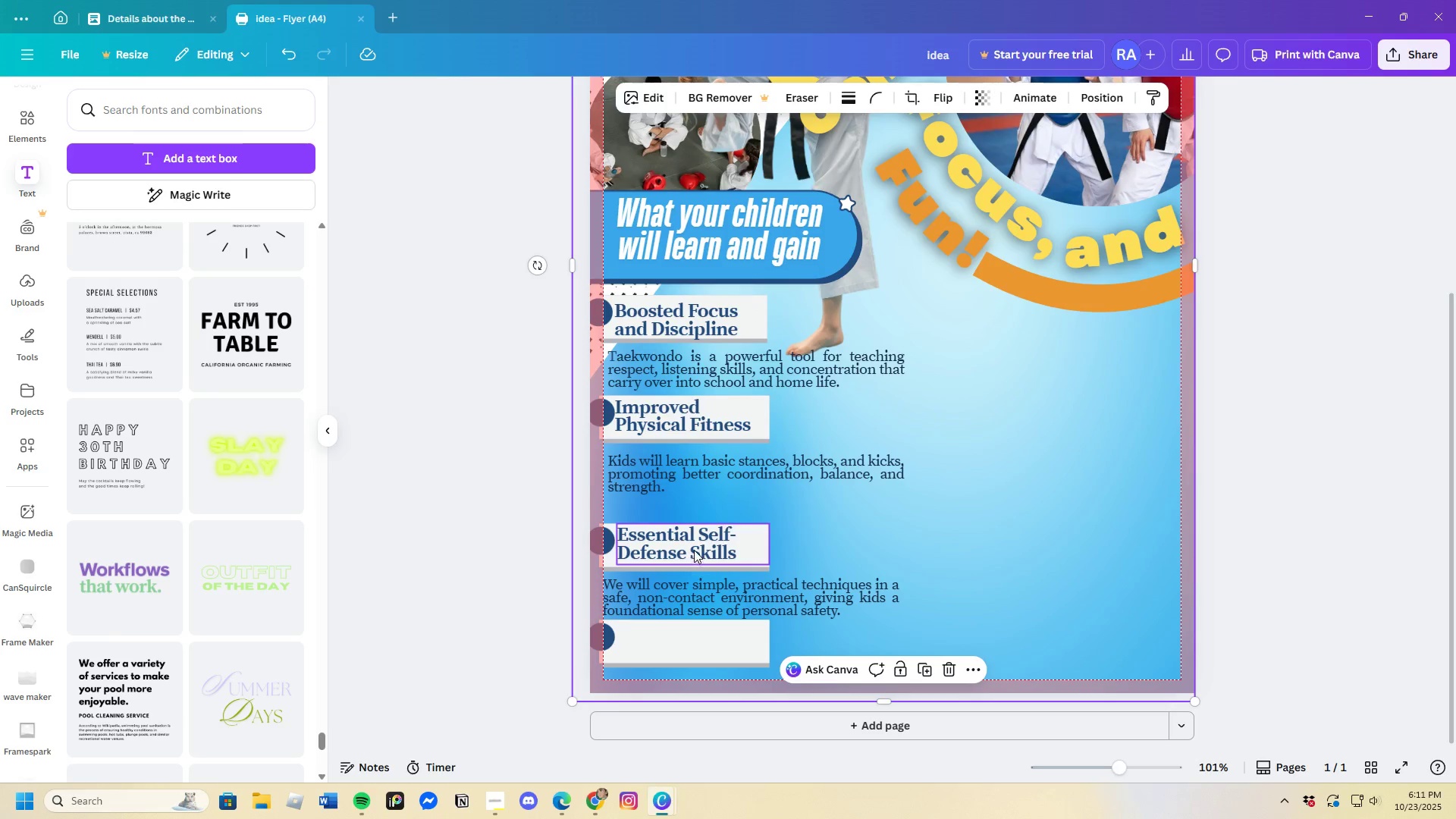 
left_click_drag(start_coordinate=[694, 550], to_coordinate=[756, 538])
 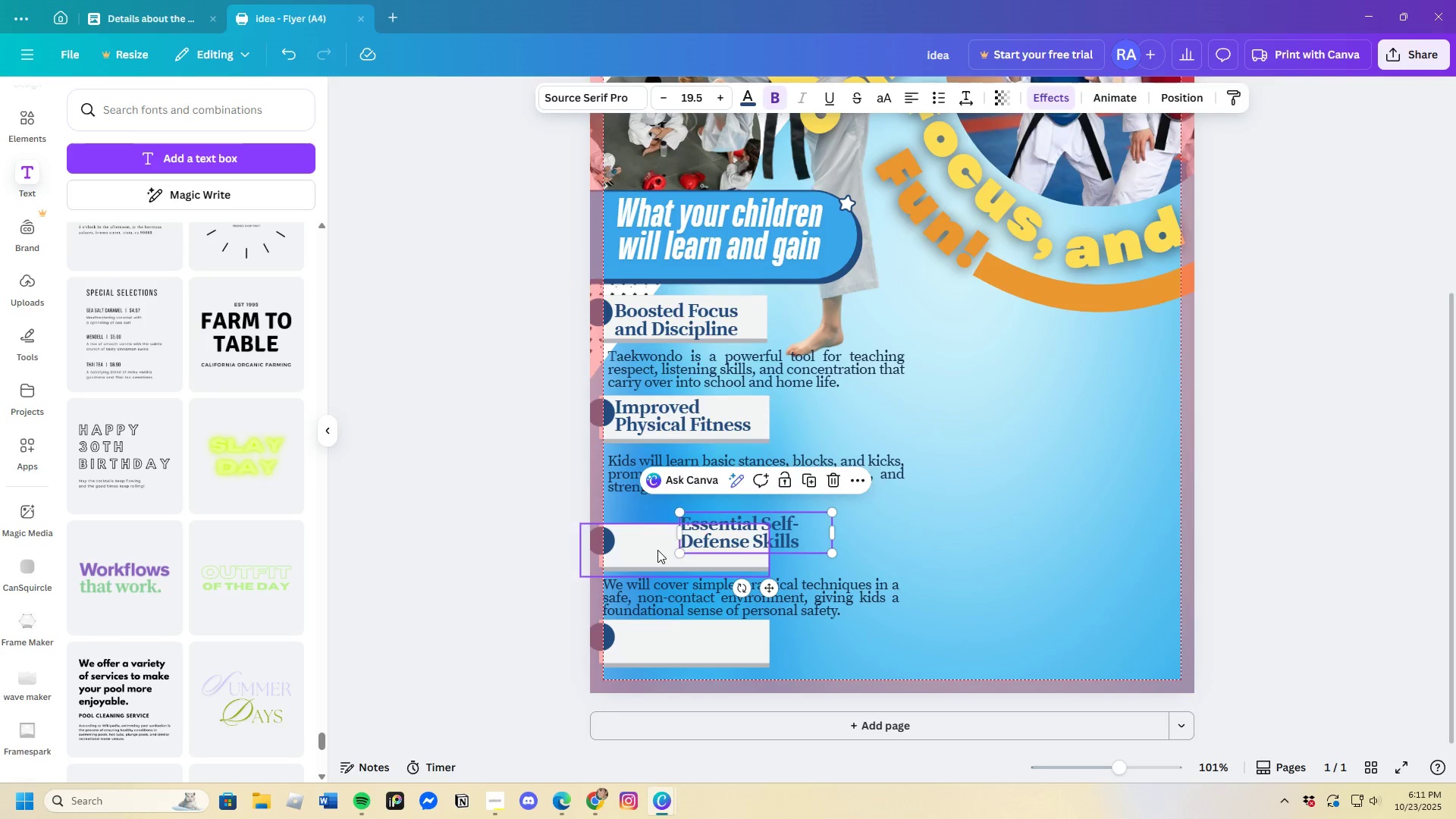 
left_click_drag(start_coordinate=[657, 550], to_coordinate=[664, 522])
 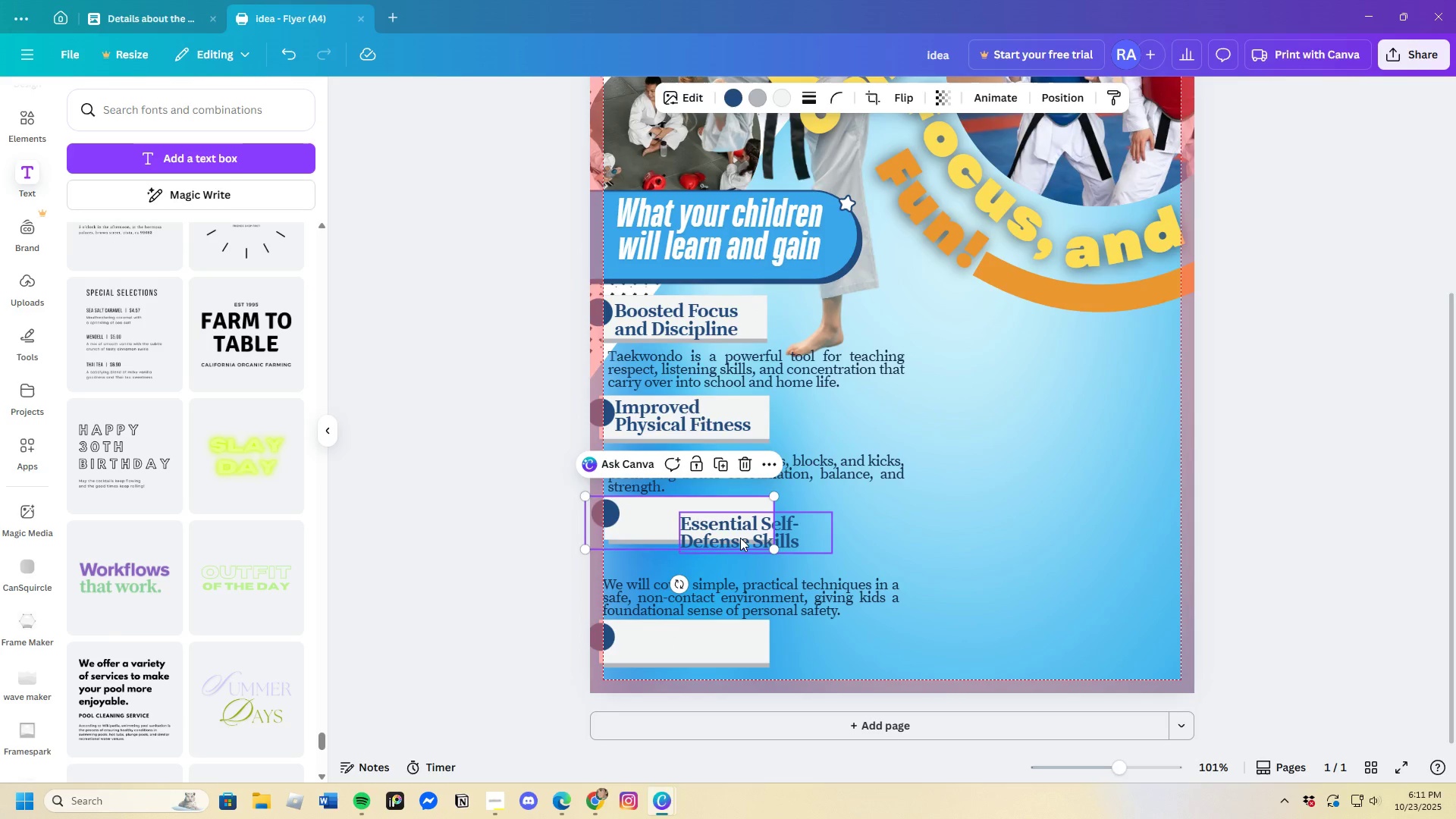 
left_click([740, 538])
 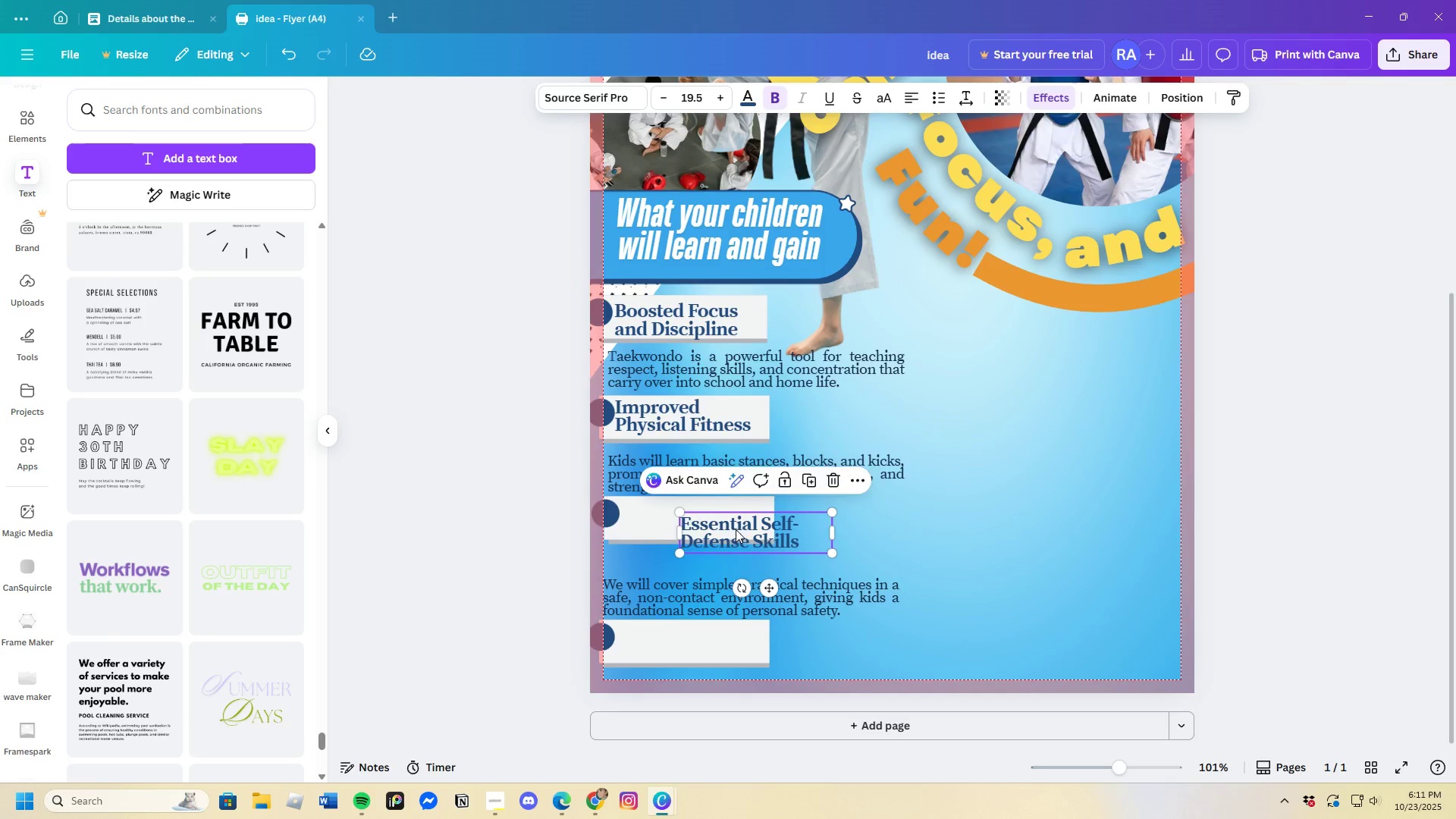 
left_click_drag(start_coordinate=[737, 530], to_coordinate=[682, 516])
 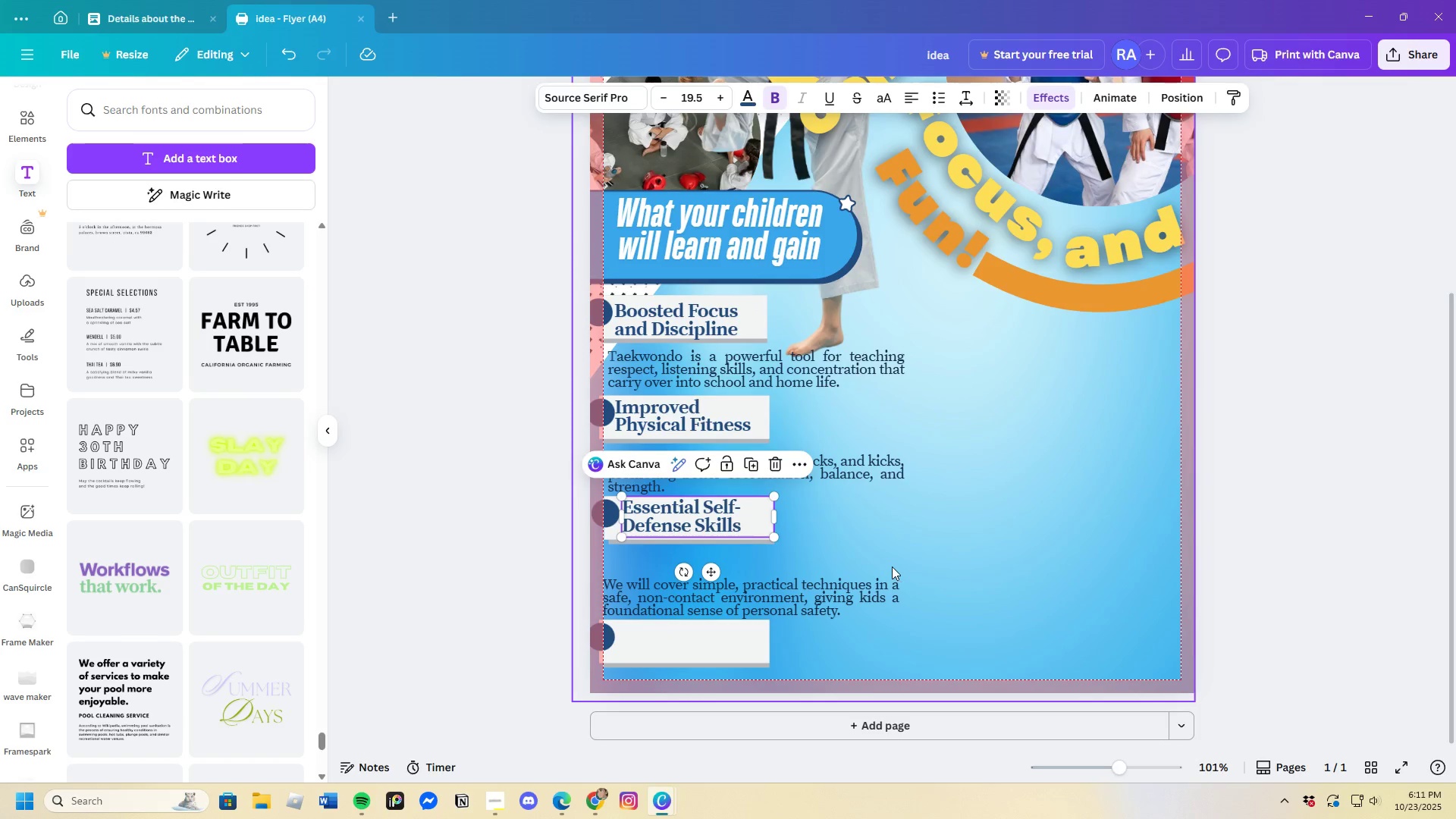 
left_click([892, 566])
 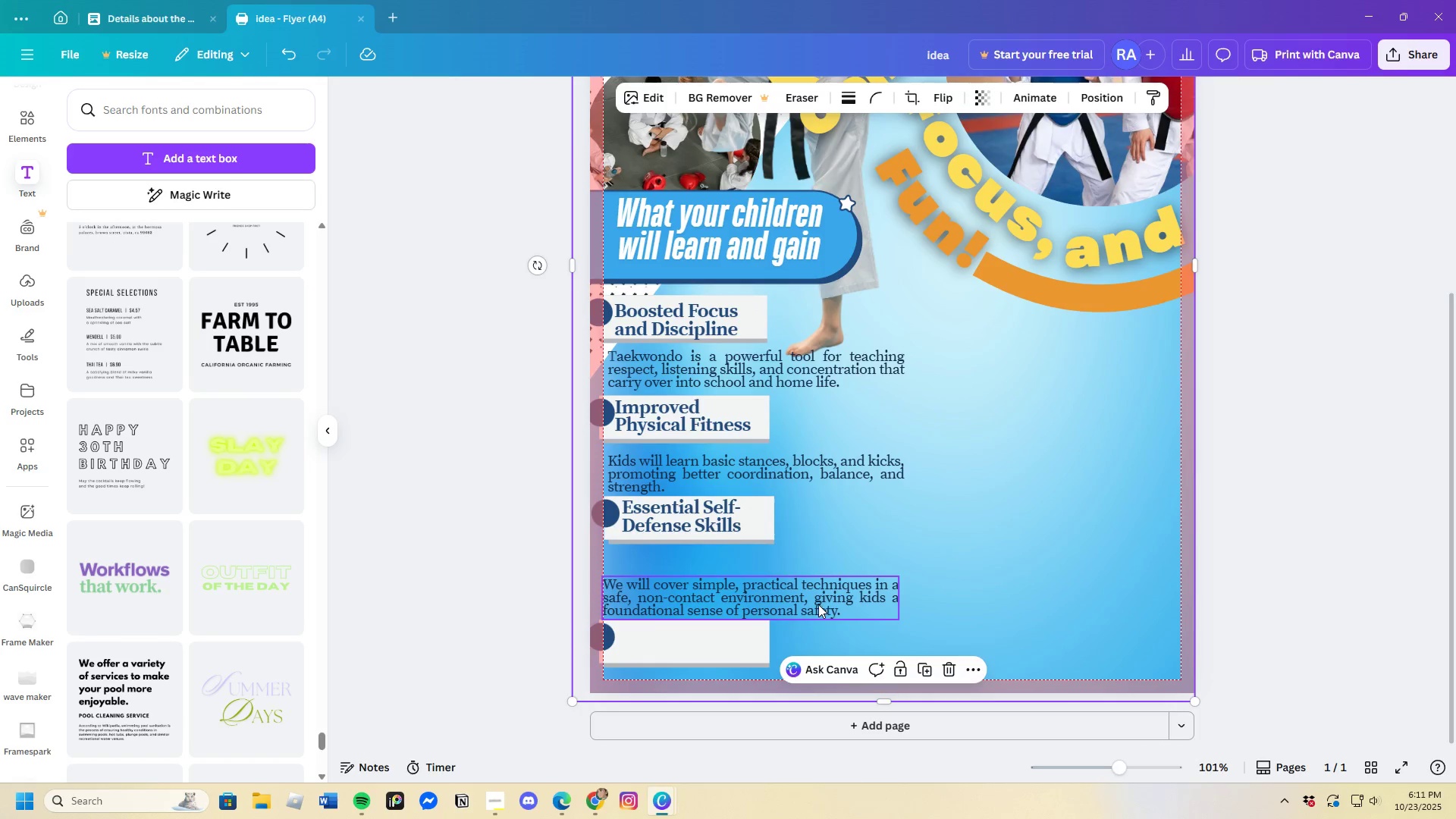 
left_click_drag(start_coordinate=[818, 604], to_coordinate=[822, 575])
 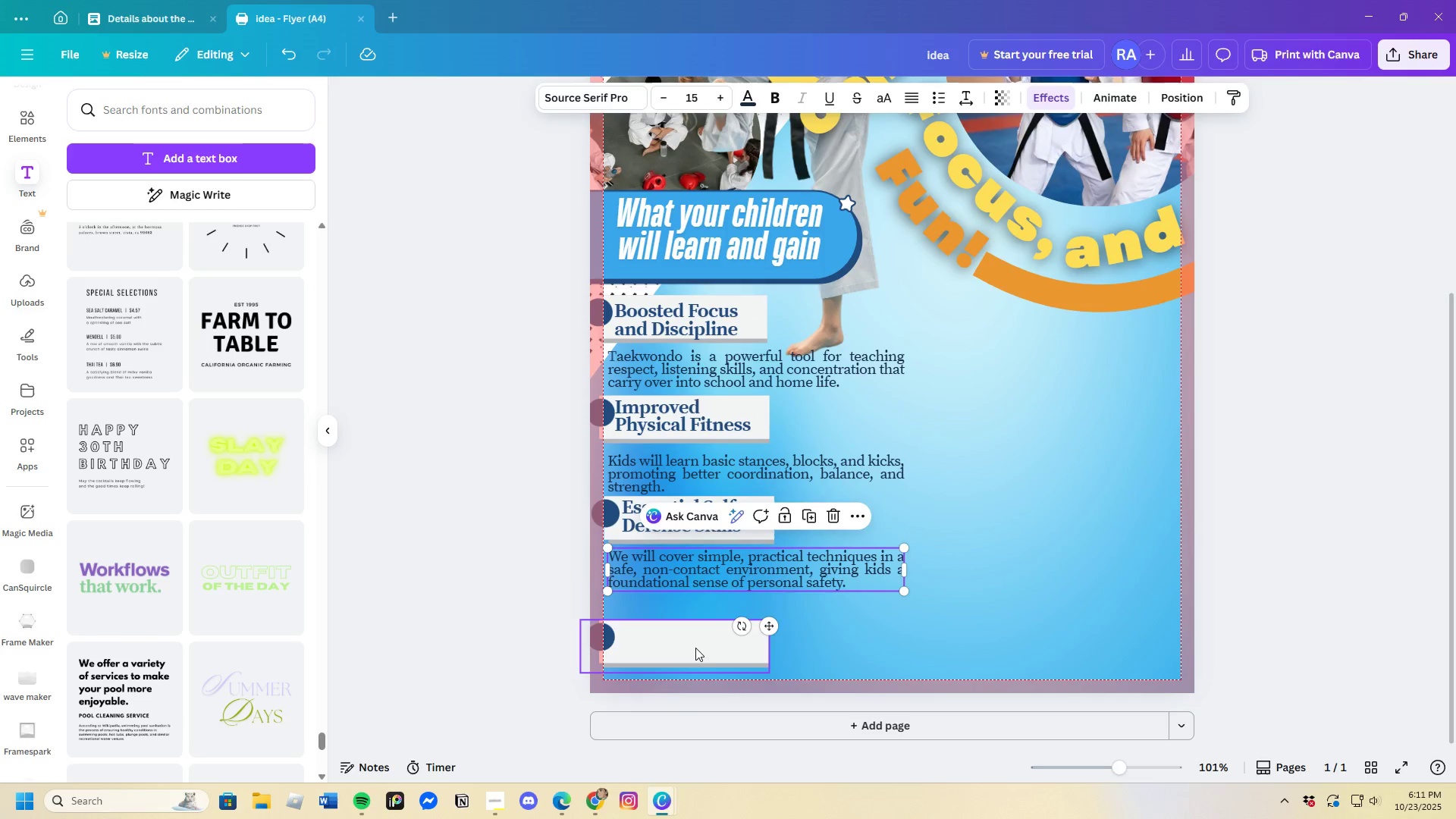 
left_click_drag(start_coordinate=[695, 648], to_coordinate=[696, 618])
 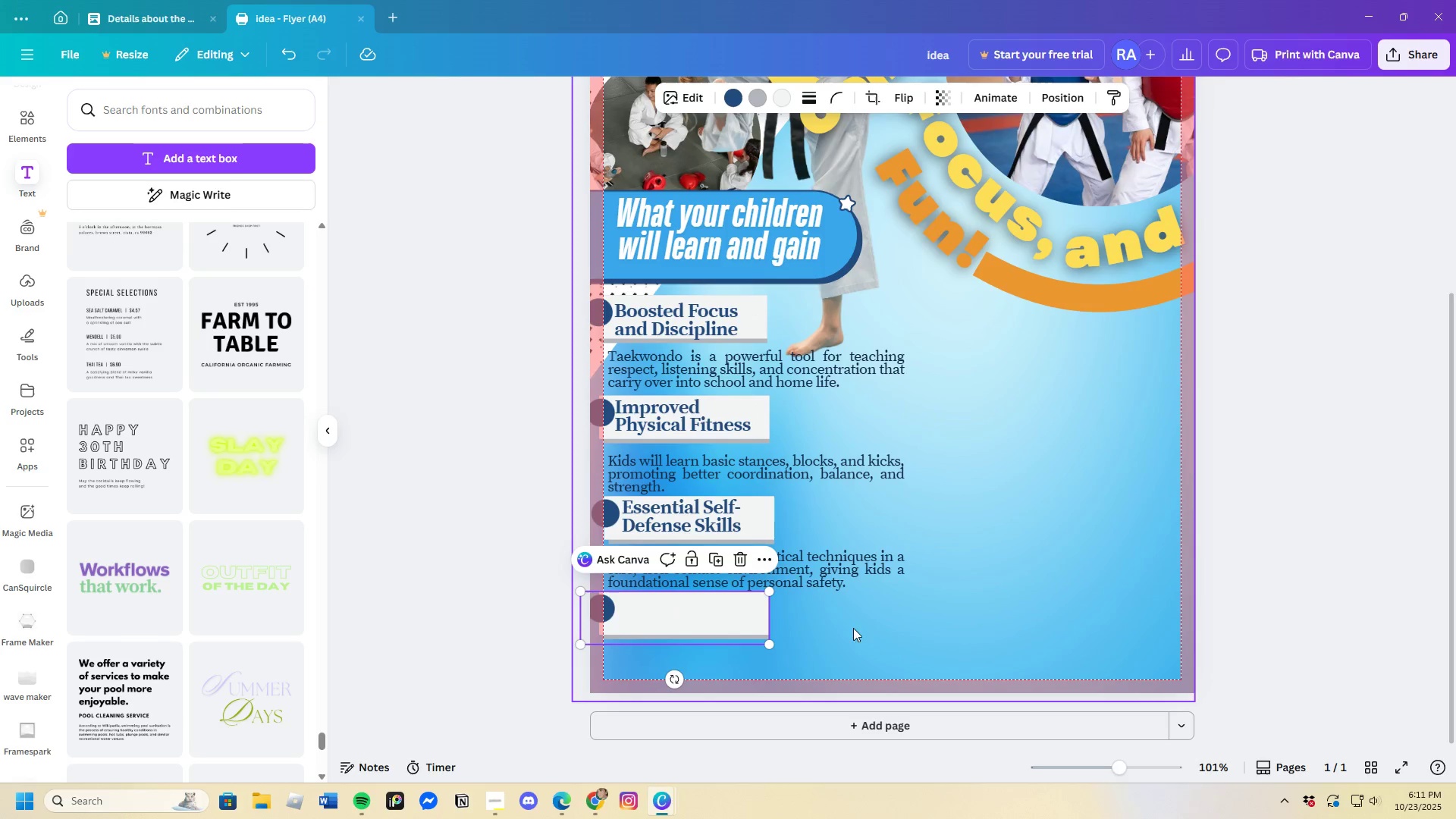 
scroll: coordinate [854, 626], scroll_direction: down, amount: 2.0
 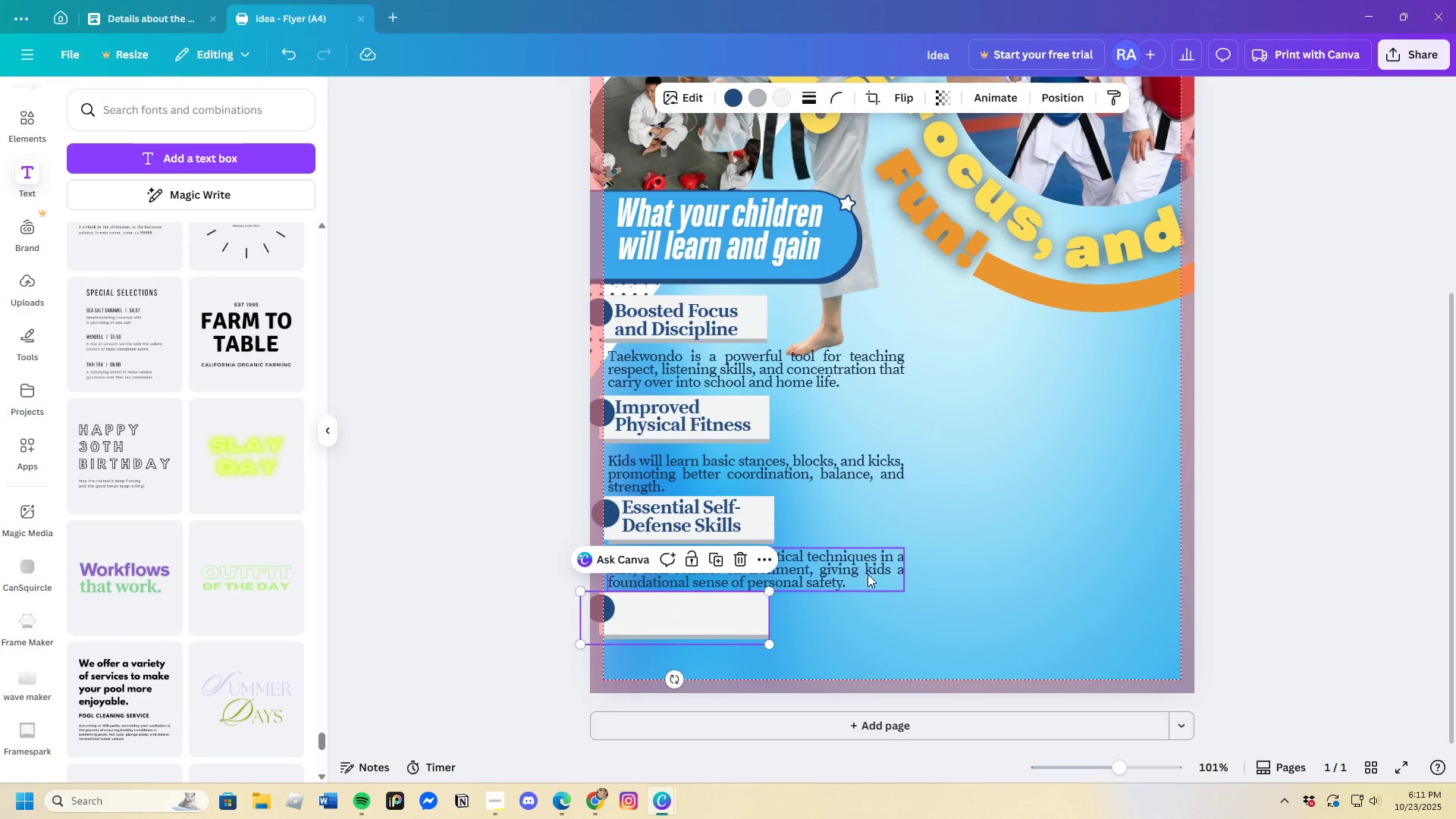 
left_click([868, 574])
 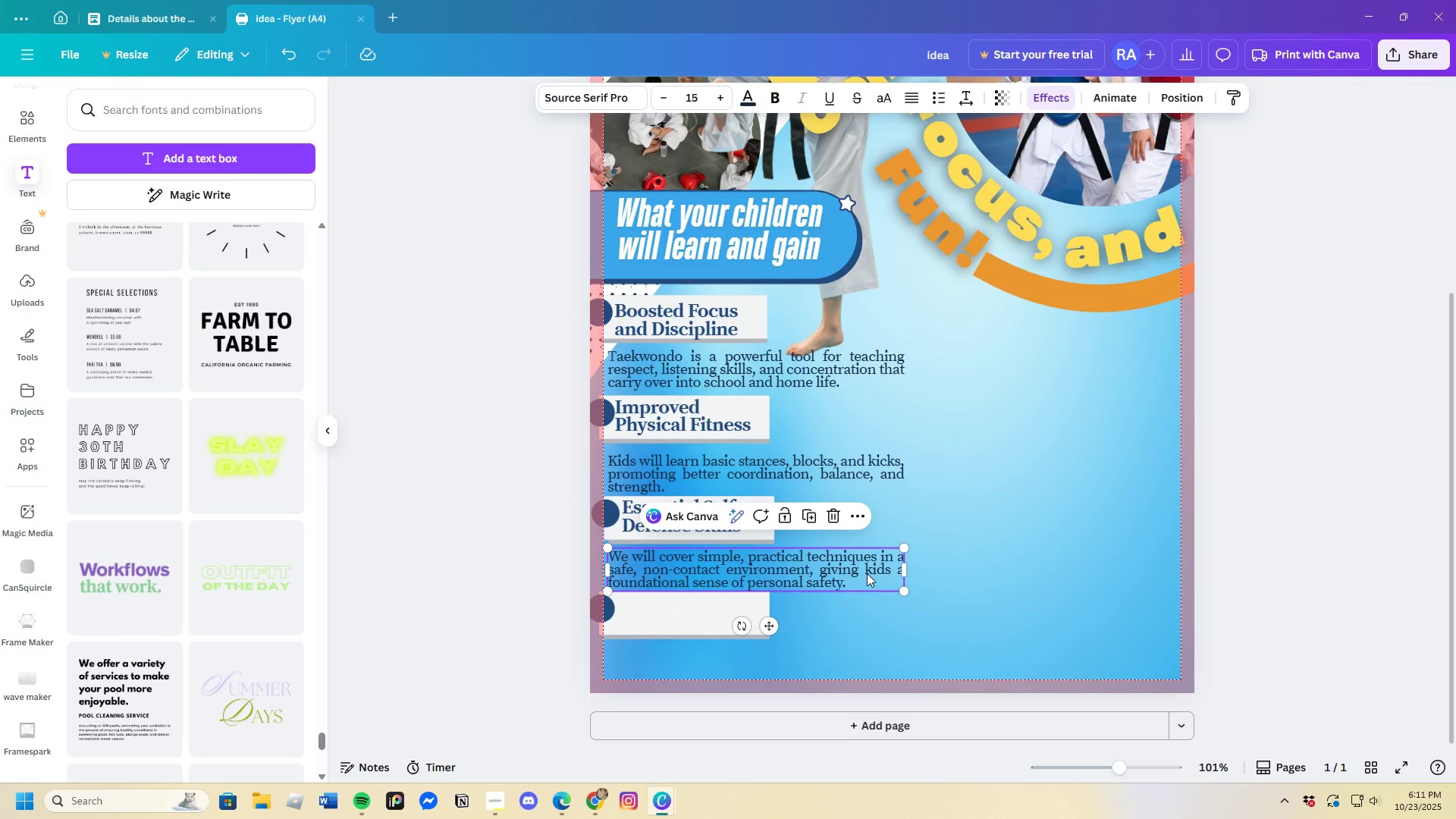 
key(Control+C)
 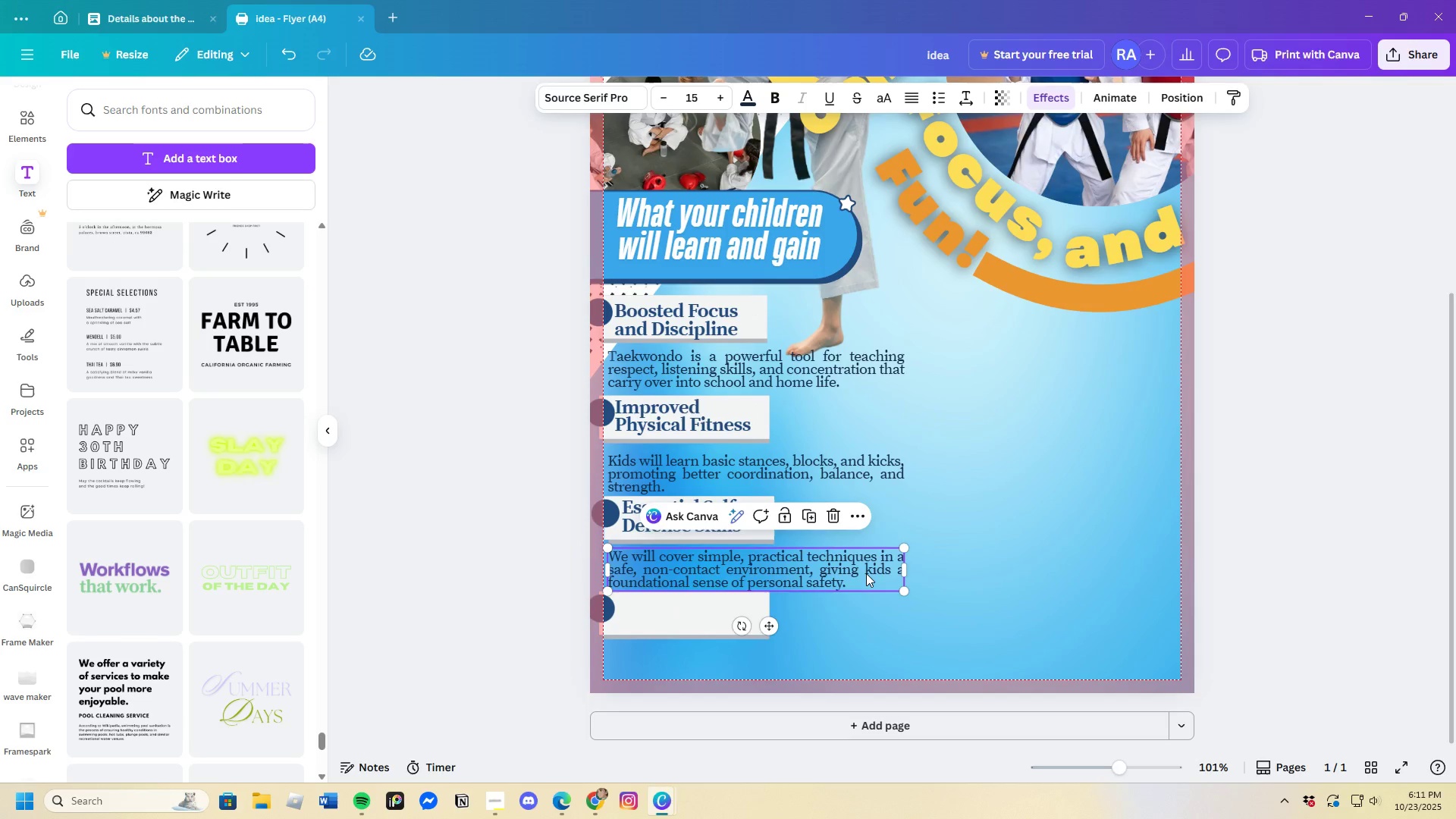 
key(Control+V)
 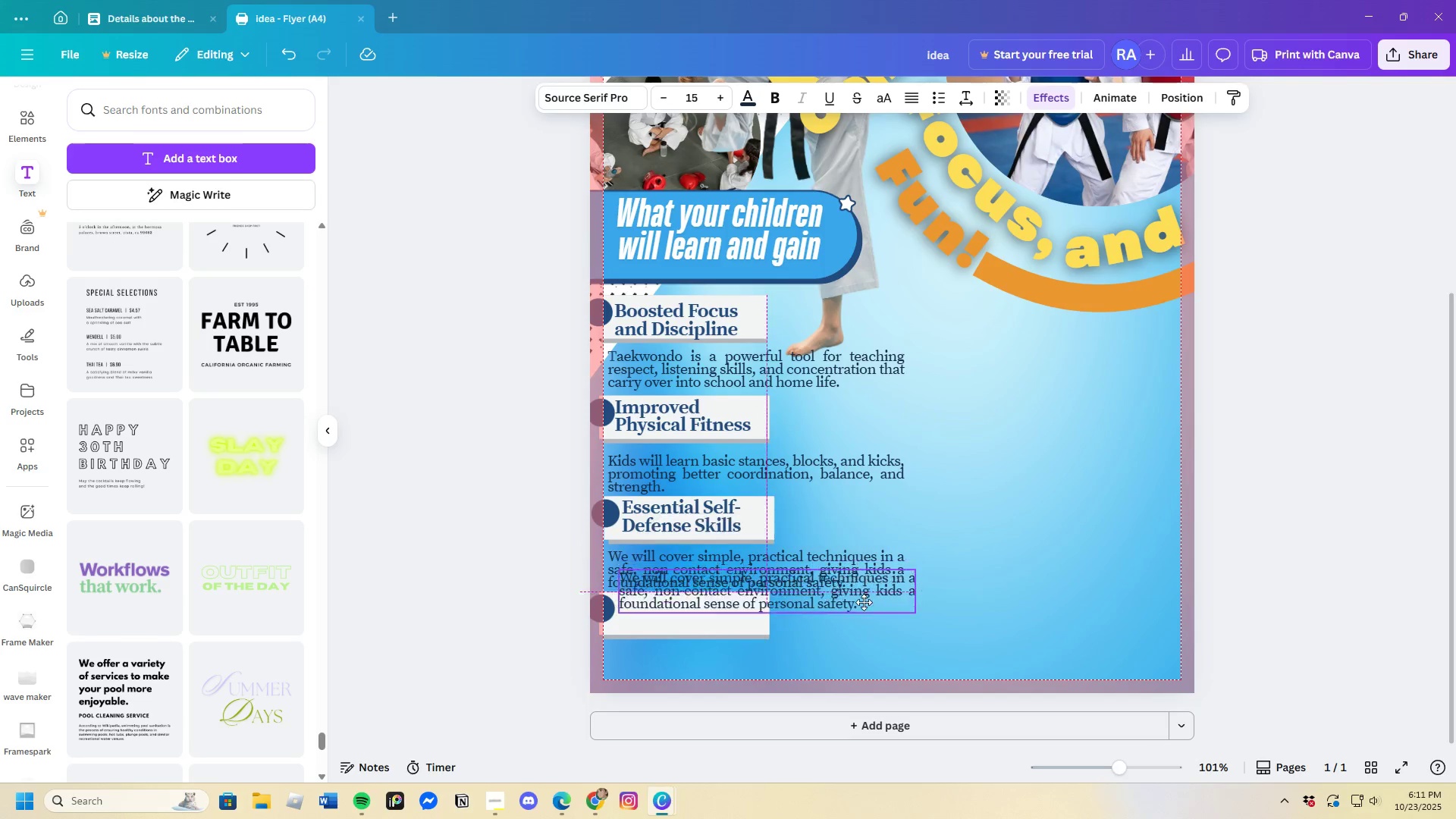 
left_click_drag(start_coordinate=[865, 580], to_coordinate=[855, 664])
 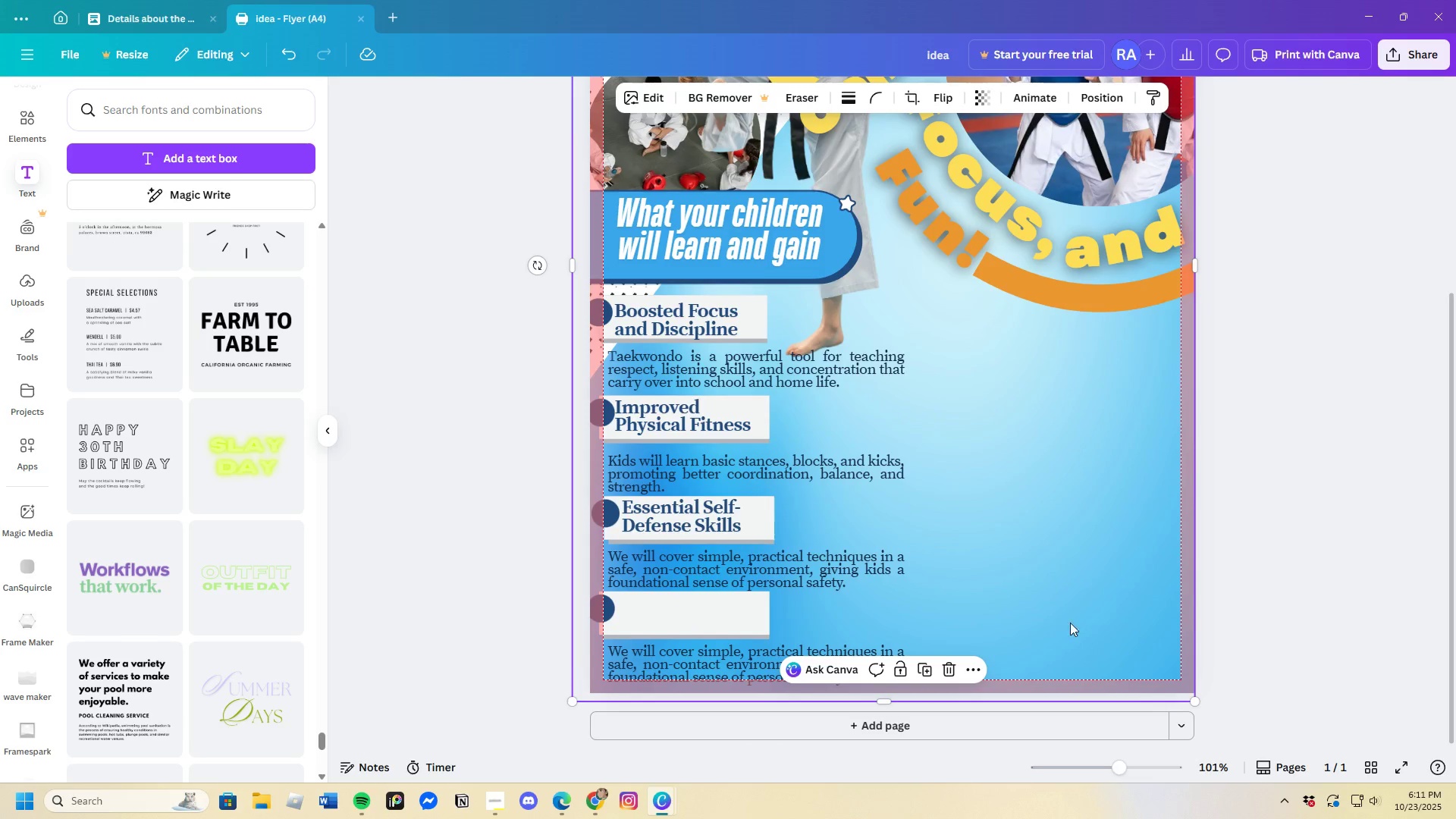 
scroll: coordinate [1066, 638], scroll_direction: down, amount: 2.0
 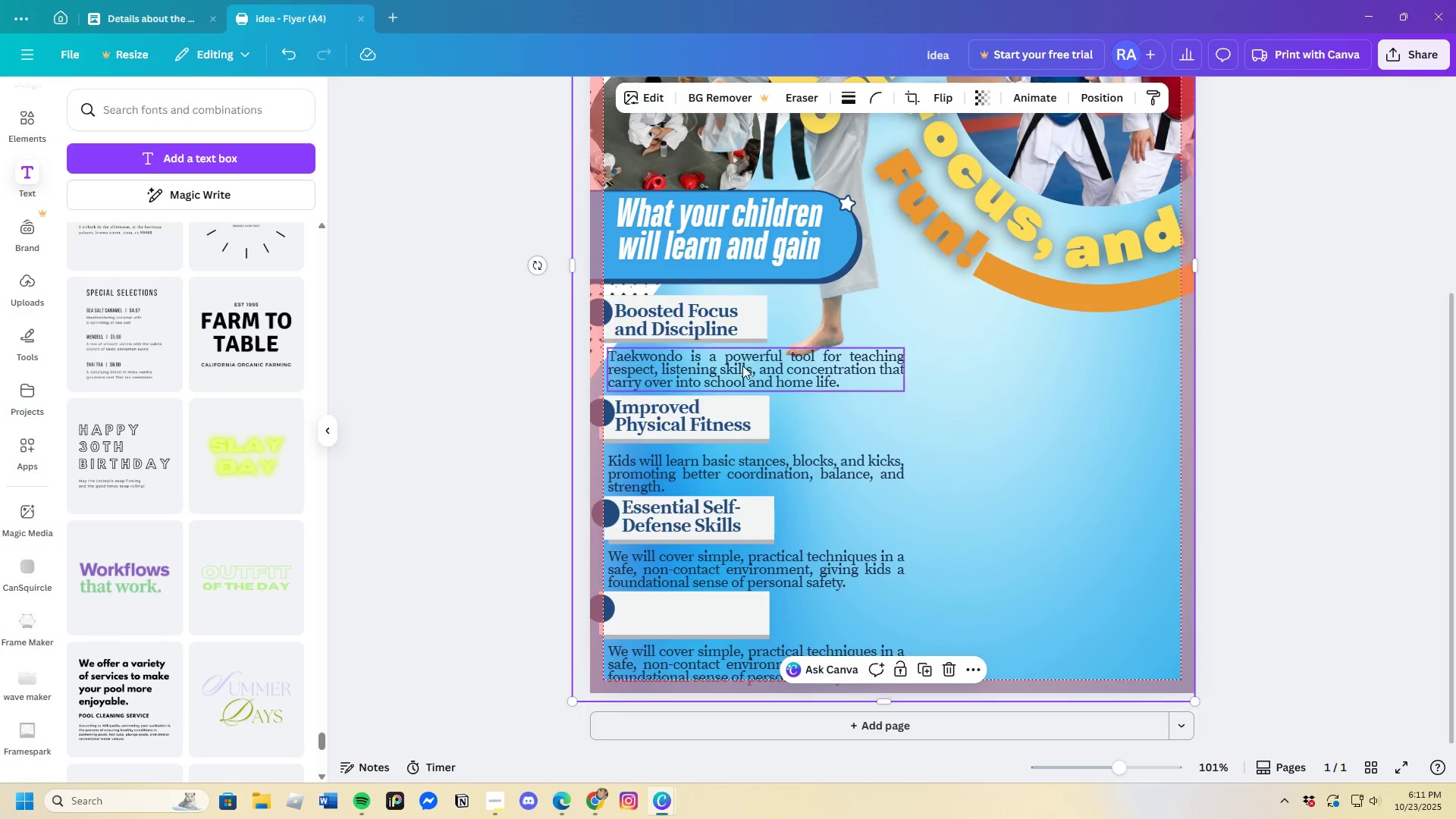 
left_click_drag(start_coordinate=[675, 306], to_coordinate=[684, 318])
 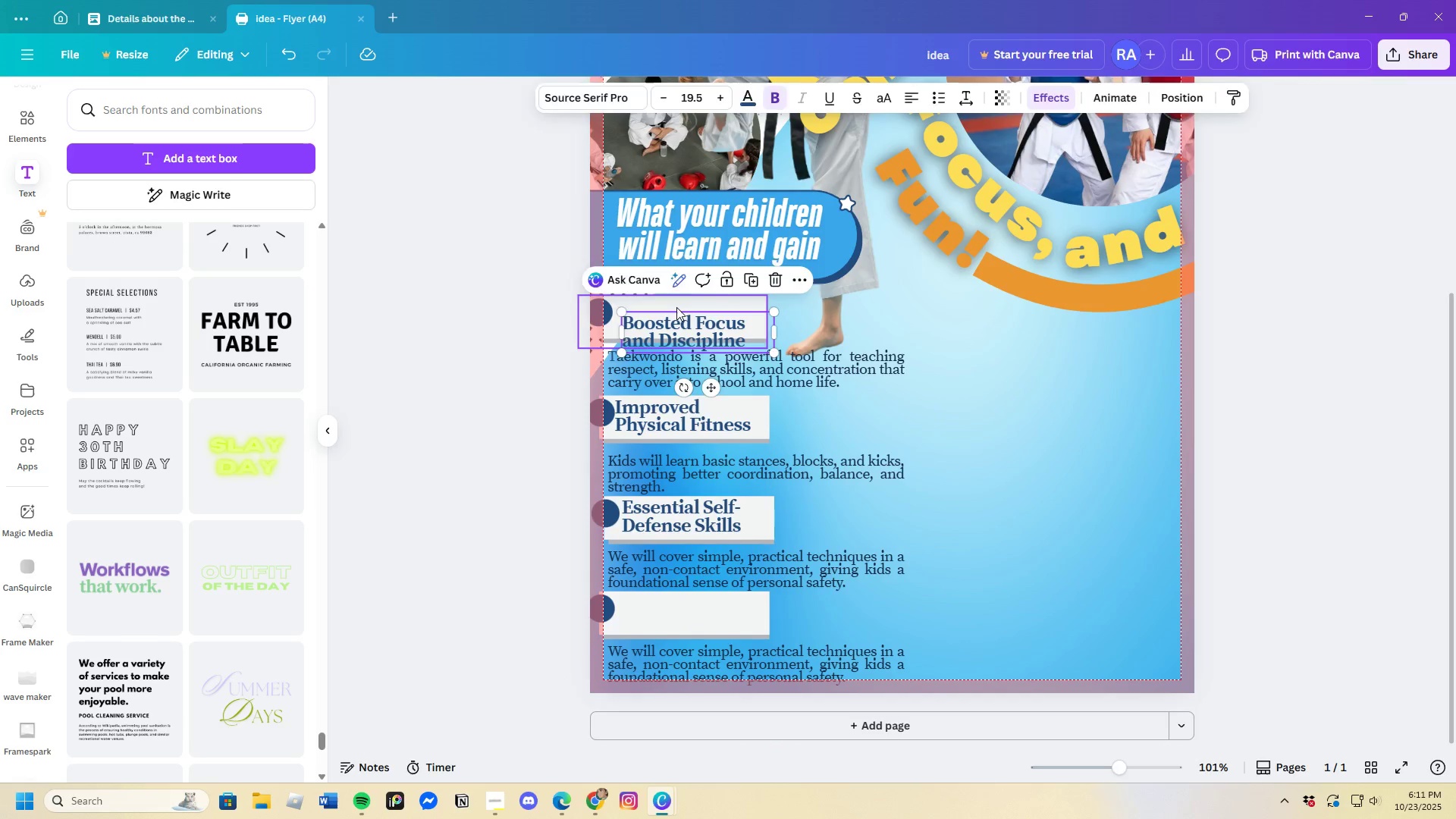 
left_click_drag(start_coordinate=[676, 307], to_coordinate=[676, 302])
 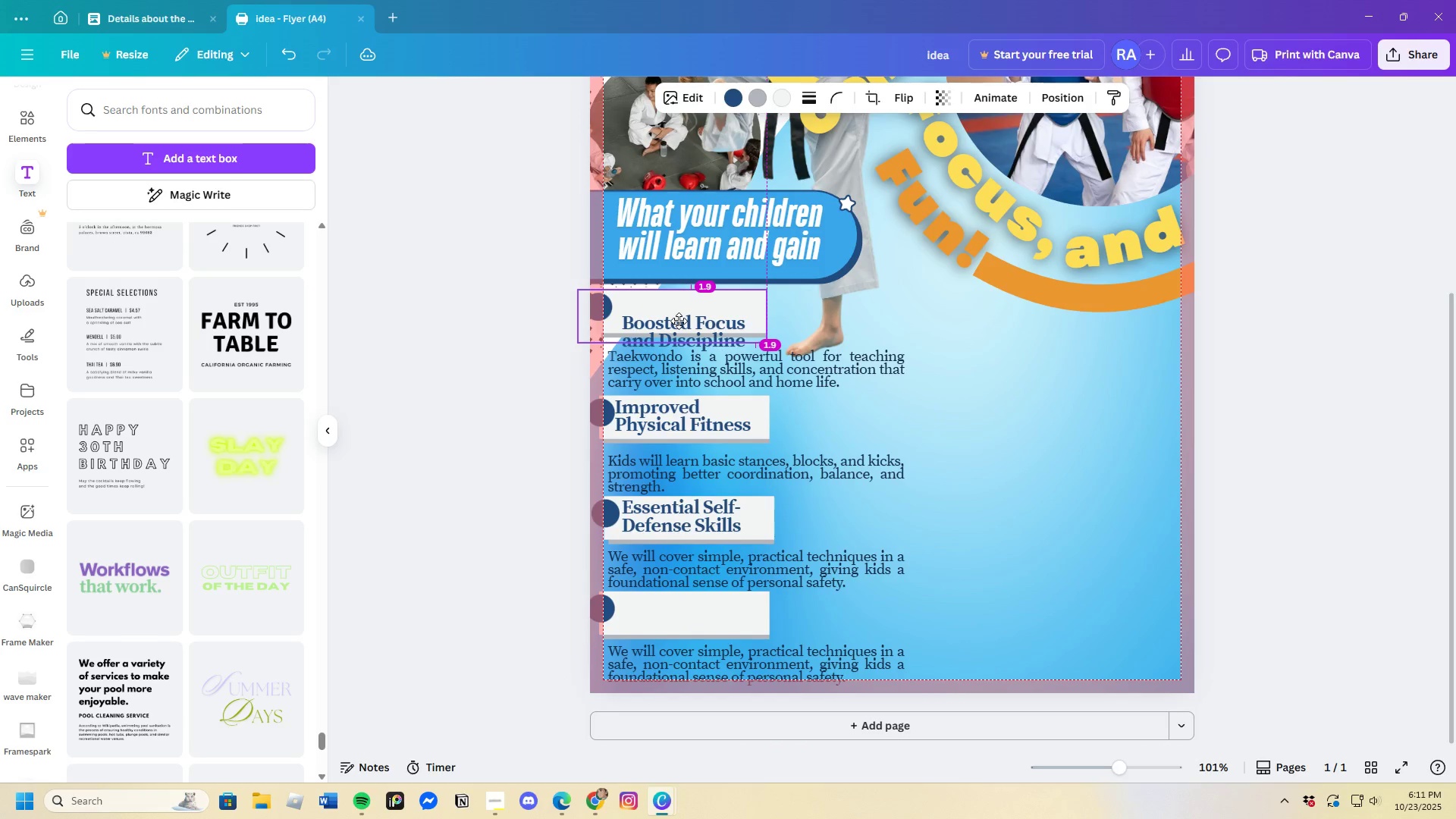 
left_click([677, 331])
 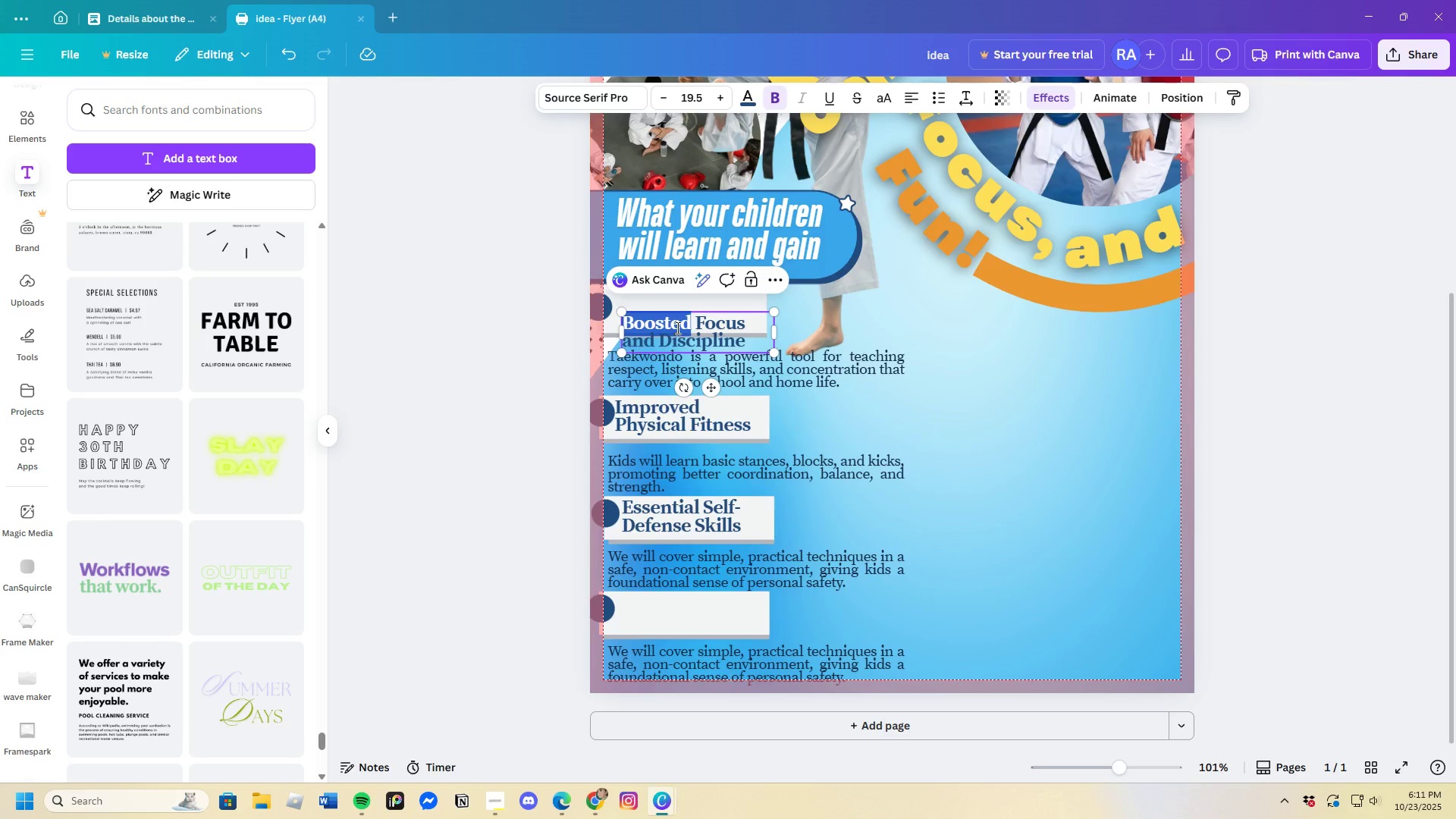 
left_click_drag(start_coordinate=[678, 331], to_coordinate=[672, 318])
 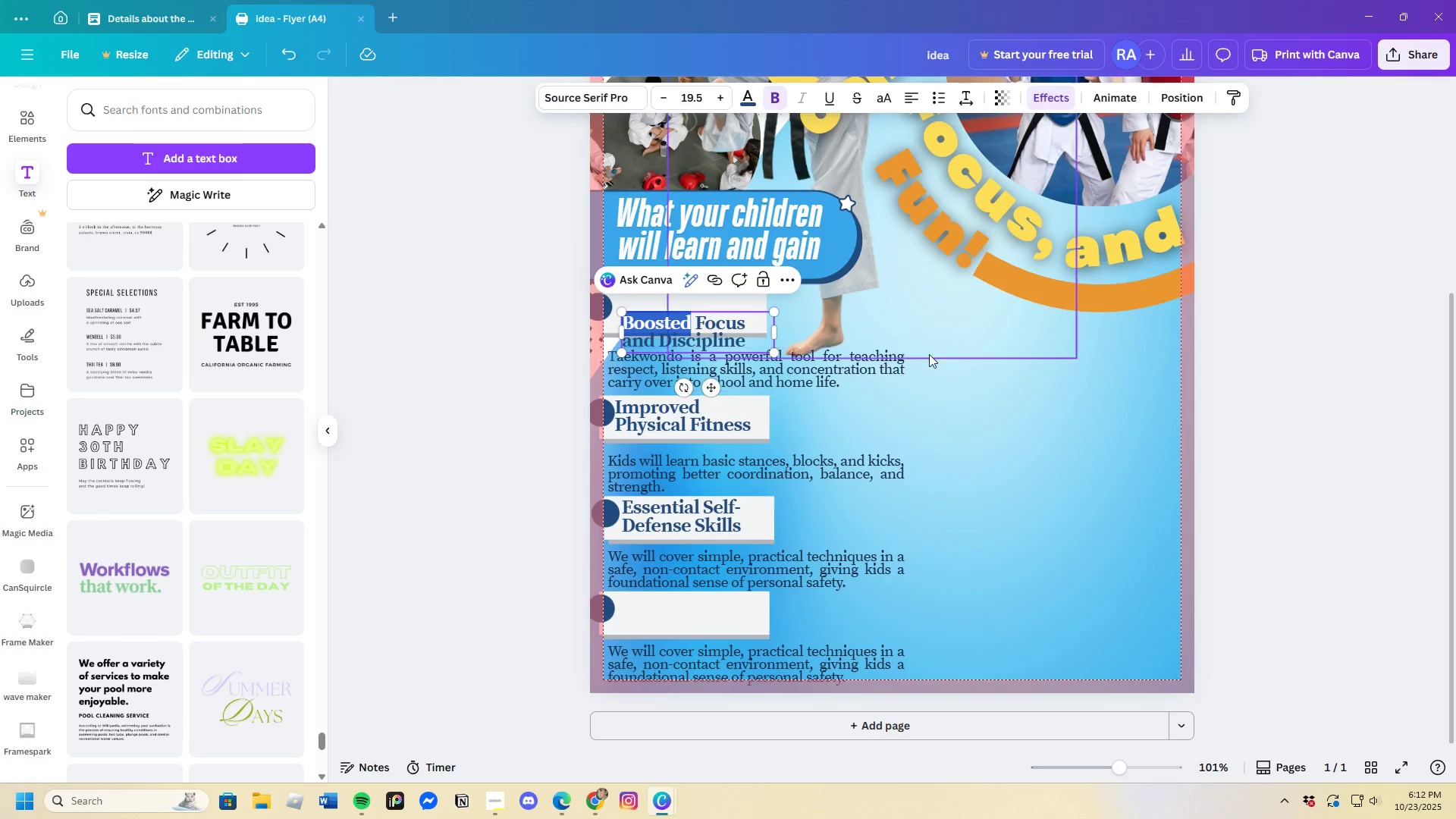 
left_click([955, 354])
 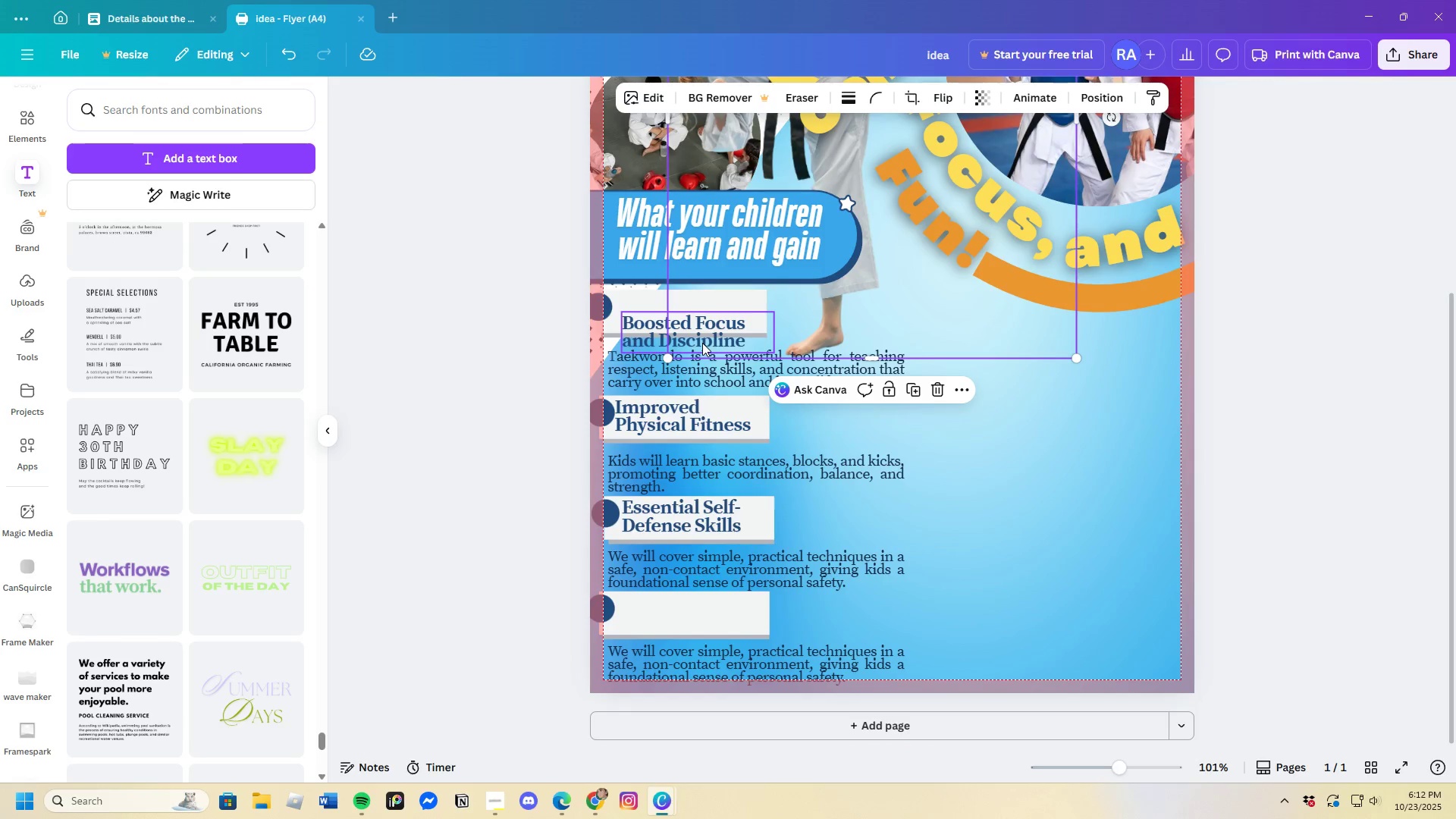 
left_click([707, 339])
 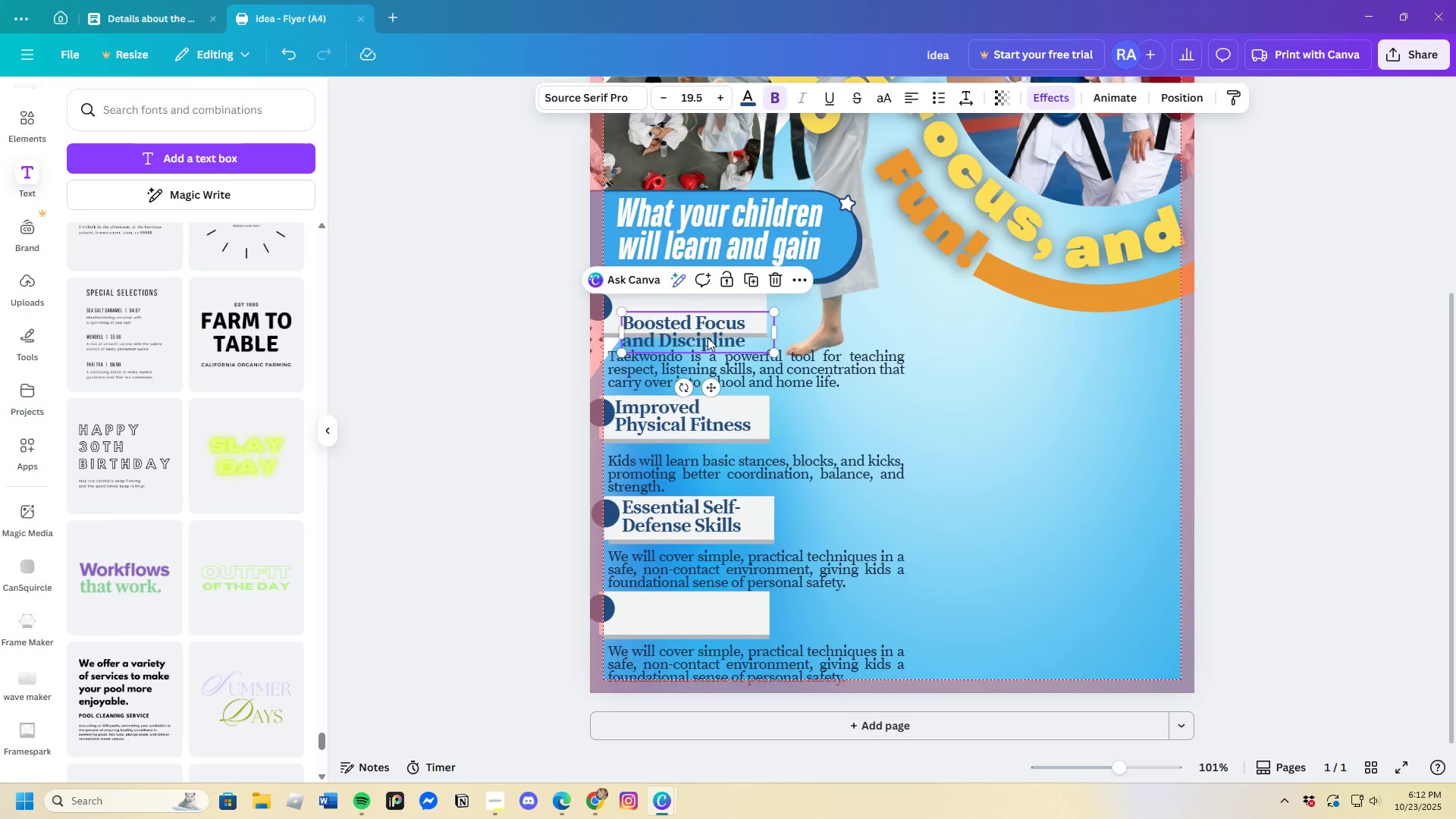 
left_click_drag(start_coordinate=[707, 339], to_coordinate=[699, 320])
 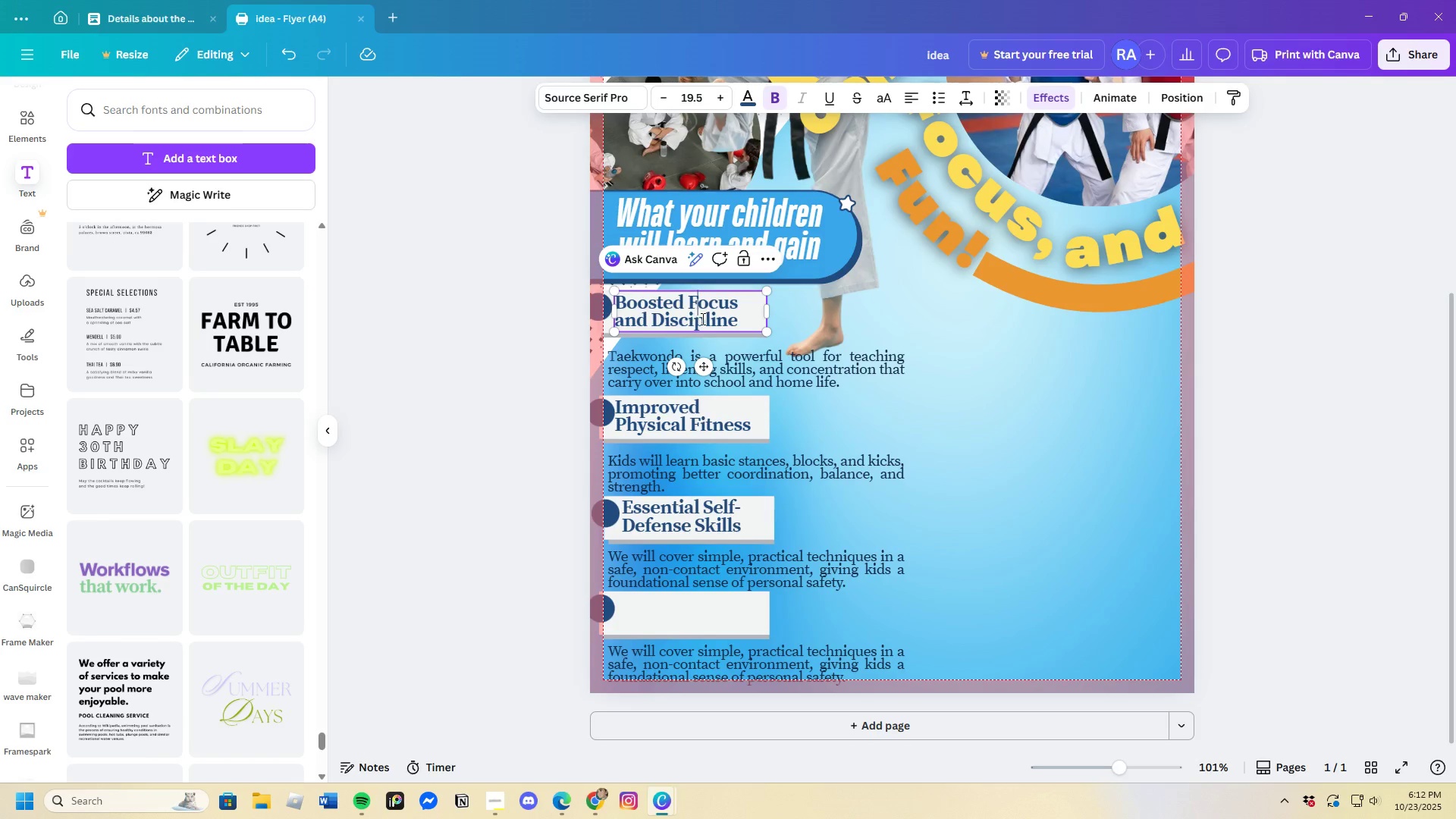 
left_click([994, 398])
 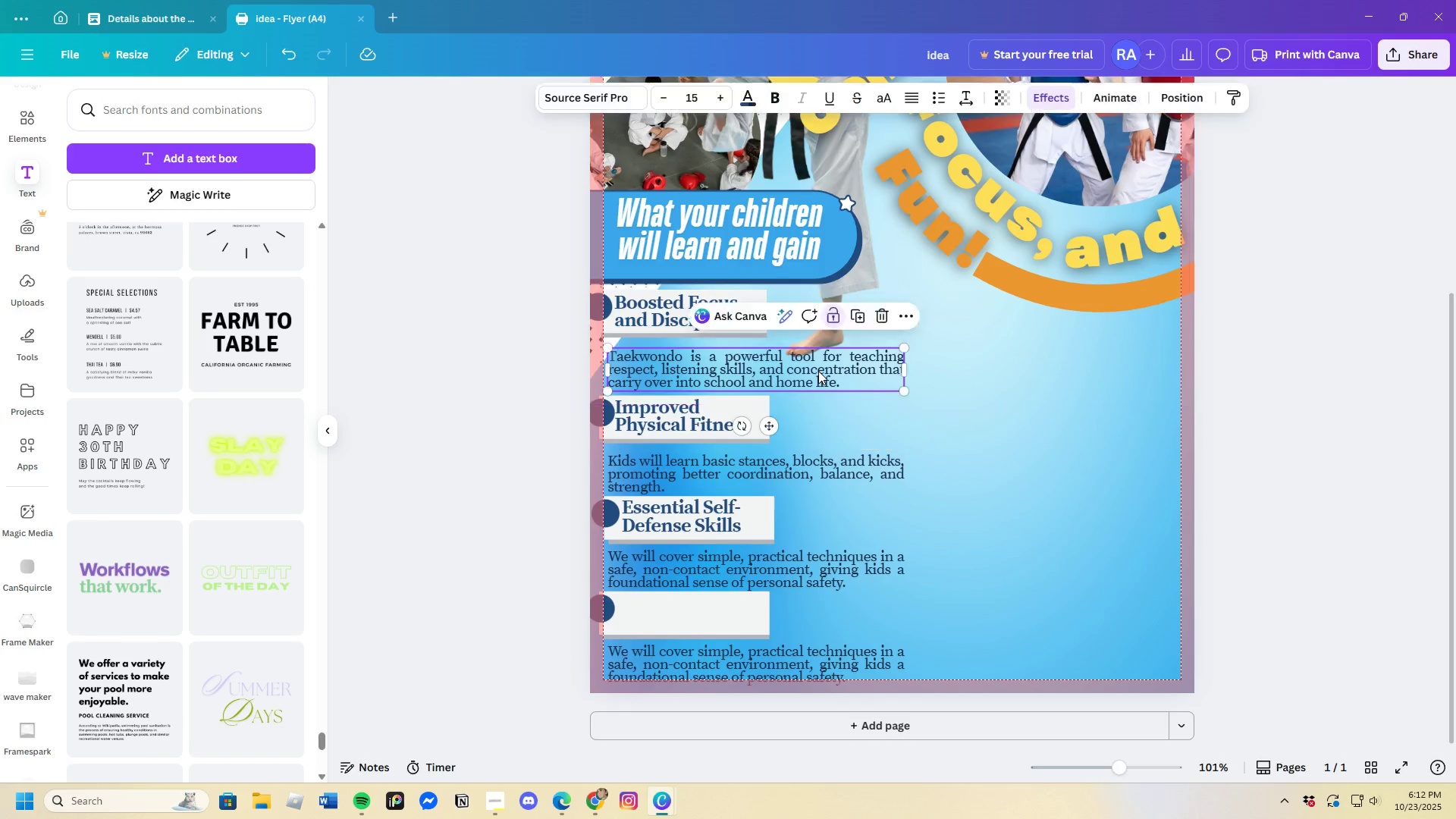 
left_click([818, 371])
 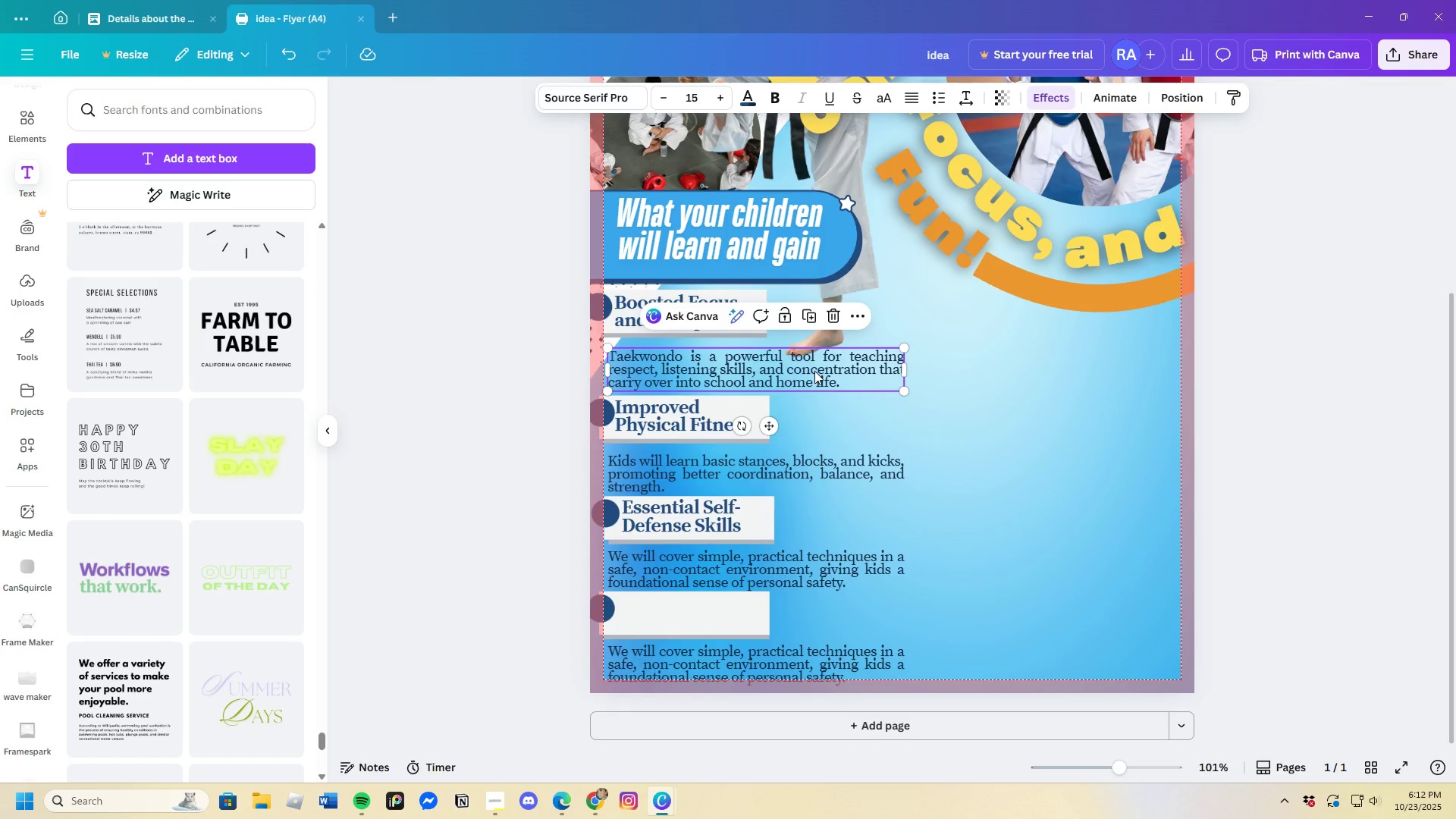 
left_click_drag(start_coordinate=[814, 371], to_coordinate=[816, 359])
 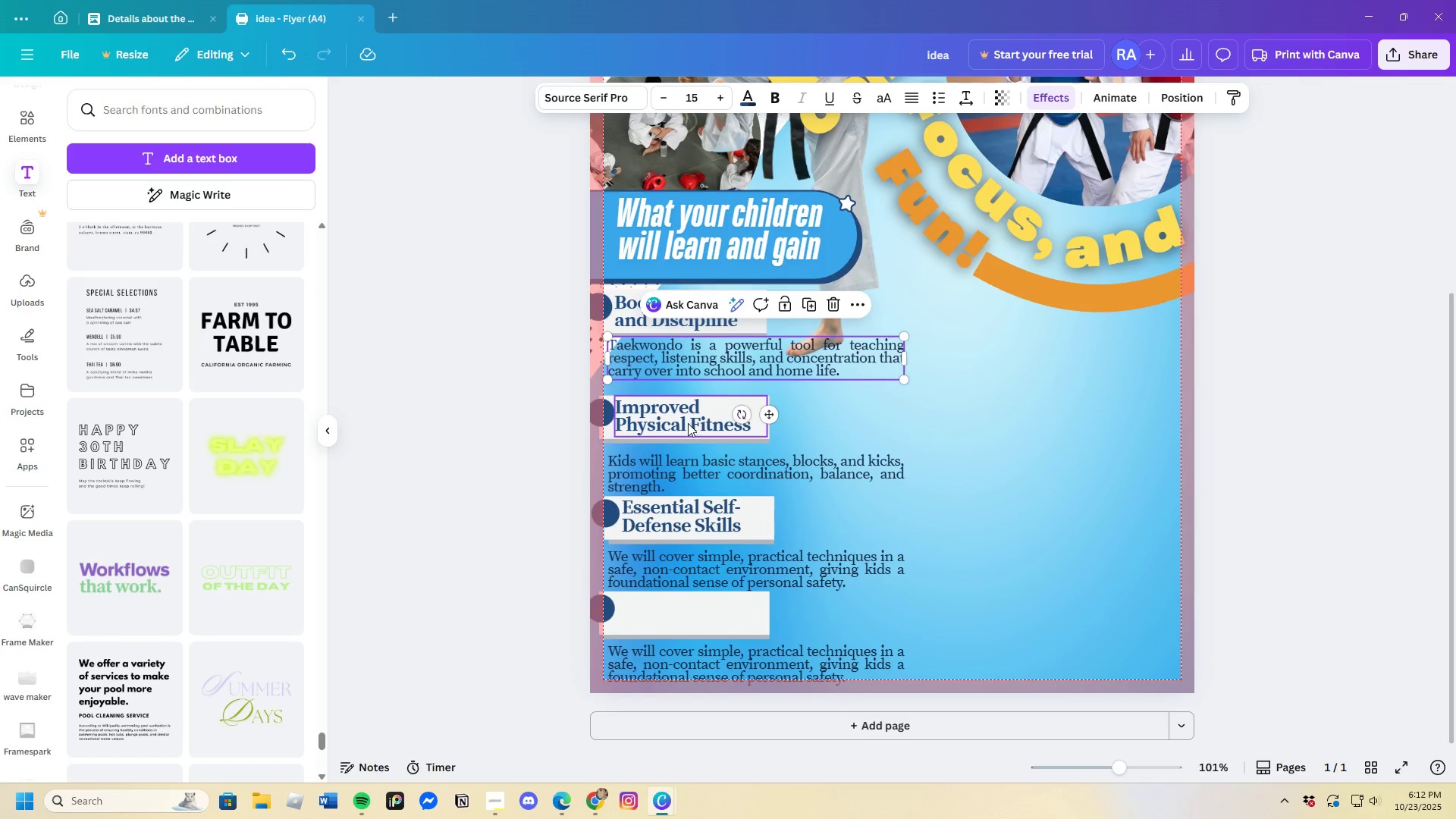 
left_click_drag(start_coordinate=[688, 423], to_coordinate=[713, 422])
 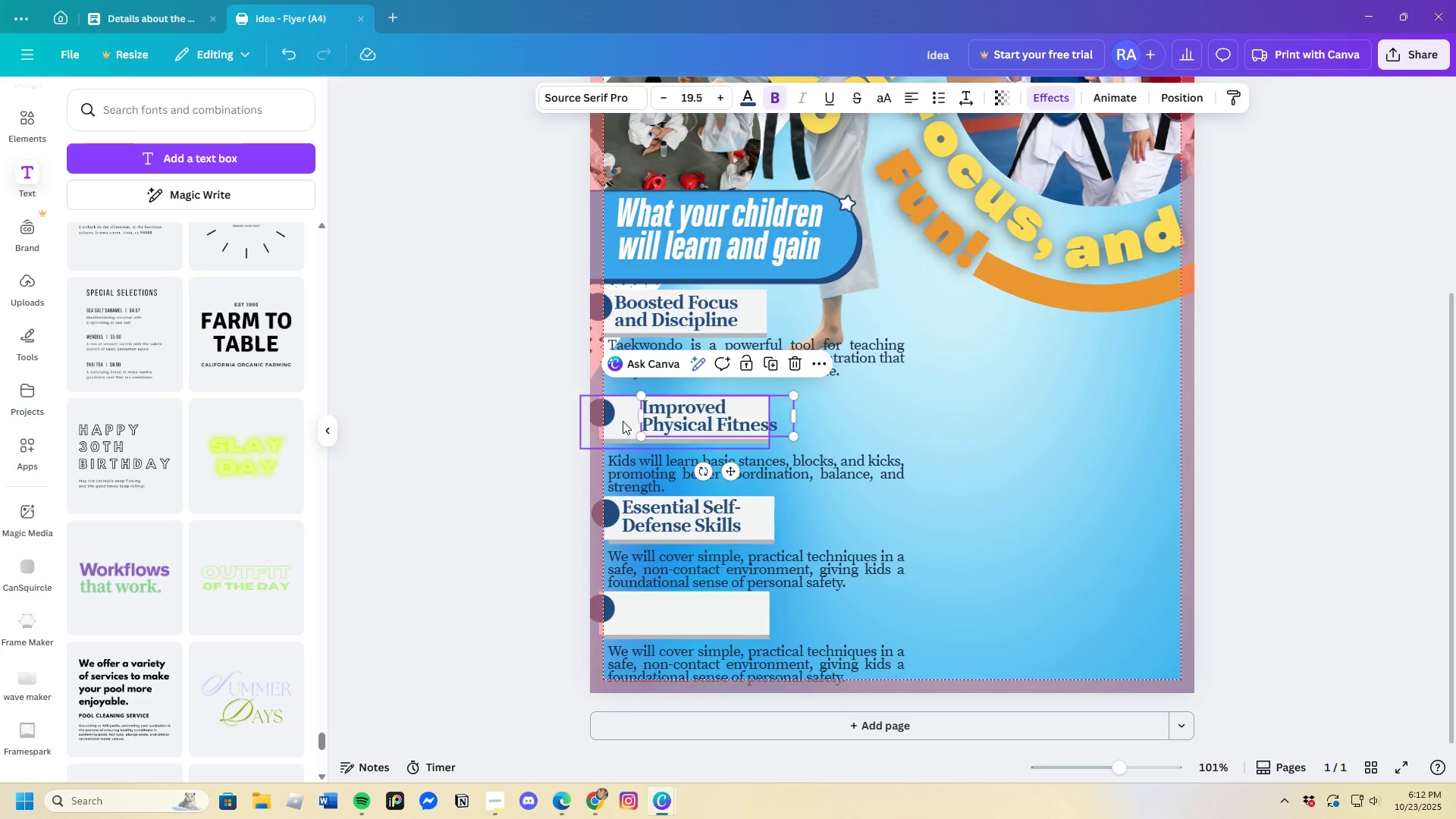 
left_click([623, 421])
 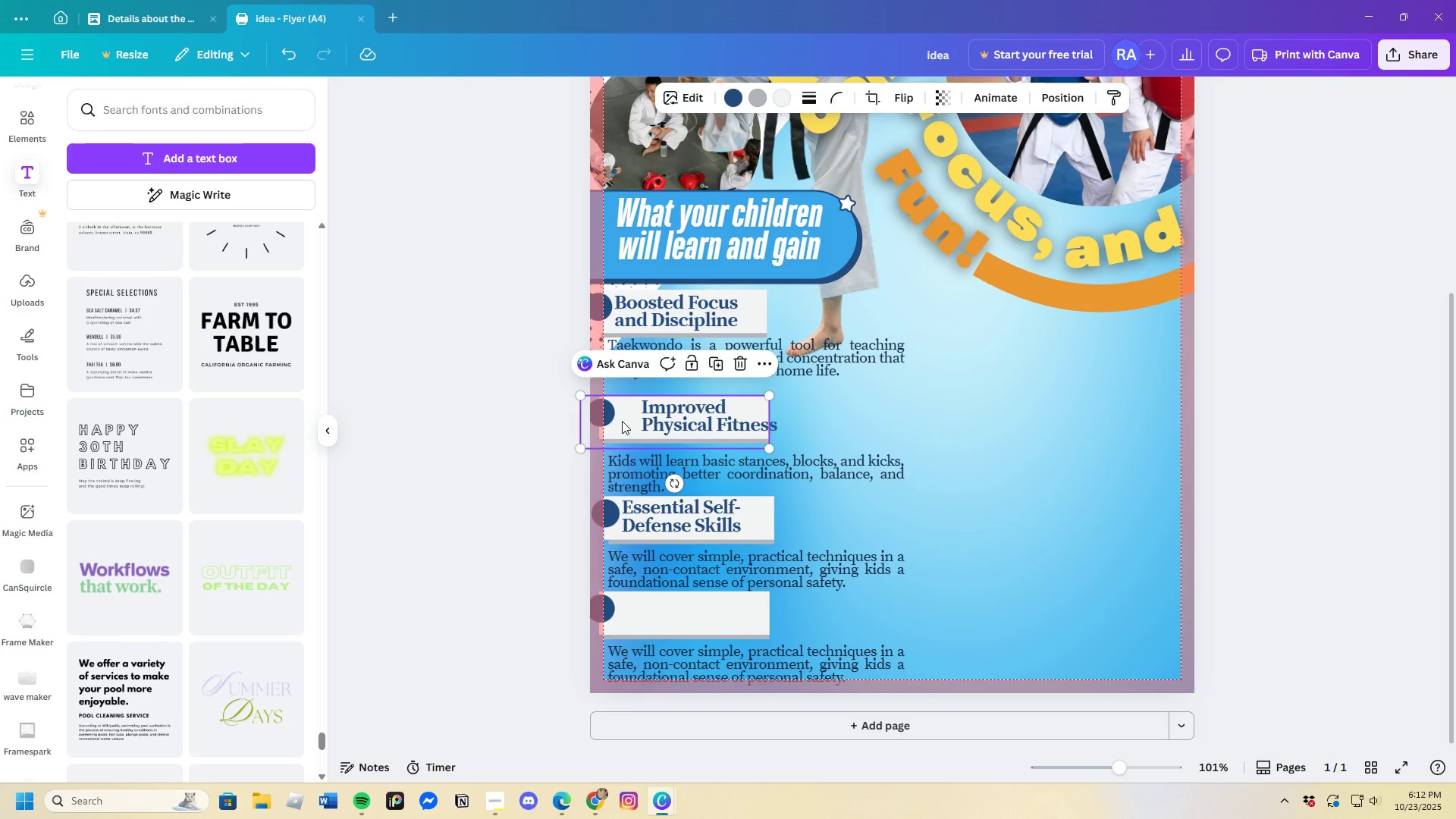 
left_click_drag(start_coordinate=[623, 421], to_coordinate=[626, 406])
 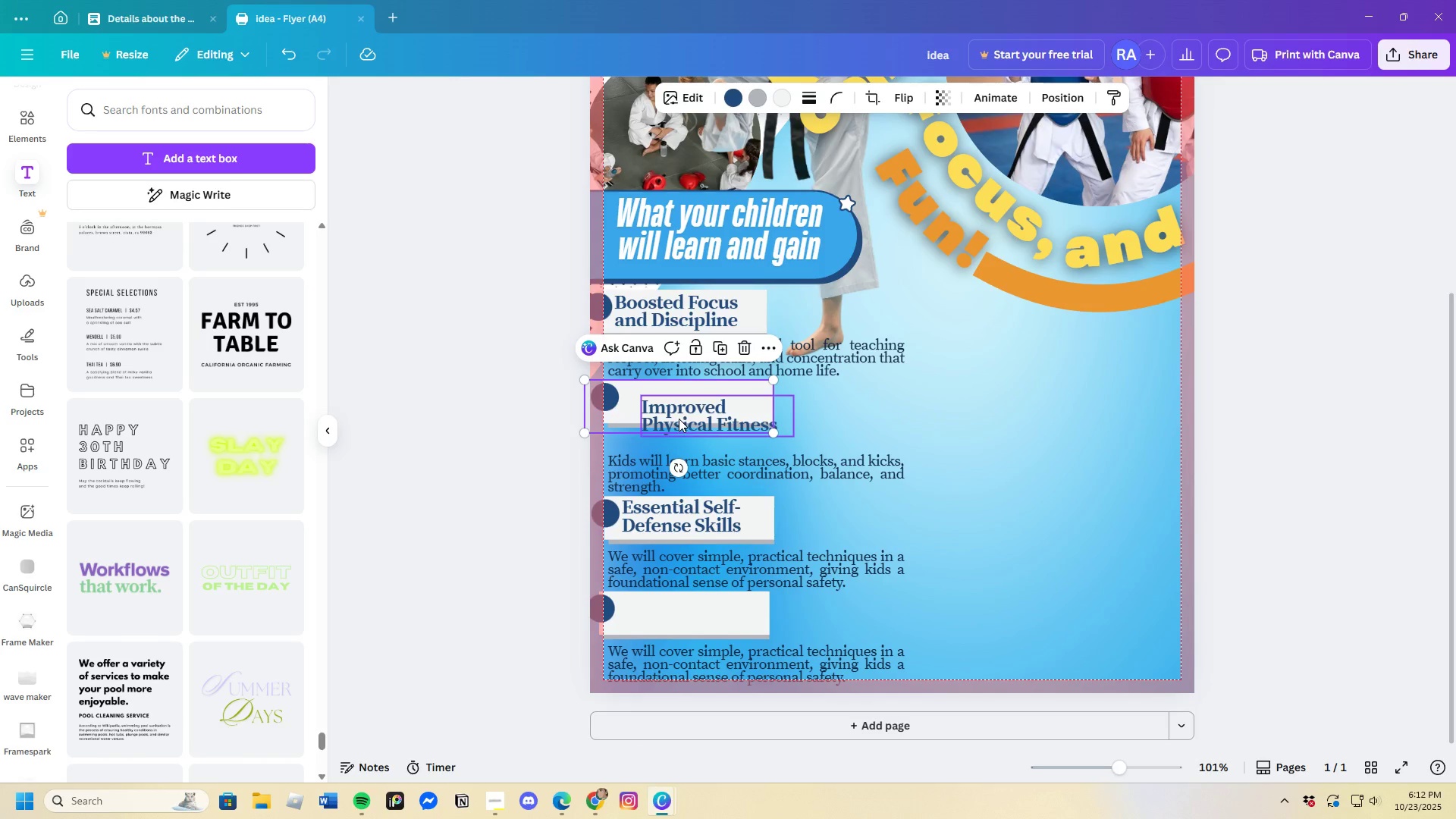 
left_click([679, 419])
 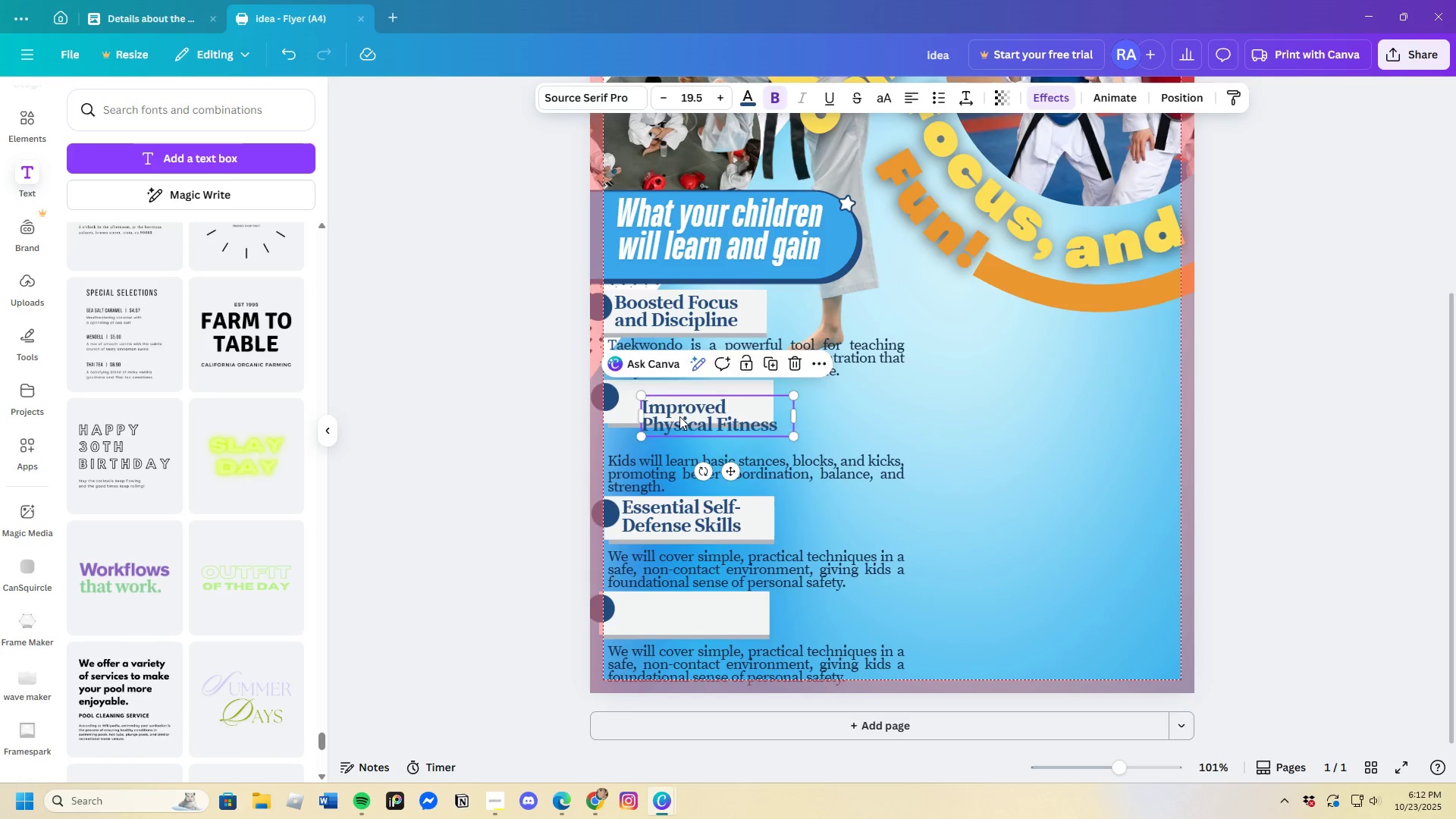 
left_click_drag(start_coordinate=[679, 418], to_coordinate=[662, 400])
 